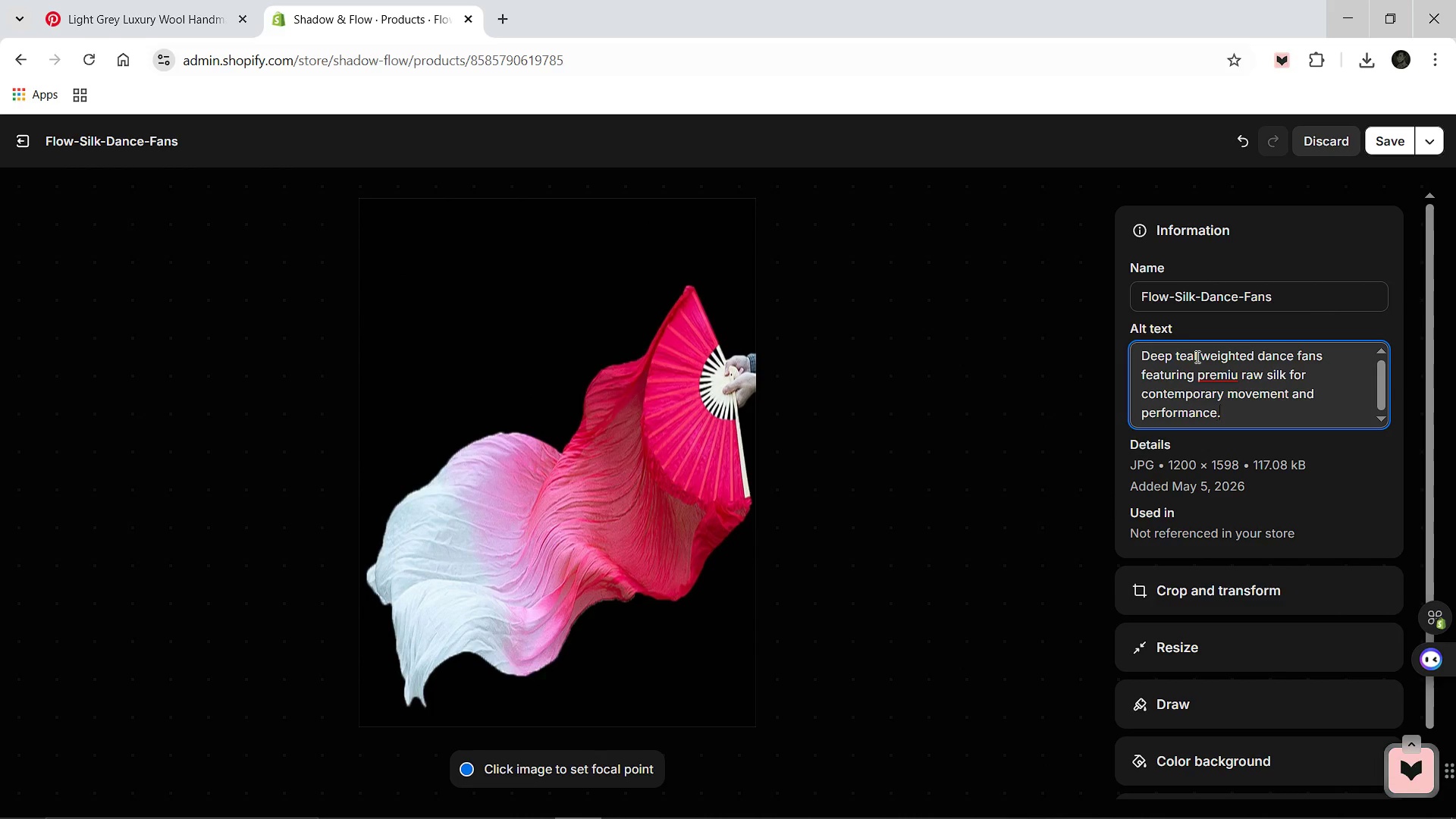 
wait(28.0)
 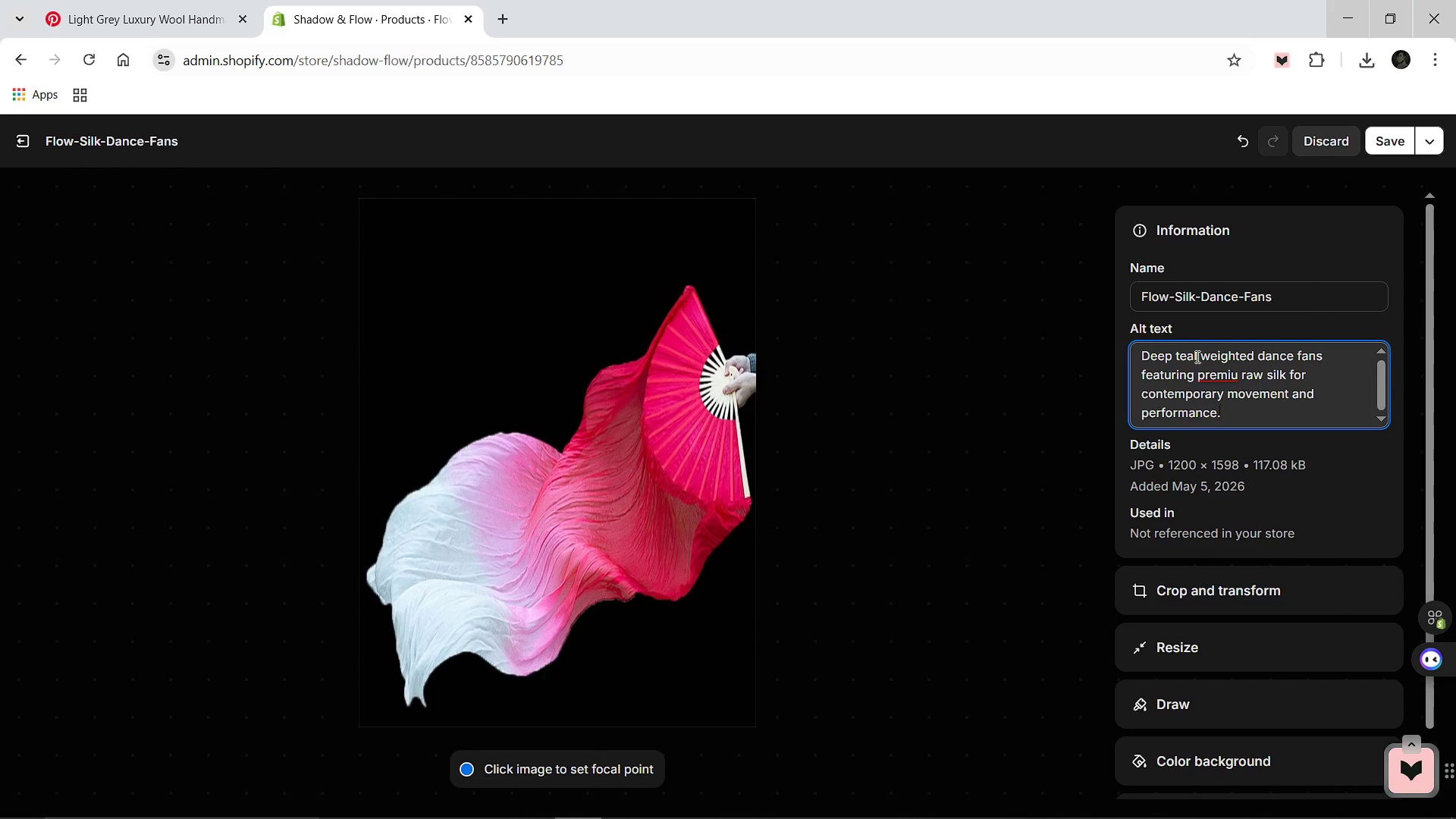 
left_click([1169, 438])
 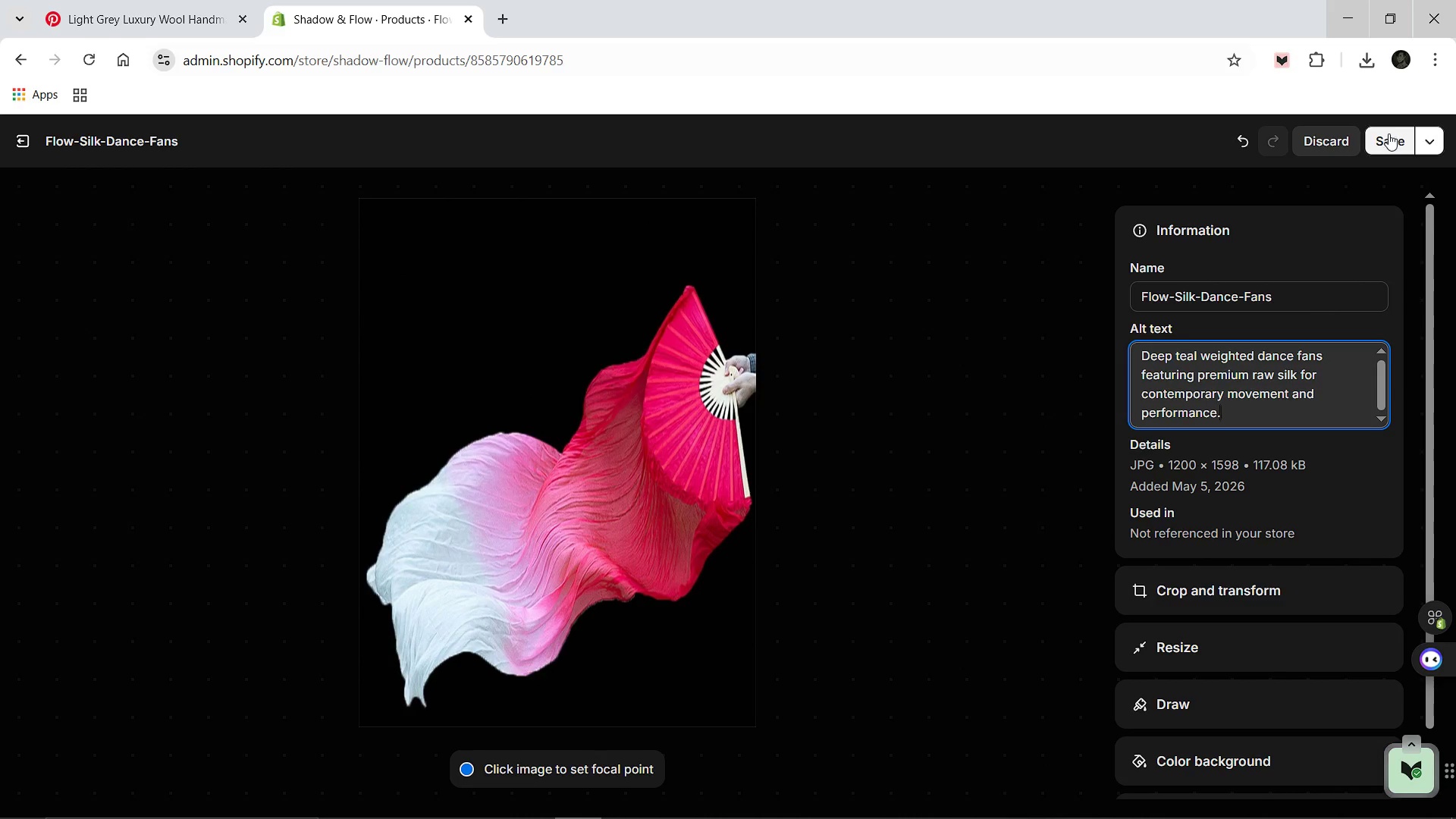 
left_click([1382, 142])
 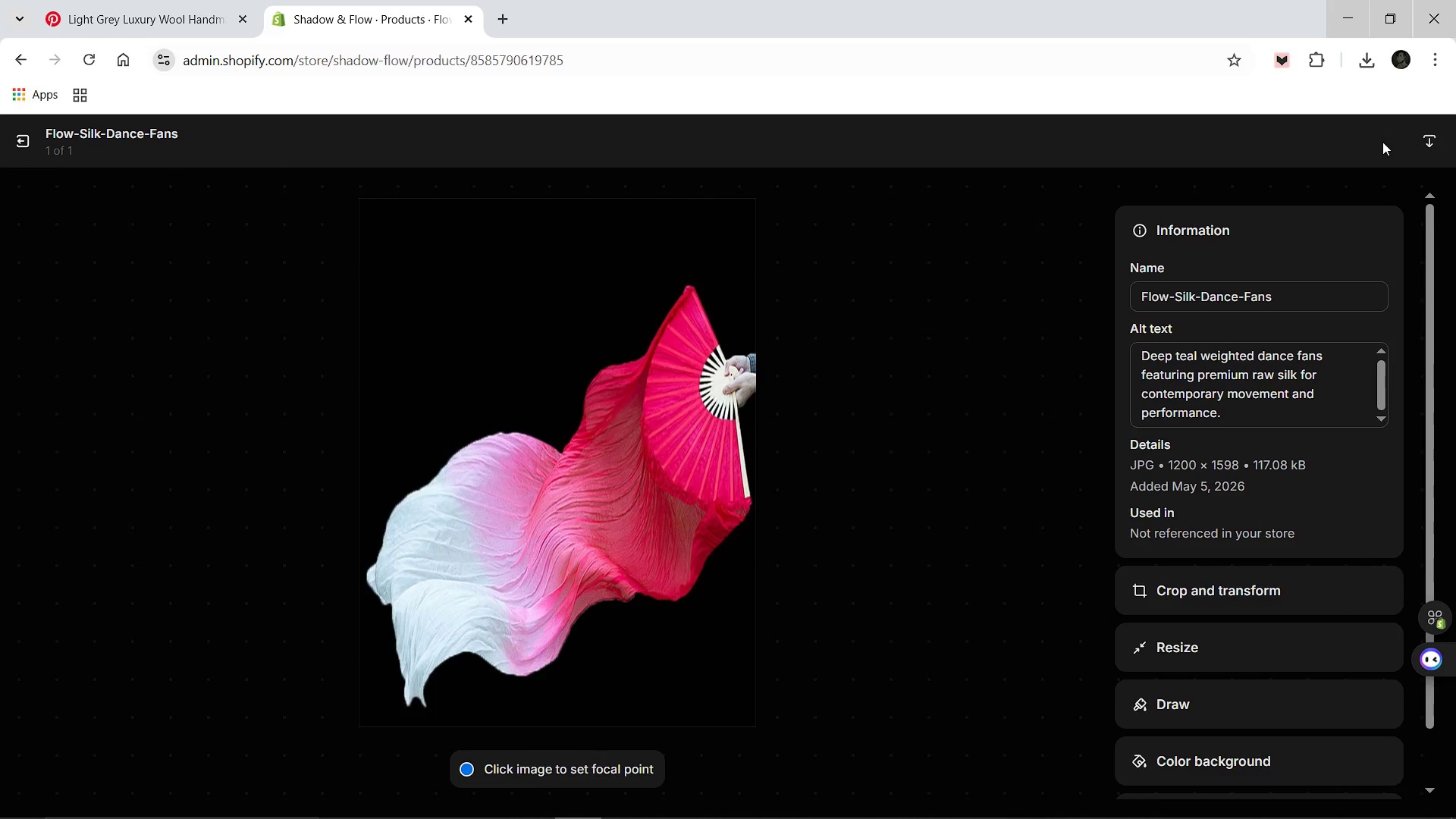 
wait(10.94)
 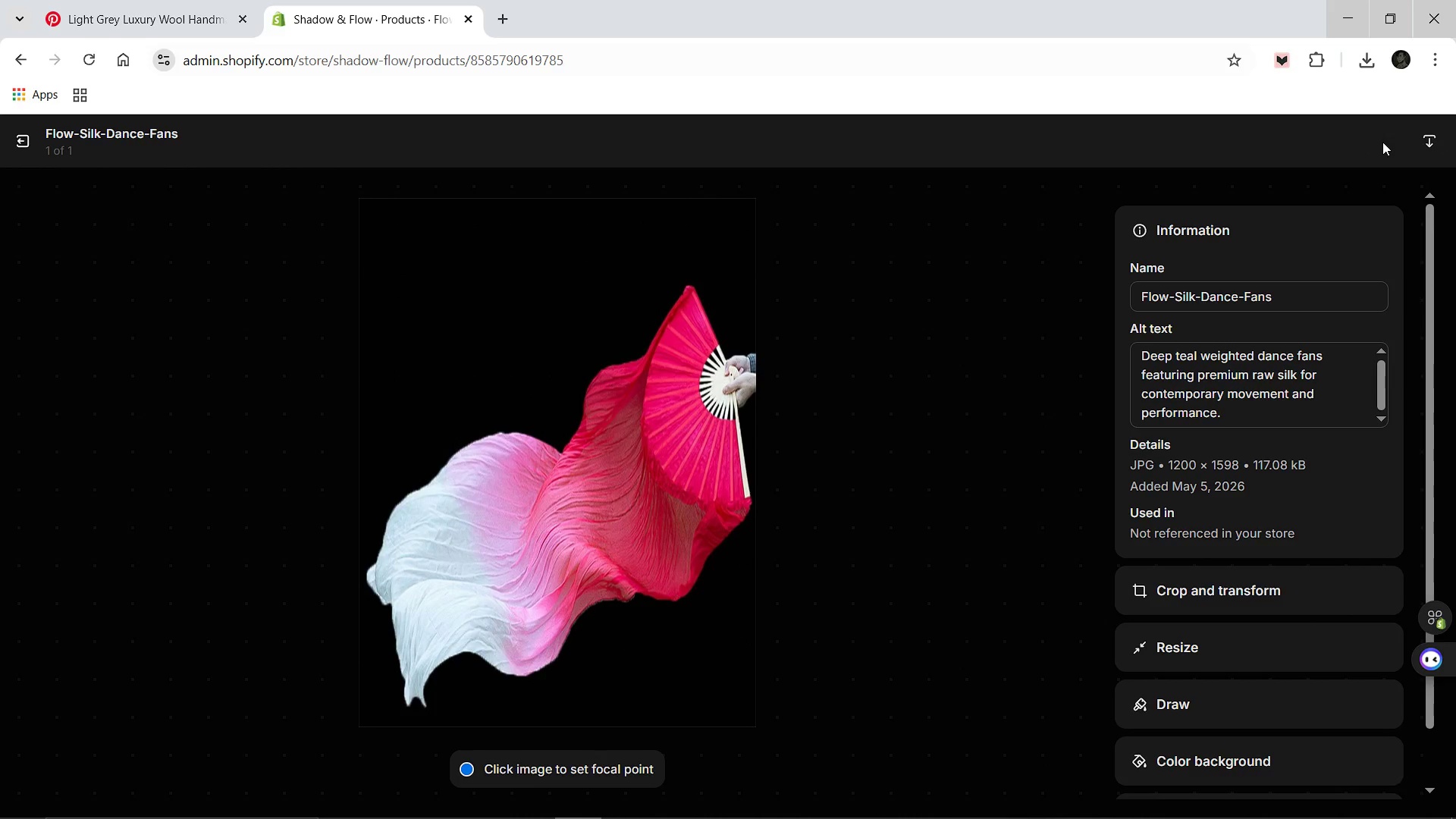 
left_click([24, 142])
 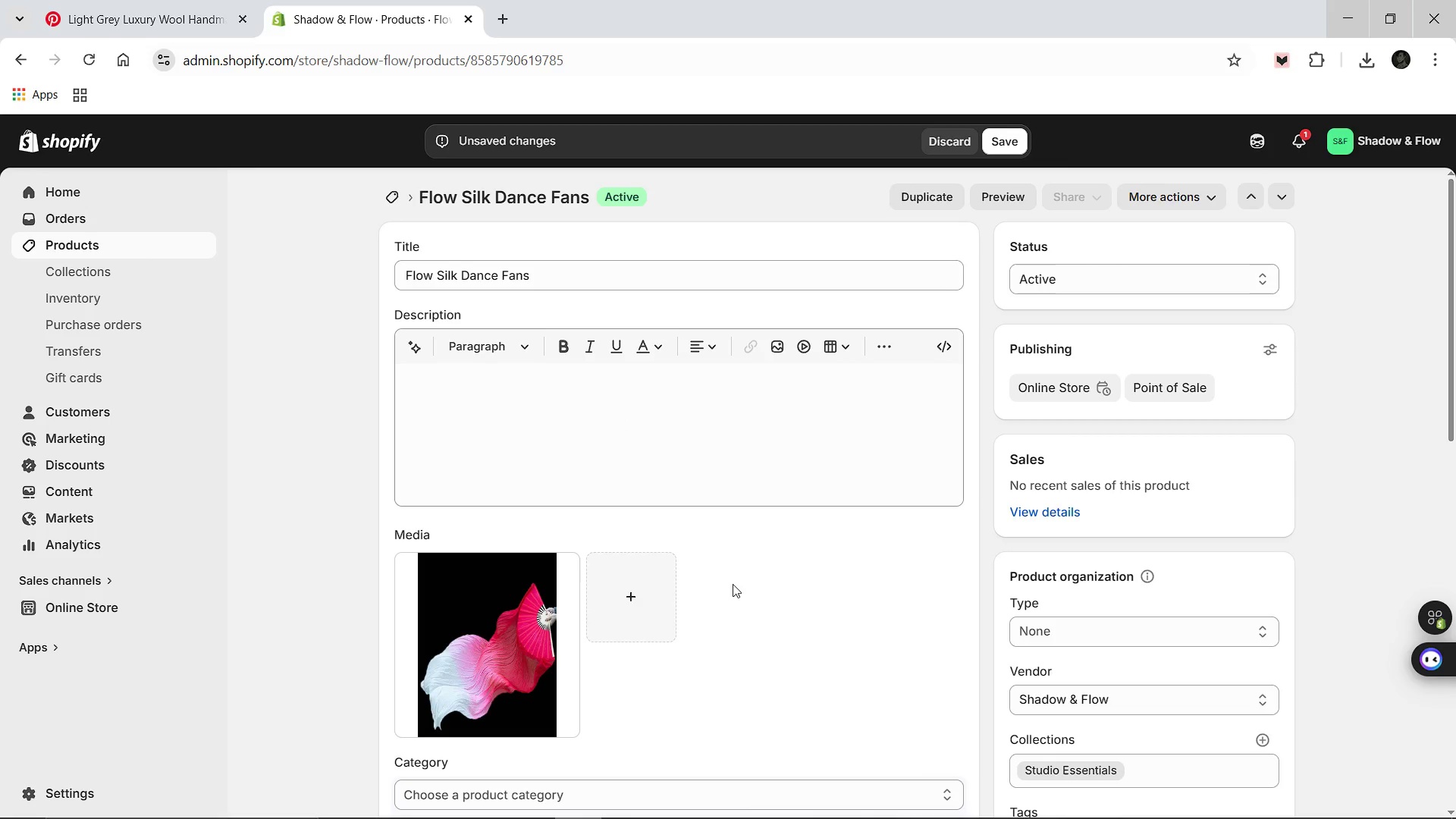 
wait(7.85)
 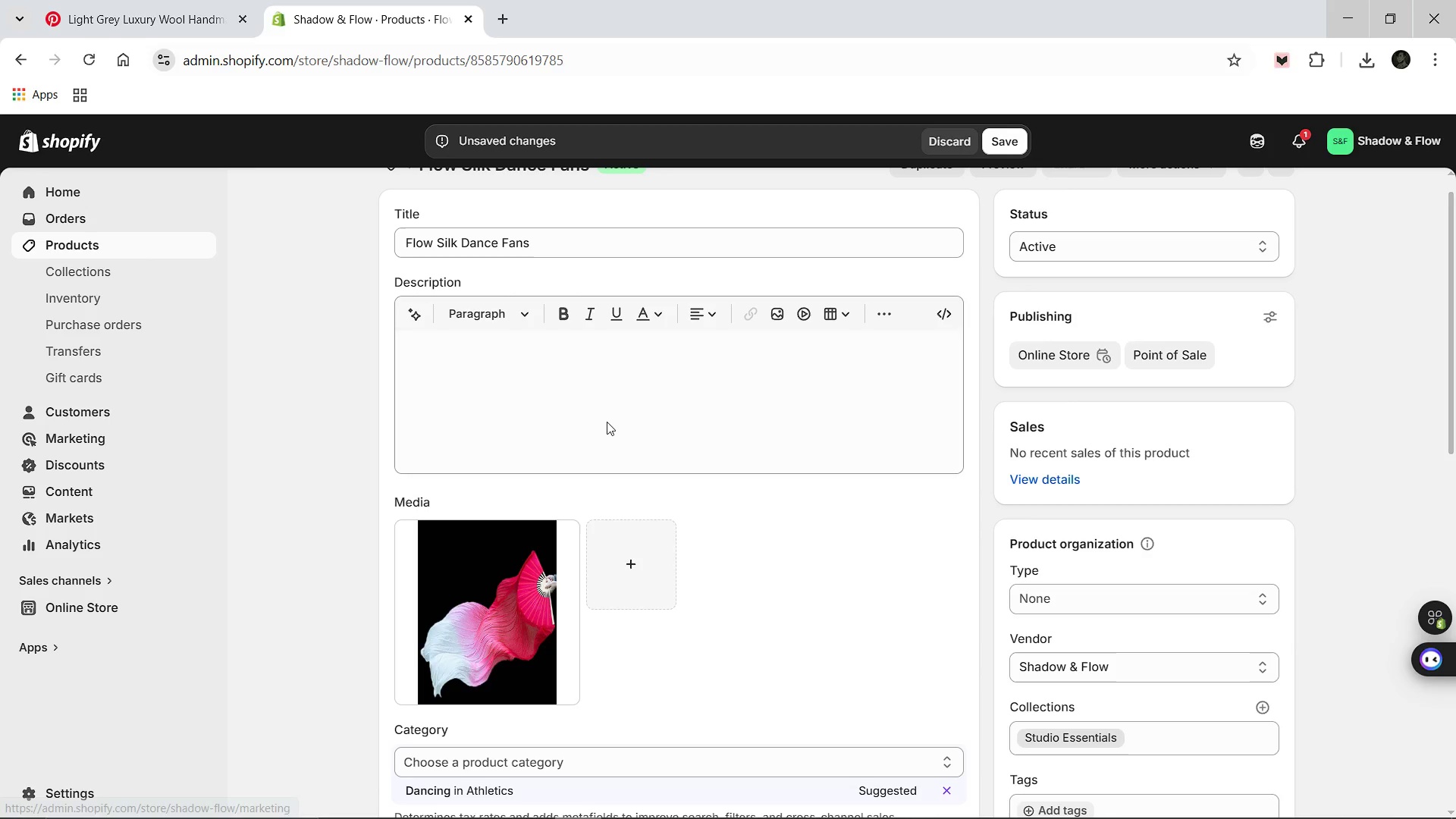 
mouse_move([826, 635])
 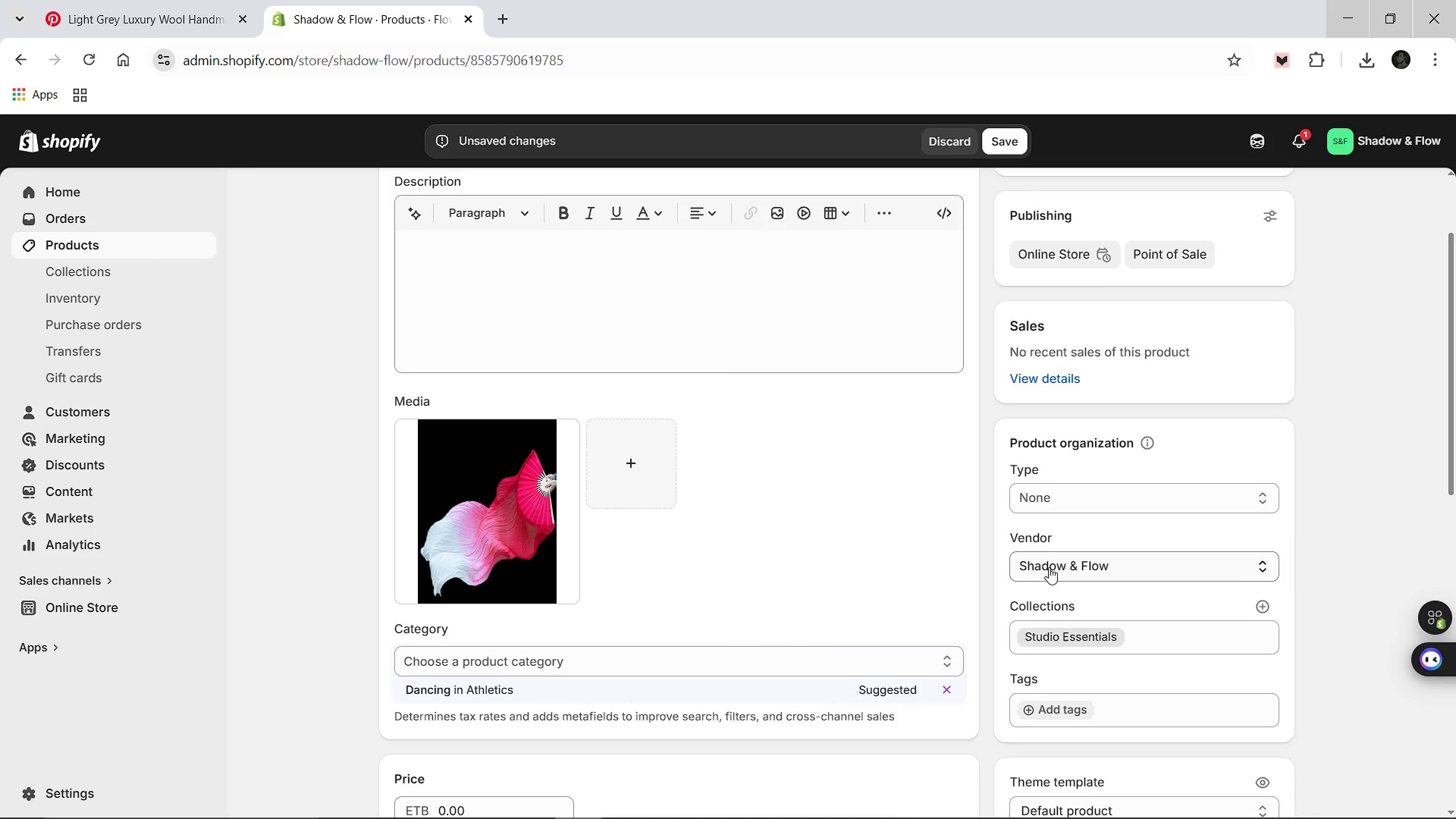 
left_click([1055, 497])
 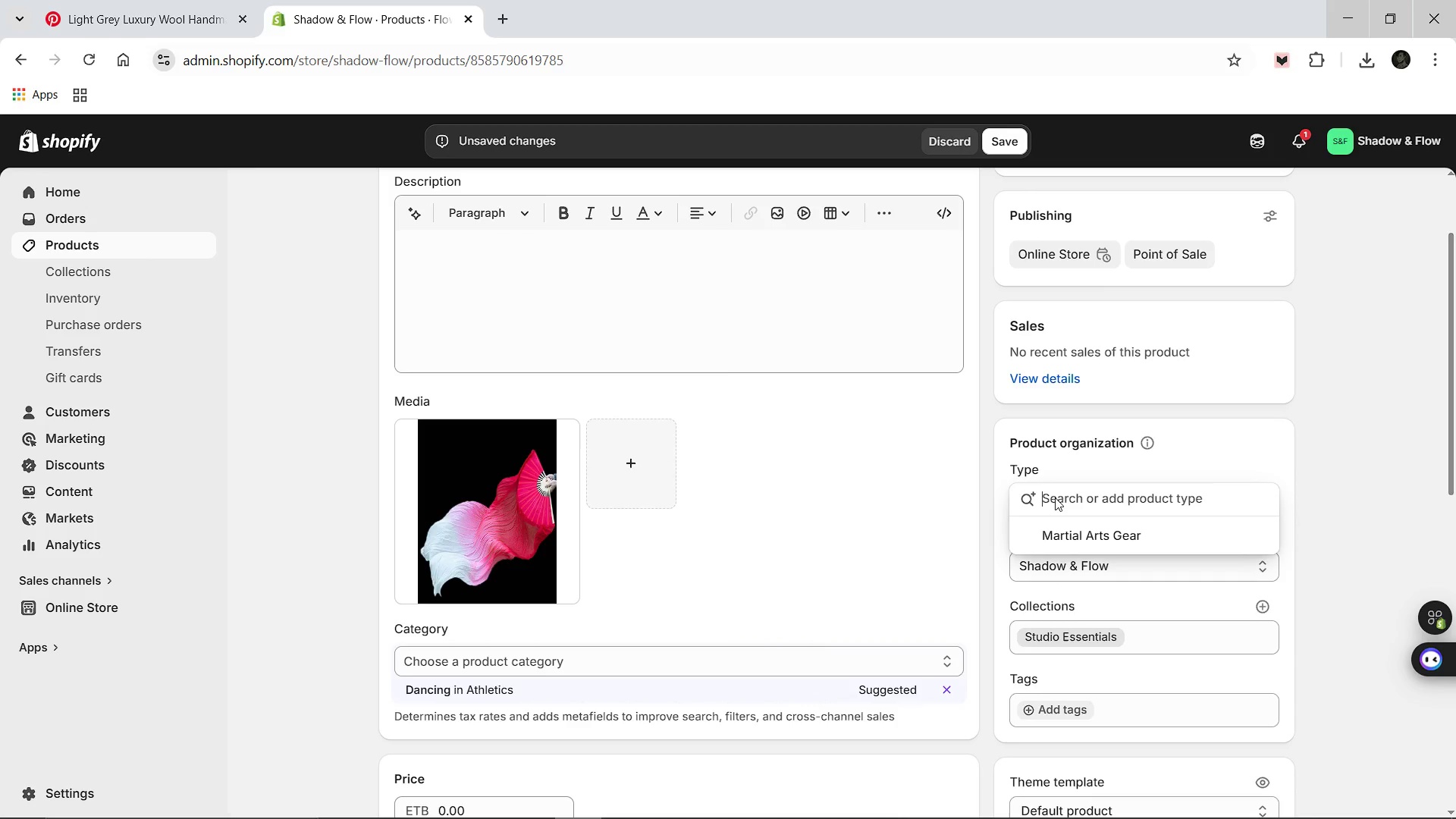 
type(Dance Apparel)
 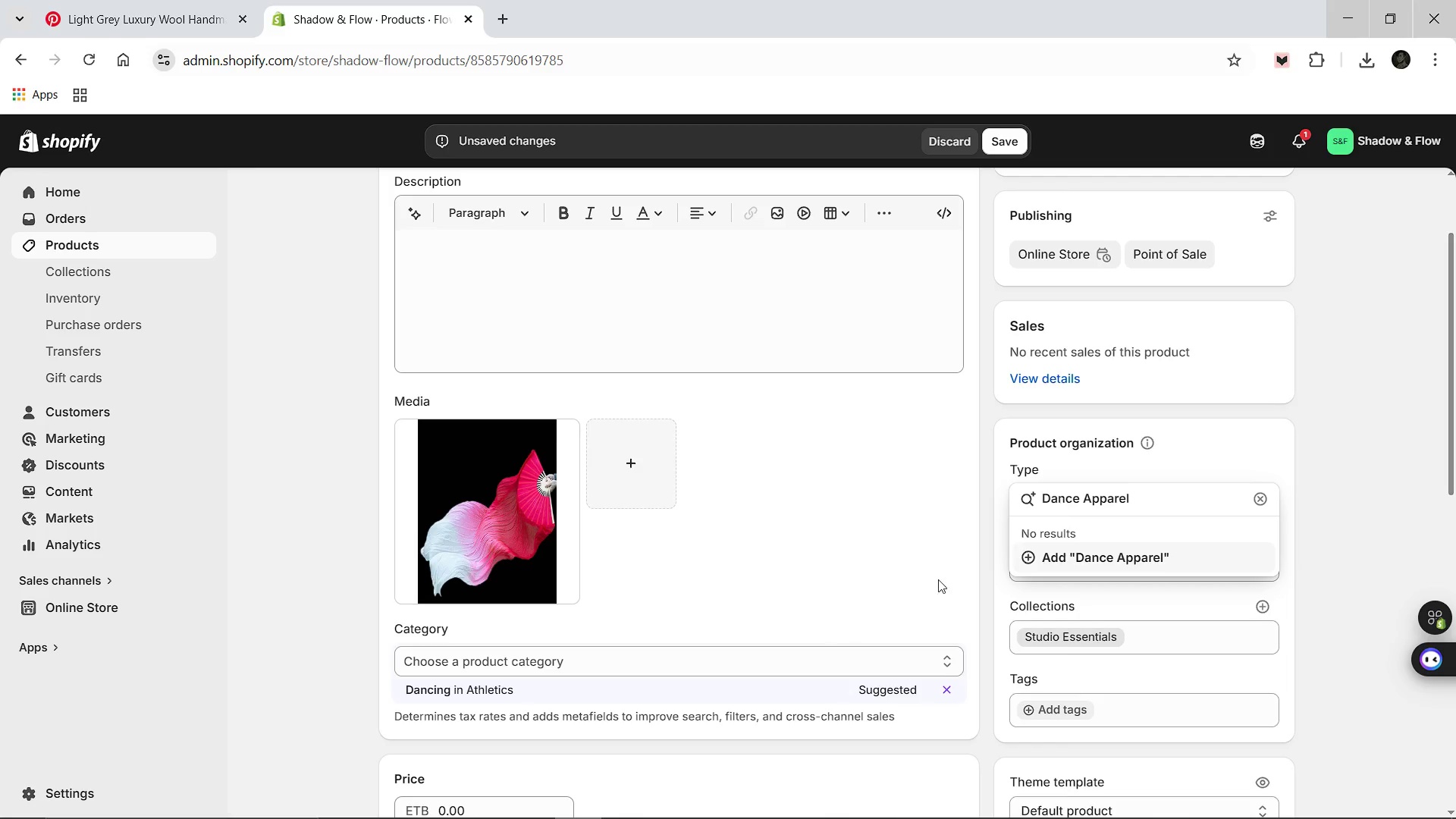 
left_click([429, 692])
 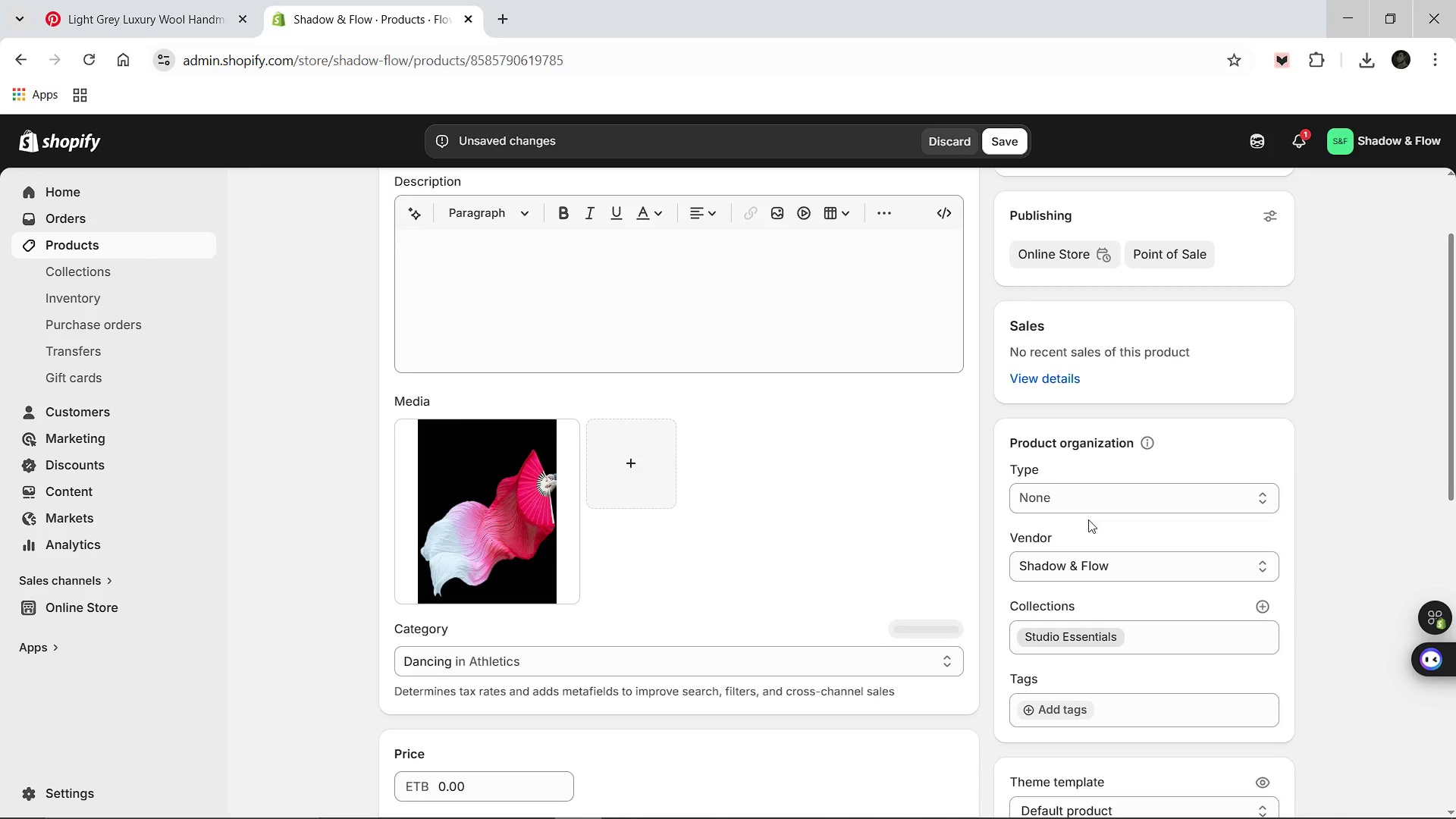 
left_click([1081, 508])
 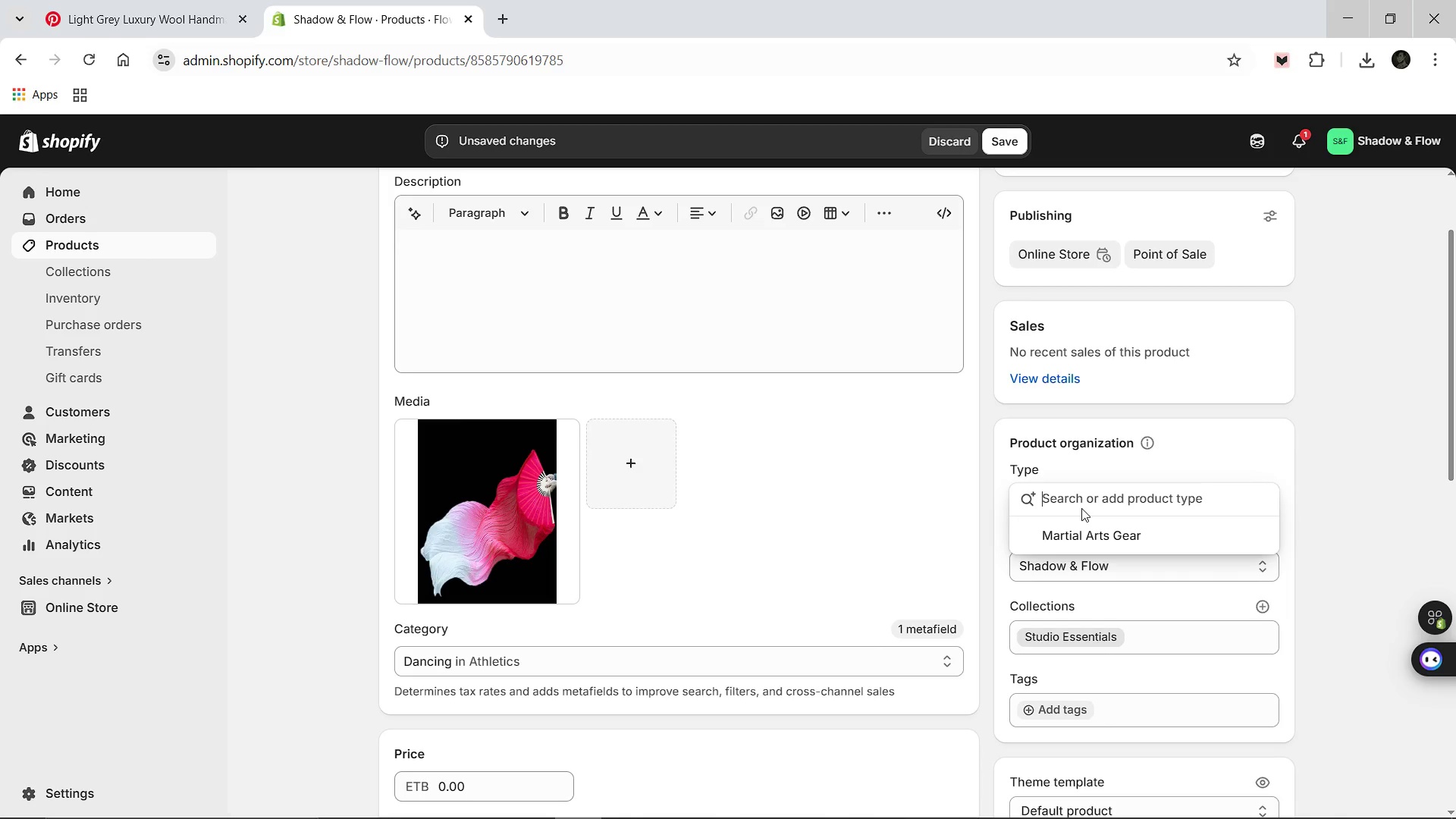 
type(Dance Apparel )
key(Backspace)
 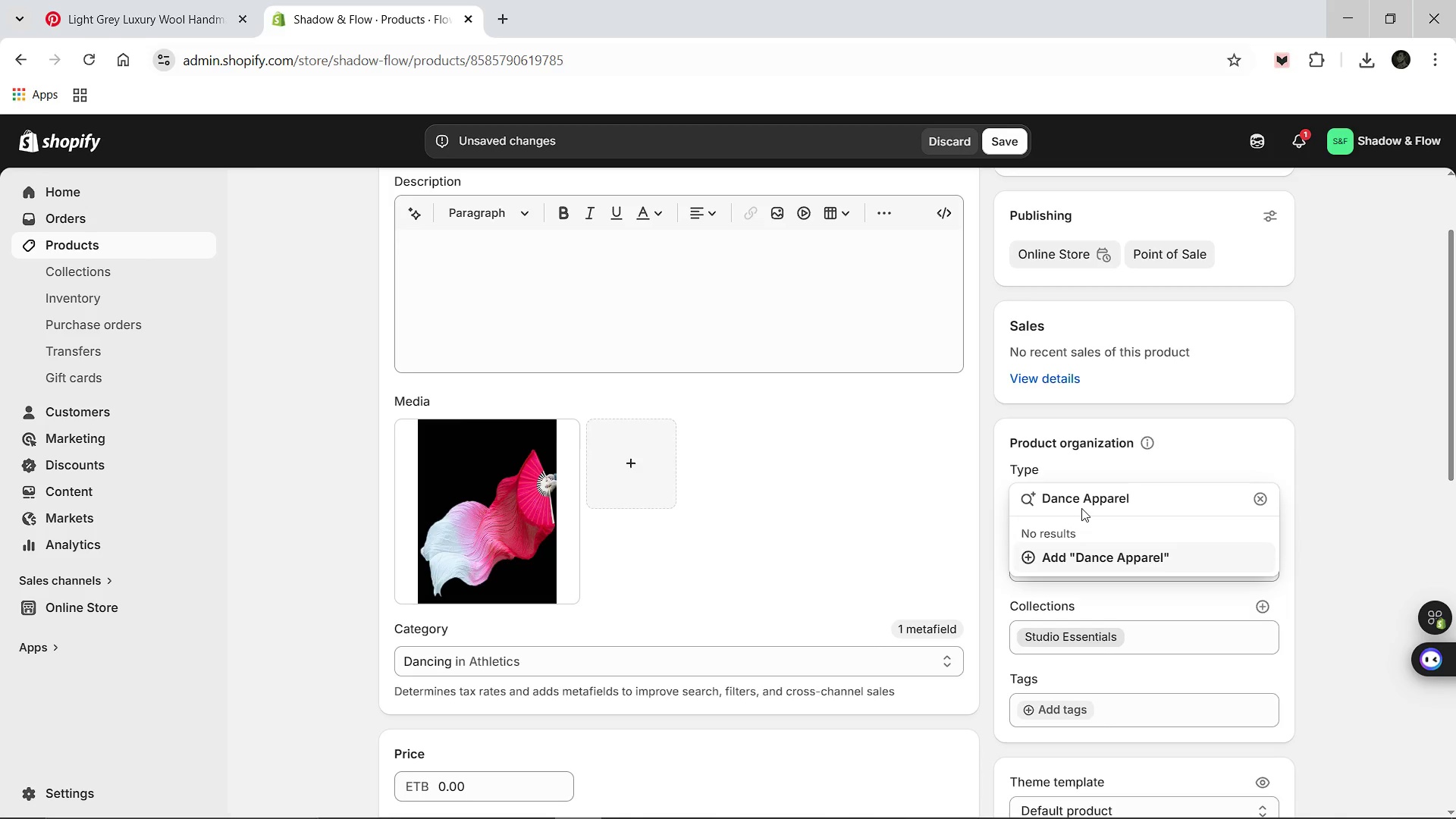 
key(Enter)
 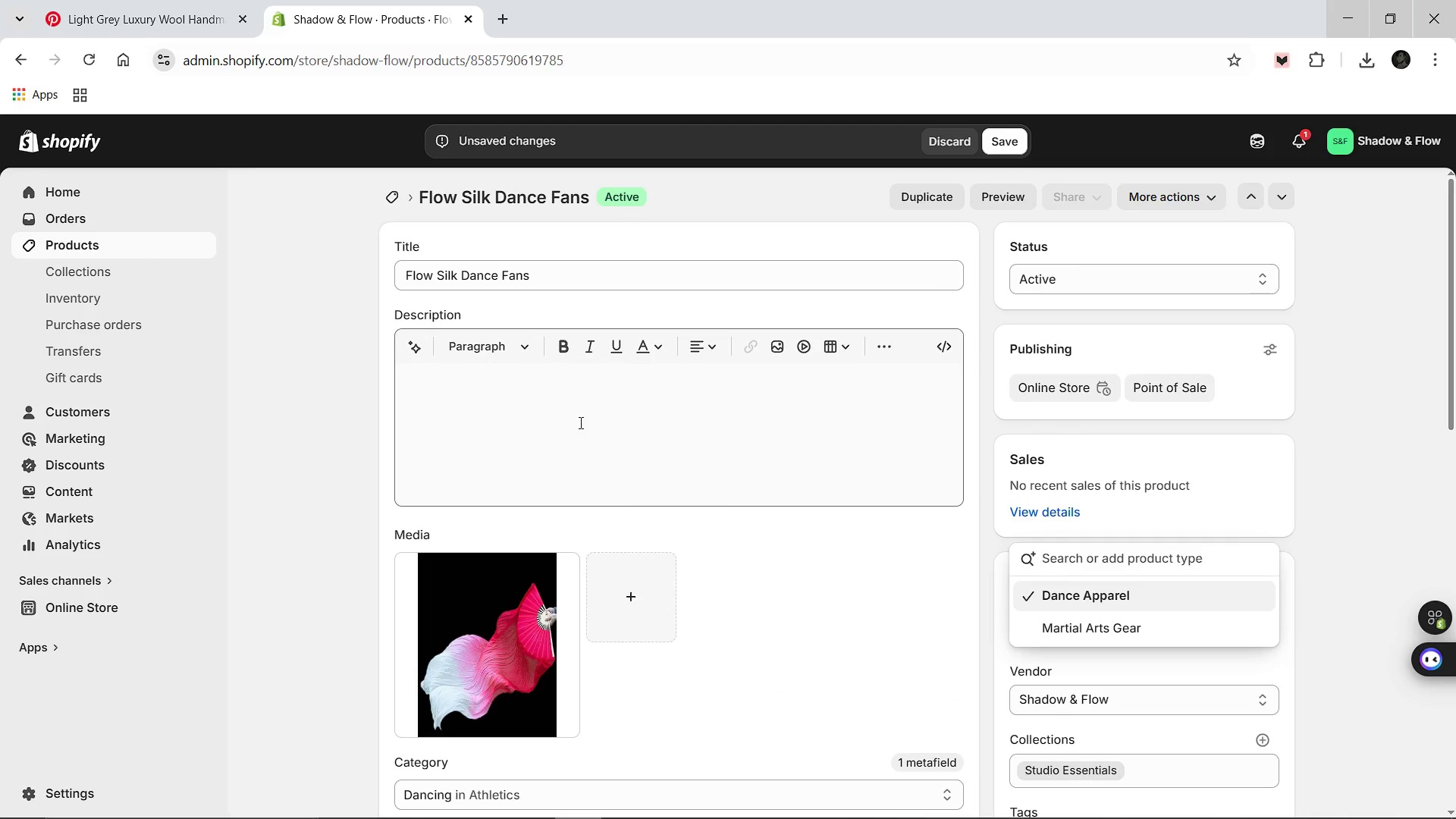 
wait(6.86)
 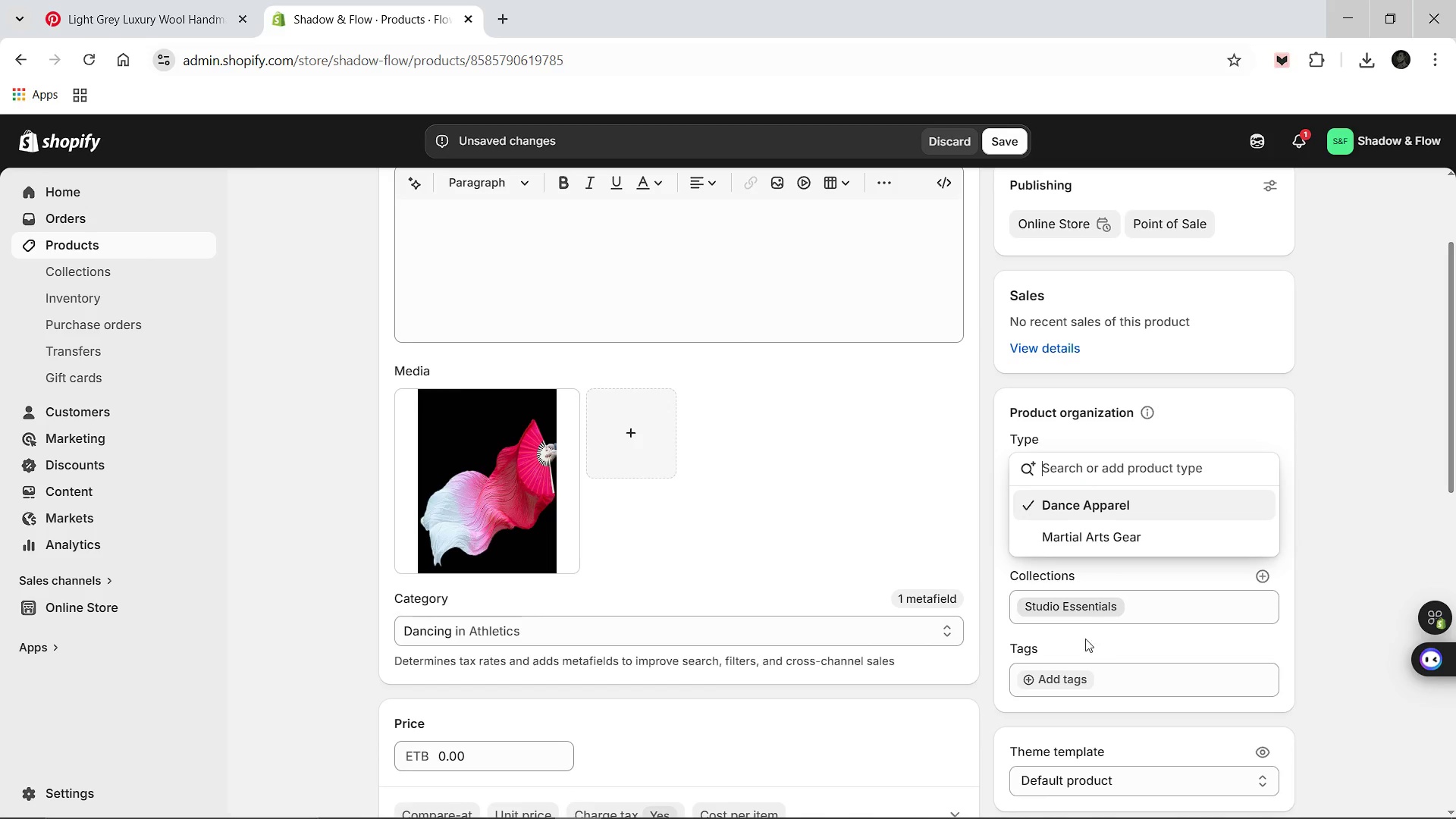 
left_click([513, 430])
 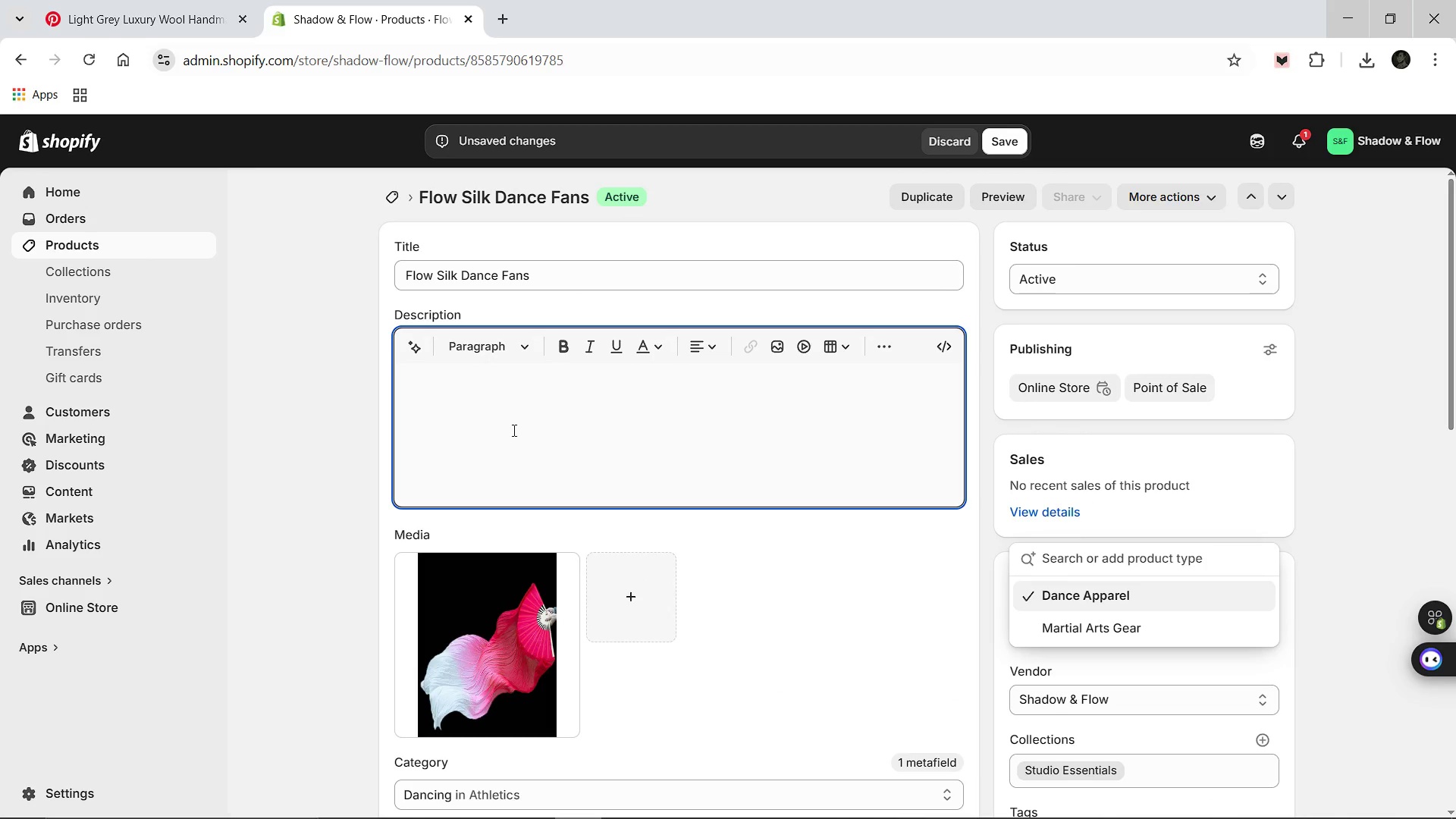 
hold_key(key=ShiftLeft, duration=1.3)
 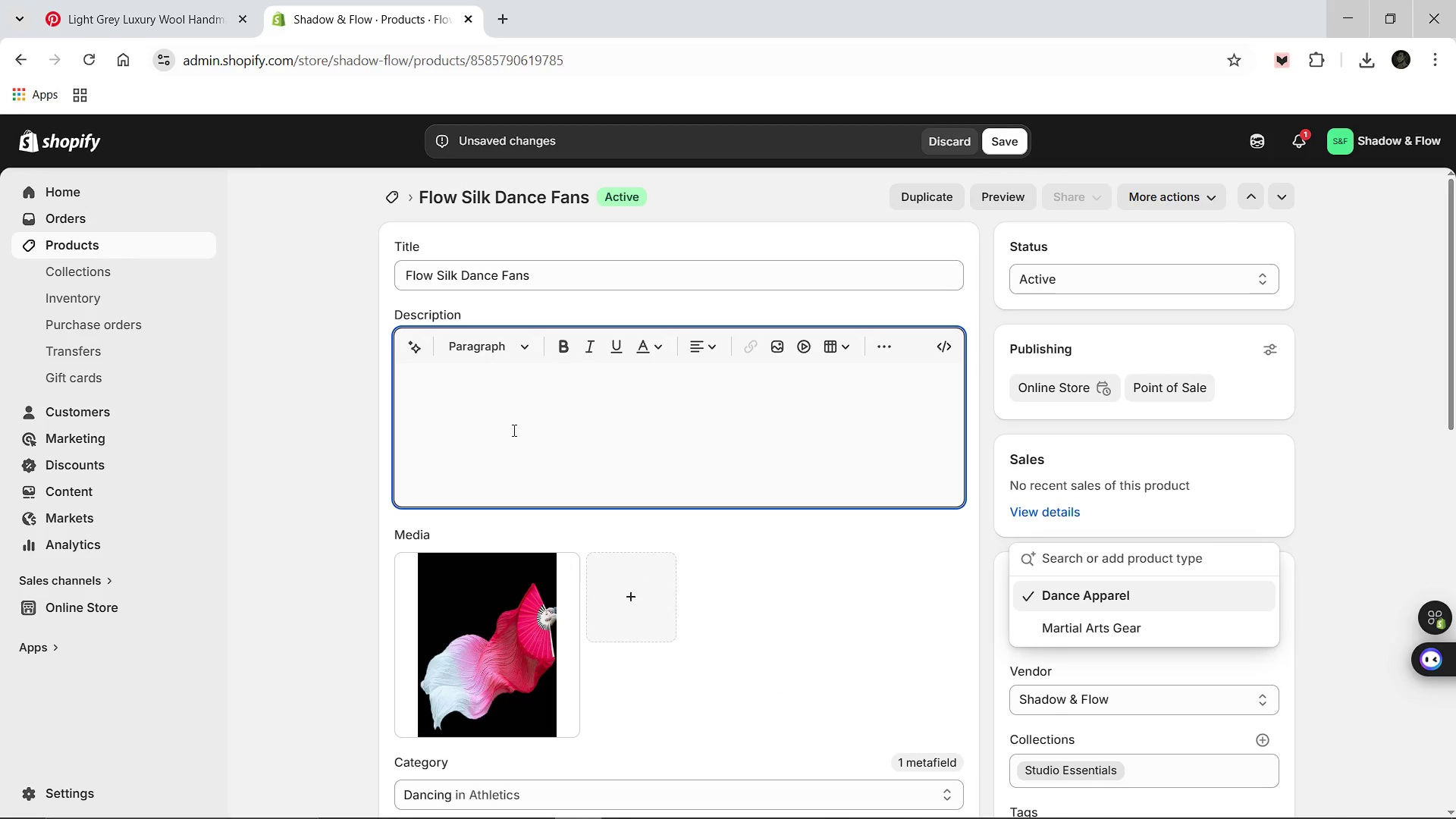 
type(Wighted dance fans cre)
key(Backspace)
type(afted from premium raw silk )
key(Backspace)
type(. The balanced bamboo frames allows precision handling and dramatic vvisual impact a)
key(Backspace)
type(in contemporary dance)
 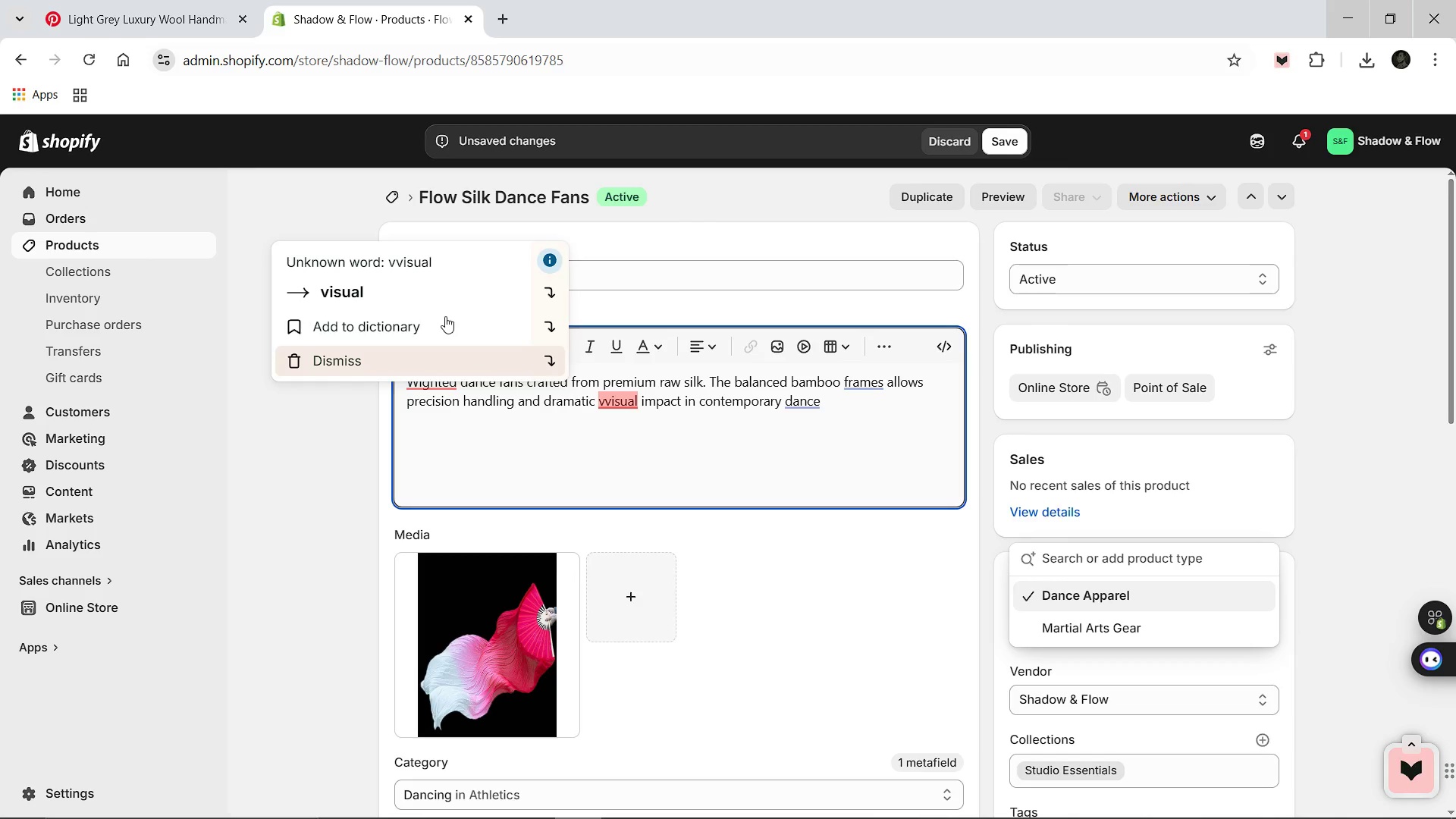 
left_click([402, 295])
 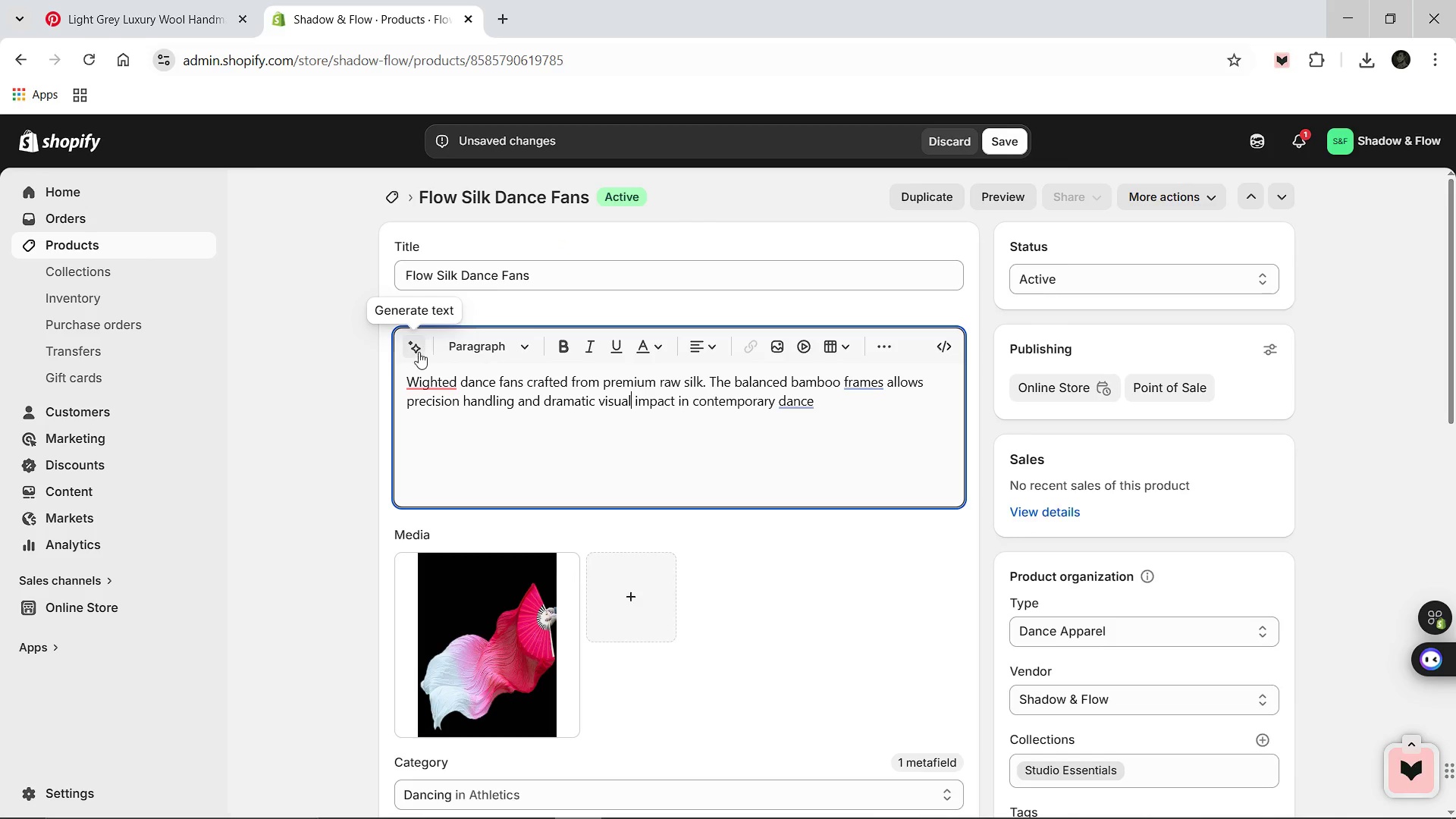 
mouse_move([422, 328])
 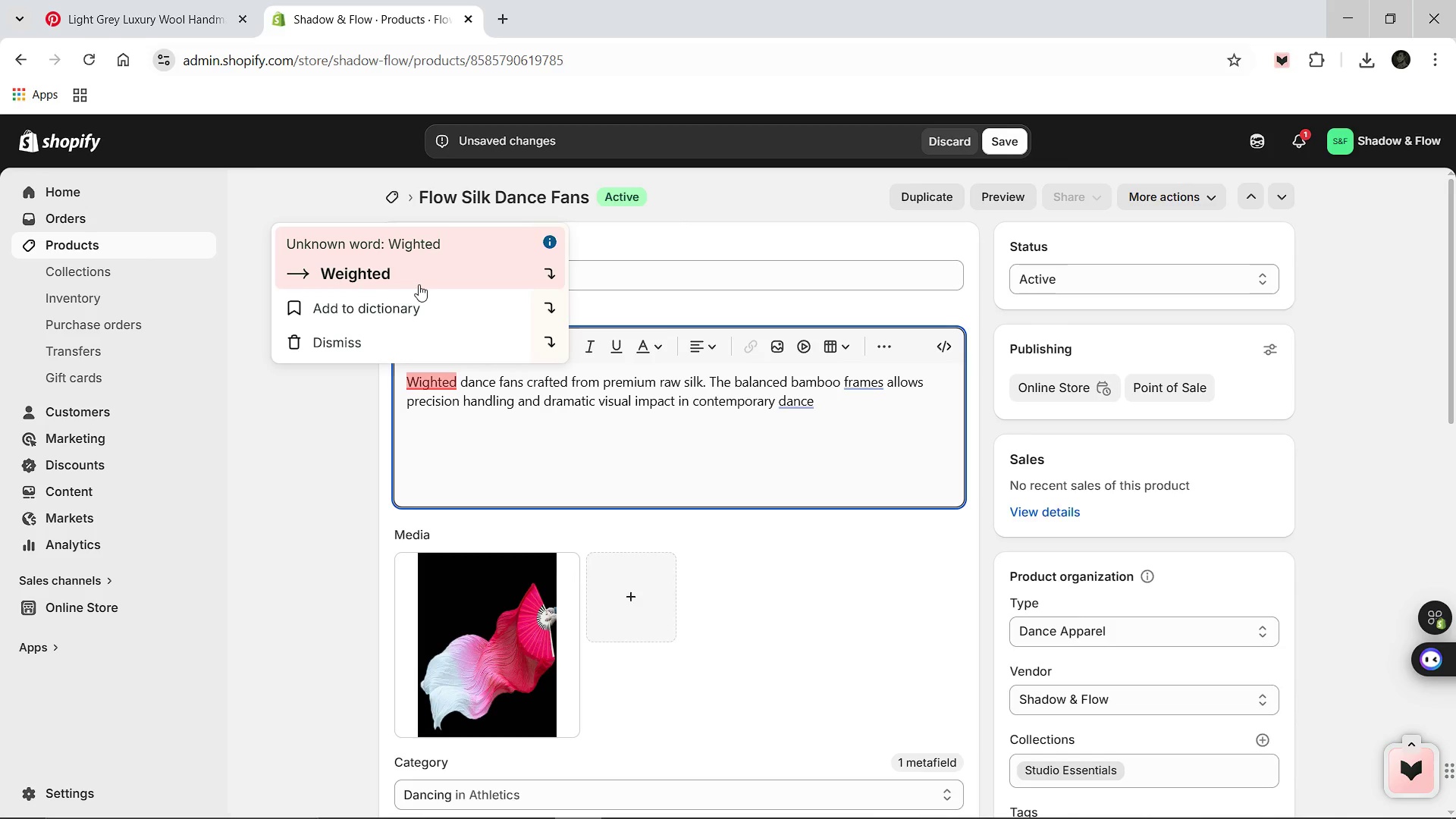 
left_click([419, 284])
 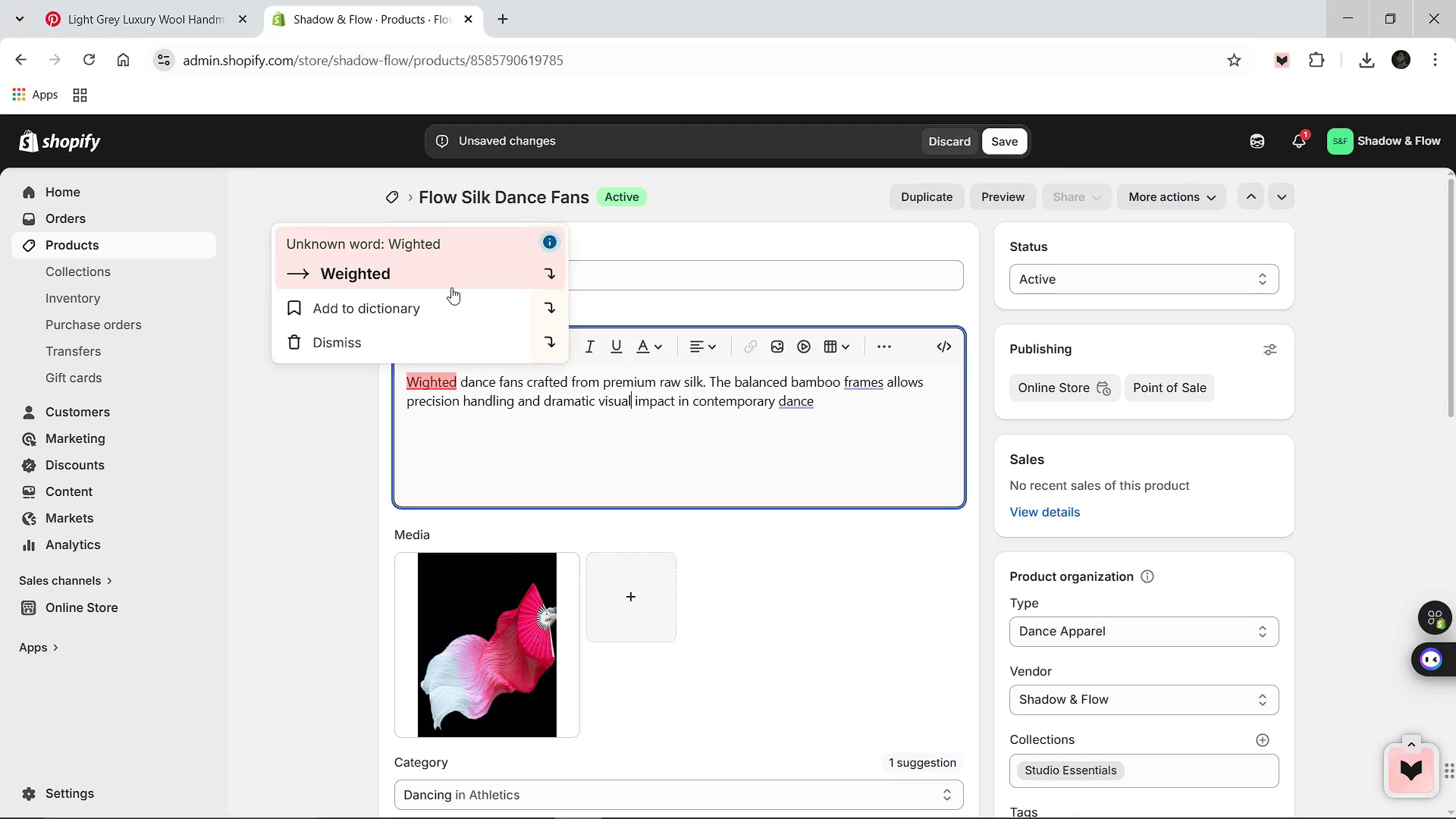 
left_click([451, 287])
 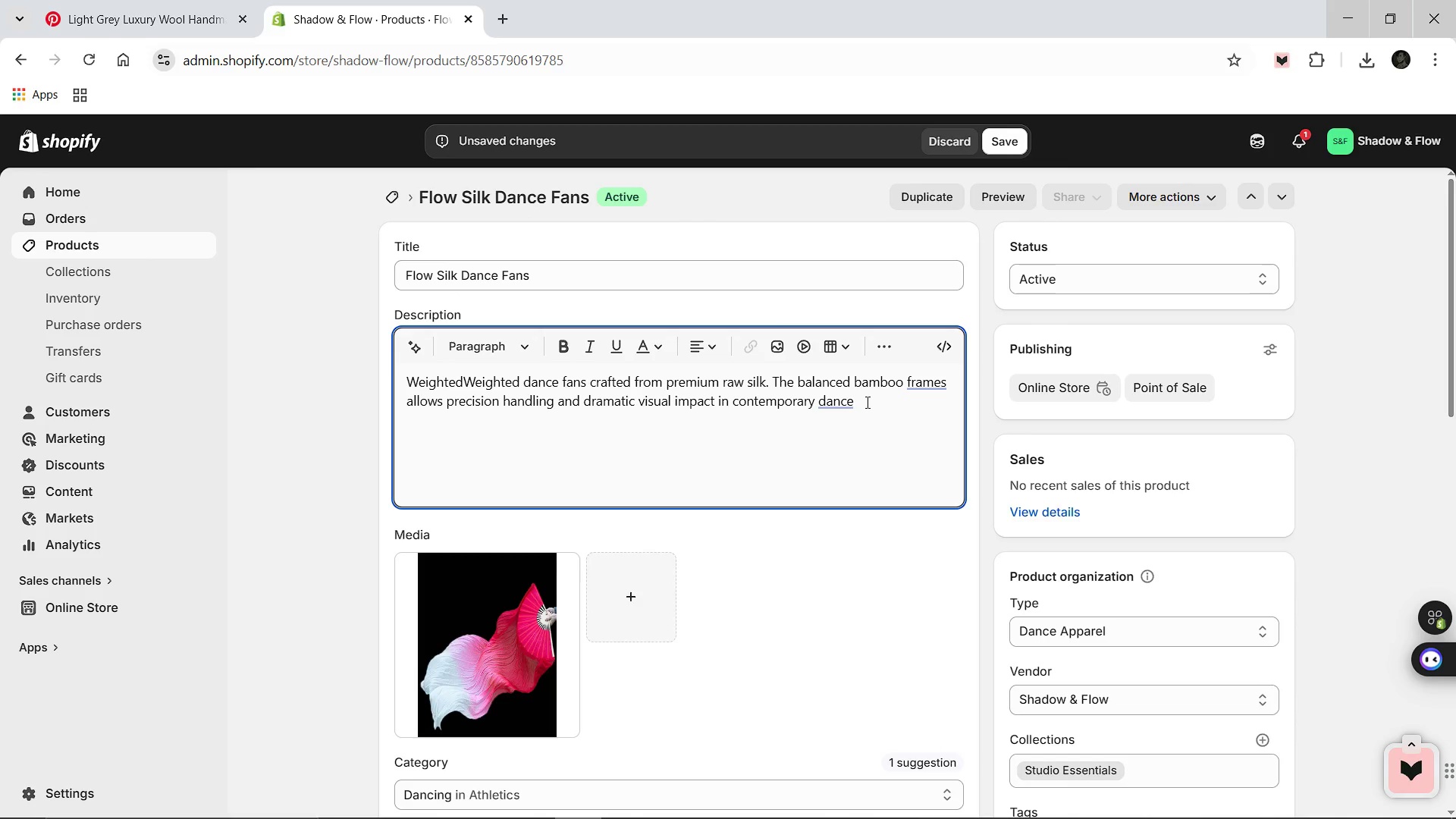 
left_click([866, 402])
 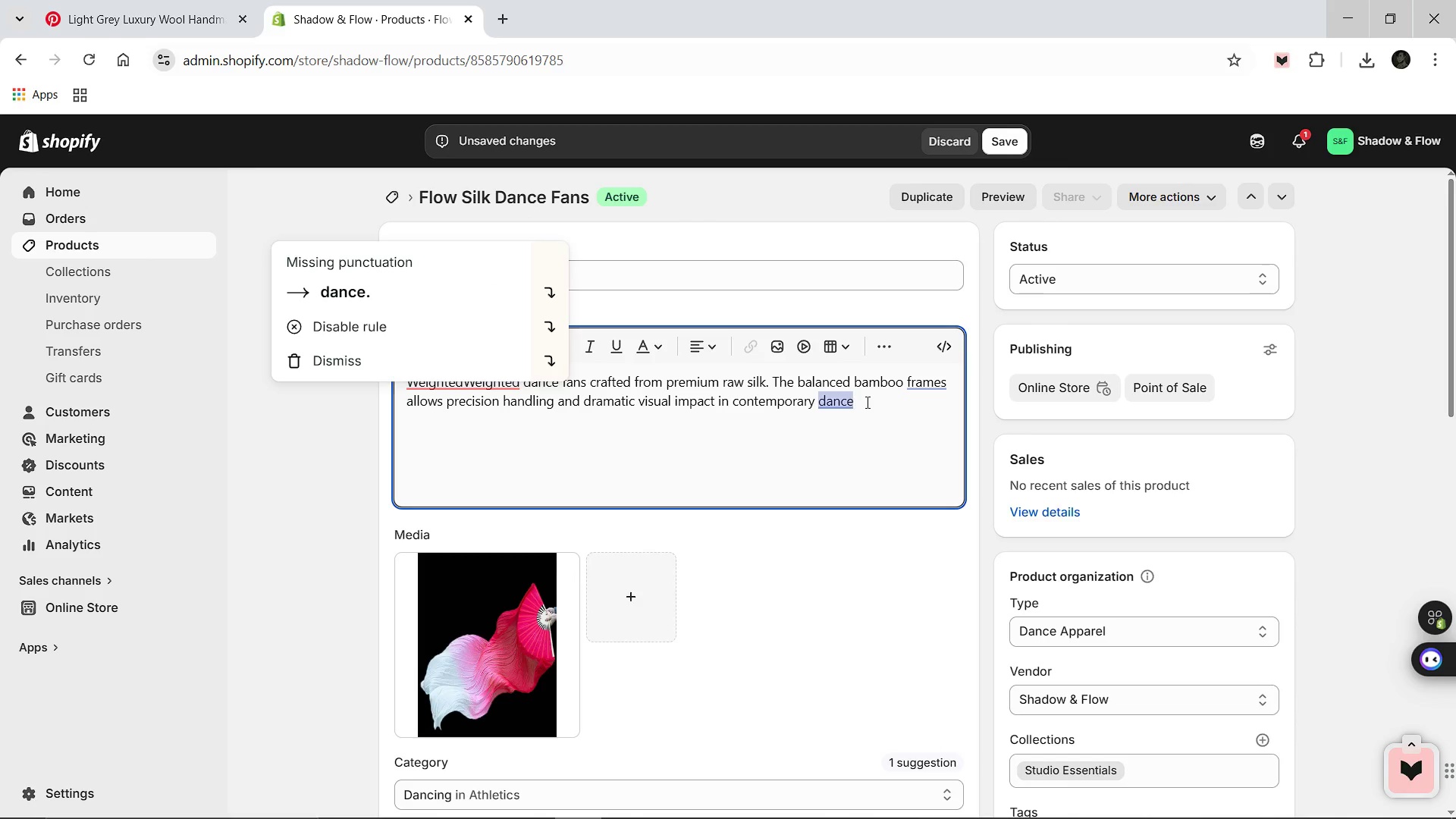 
key(Period)
 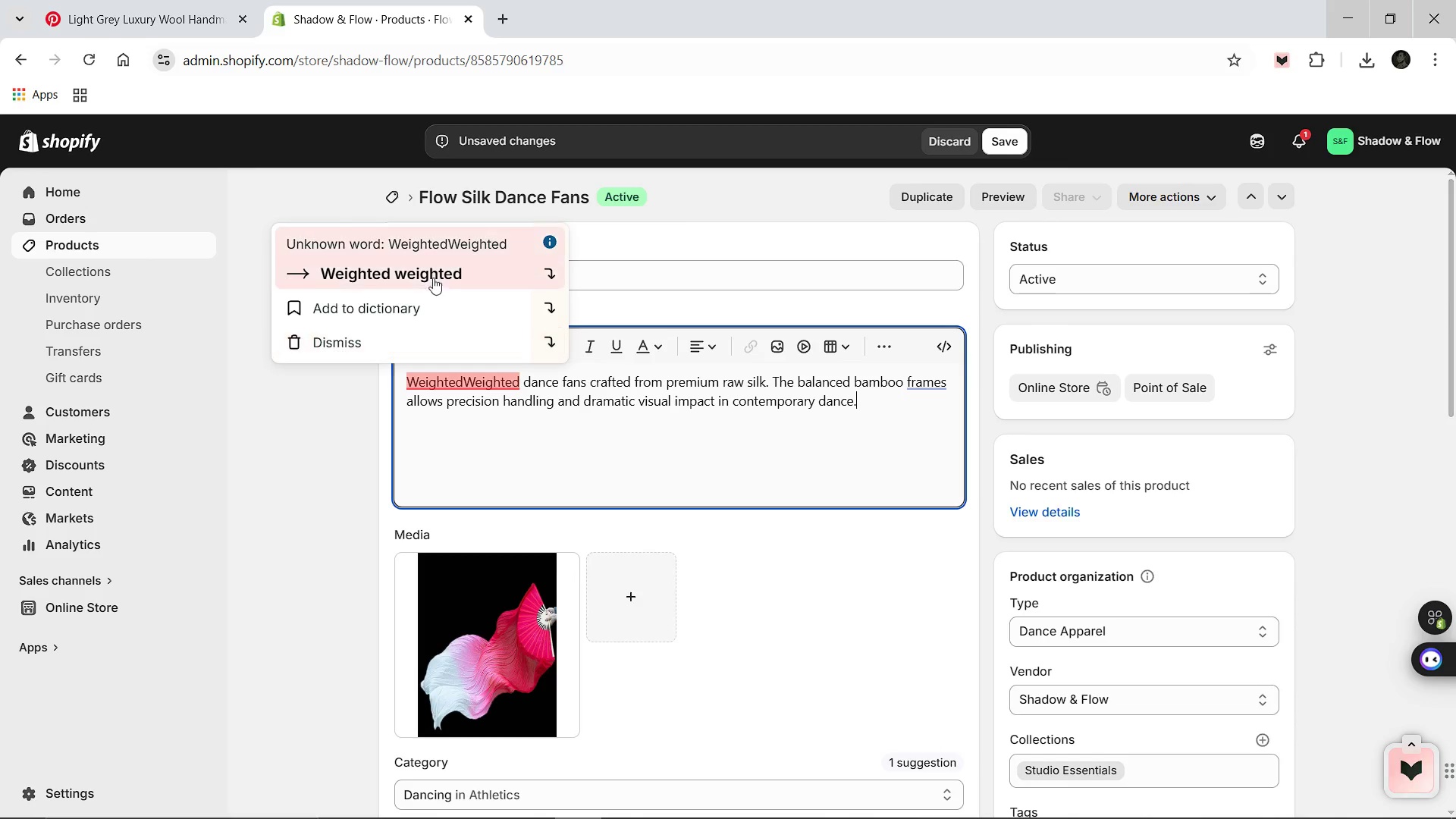 
left_click([430, 271])
 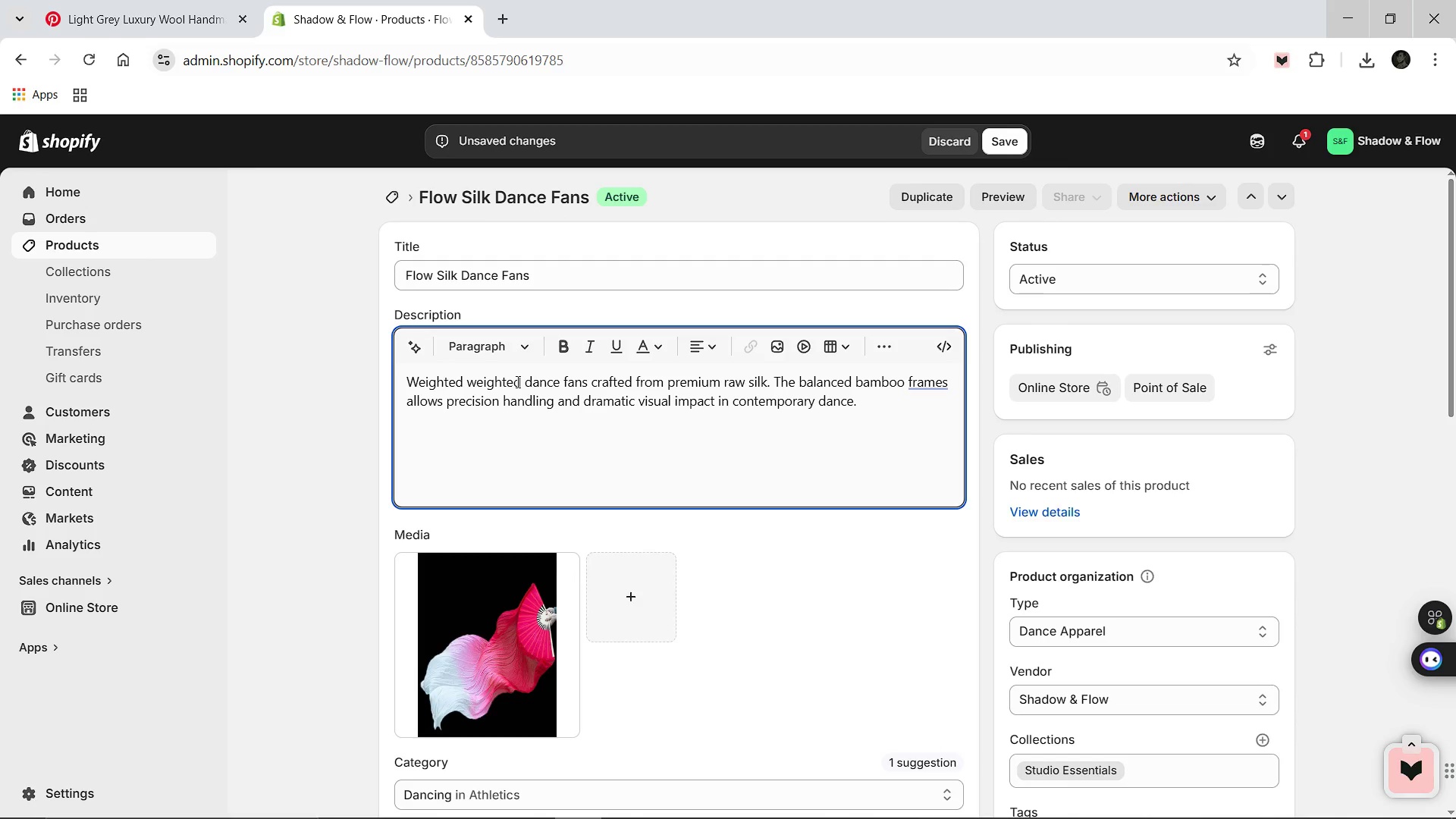 
hold_key(key=Backspace, duration=0.75)
 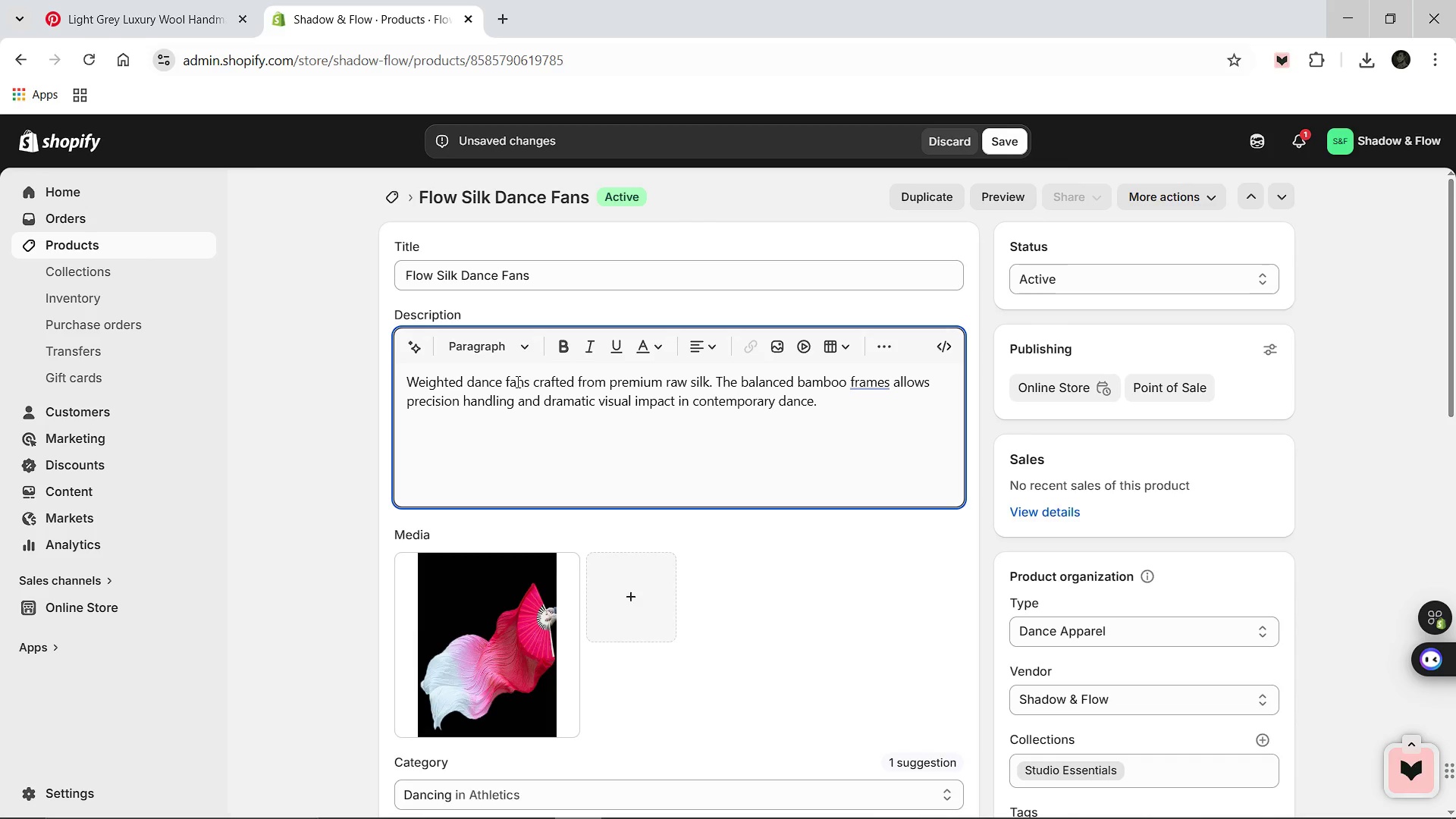 
key(ArrowRight)
 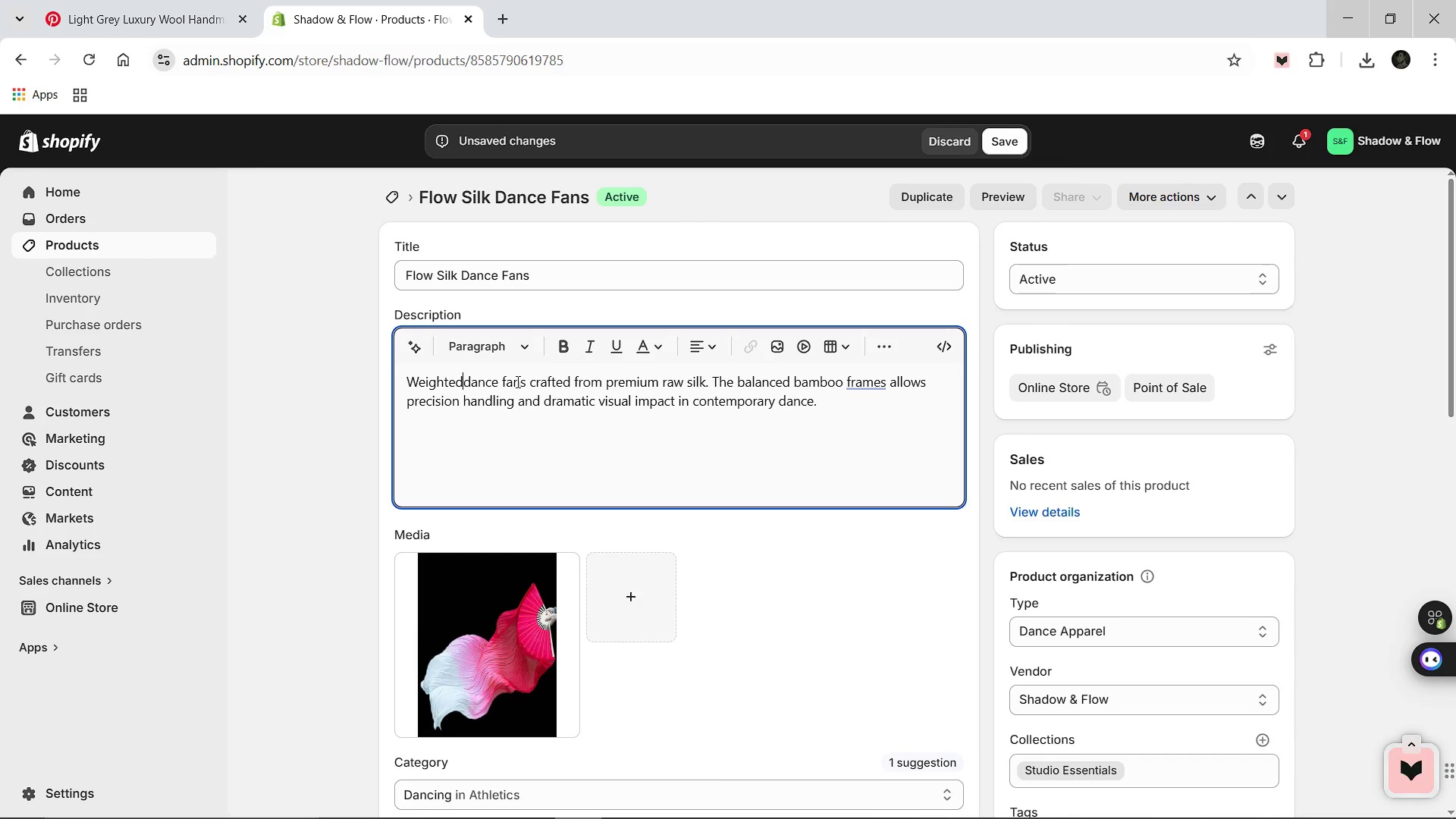 
key(Backspace)
 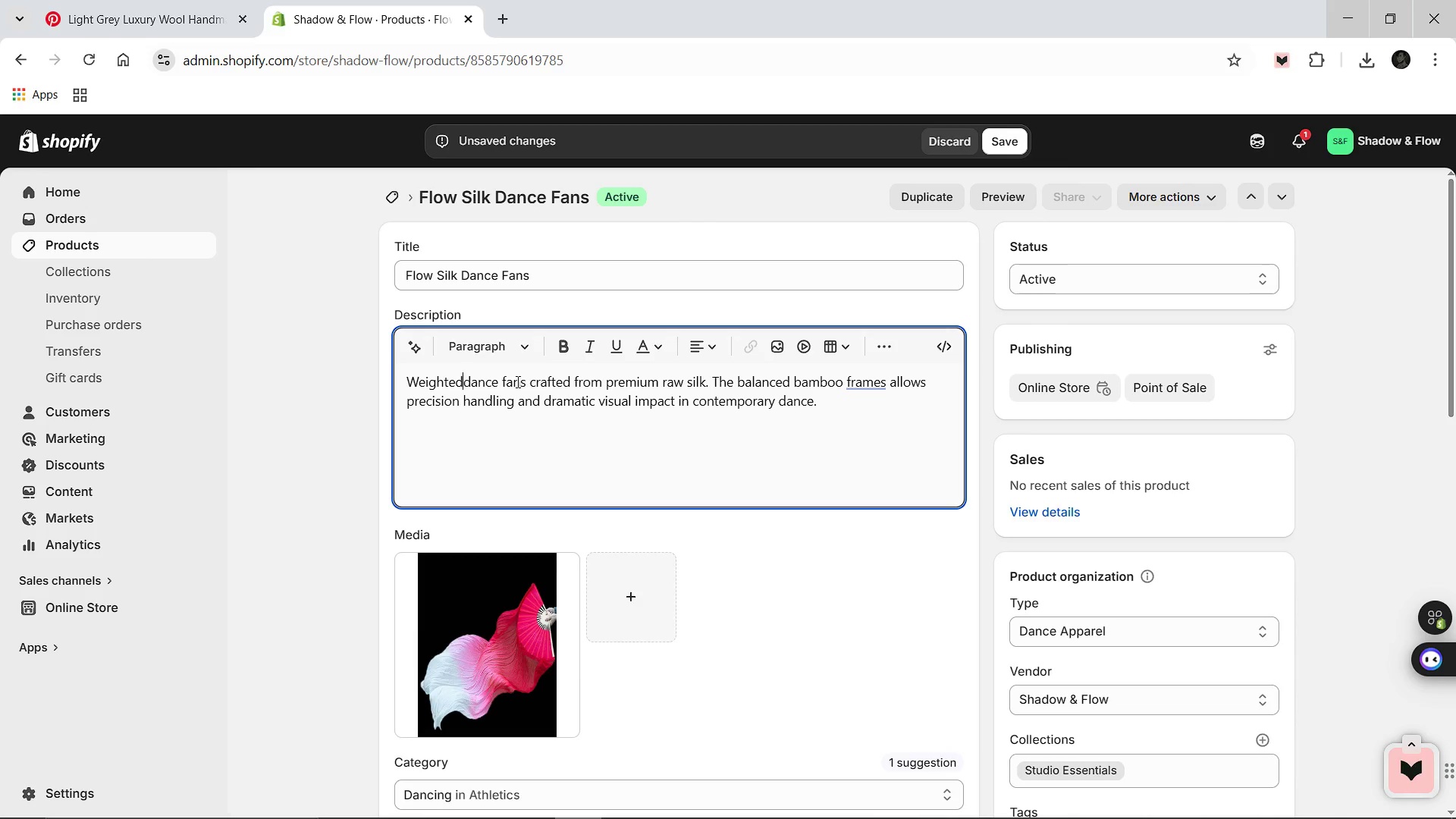 
key(Space)
 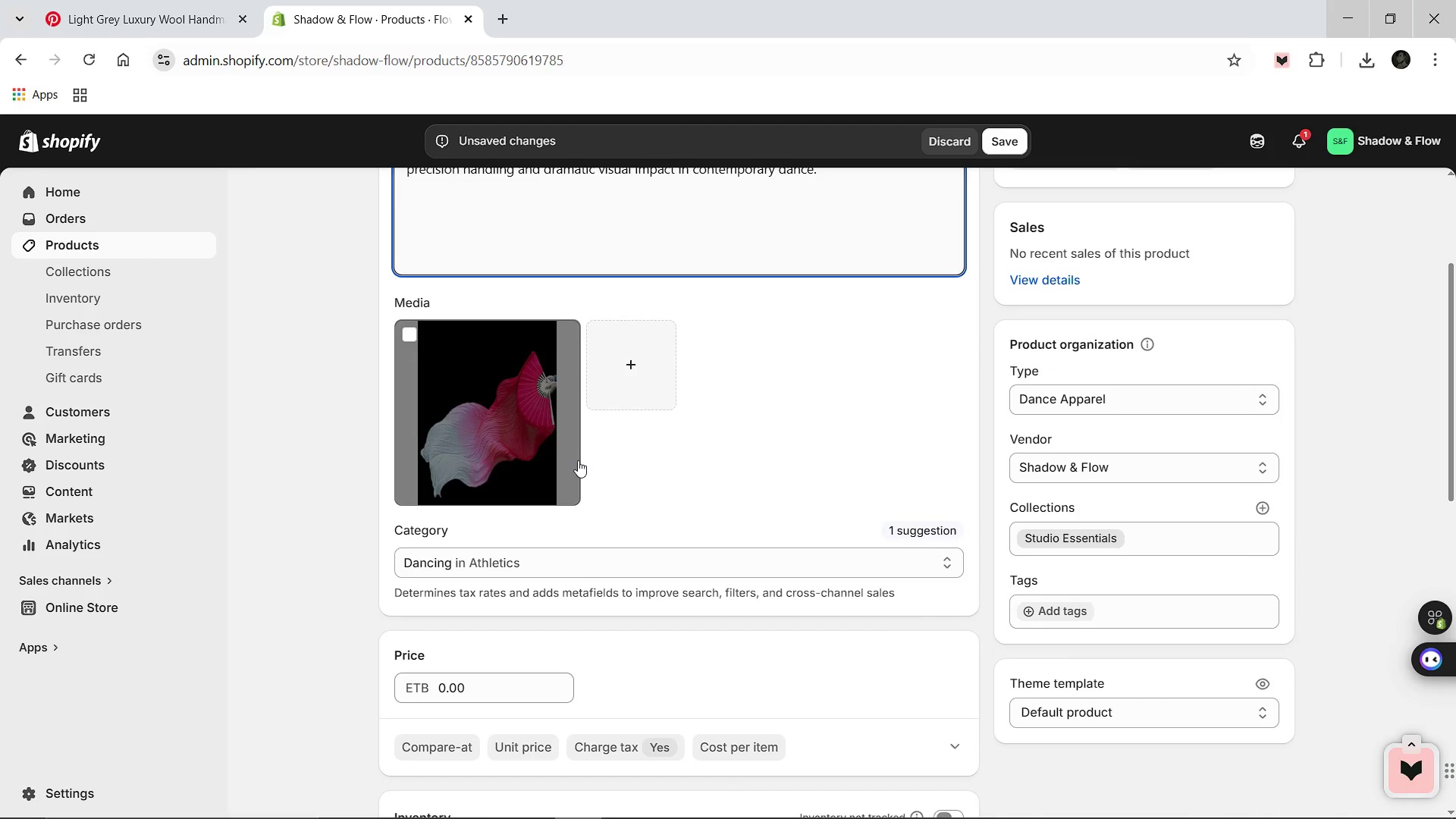 
wait(8.61)
 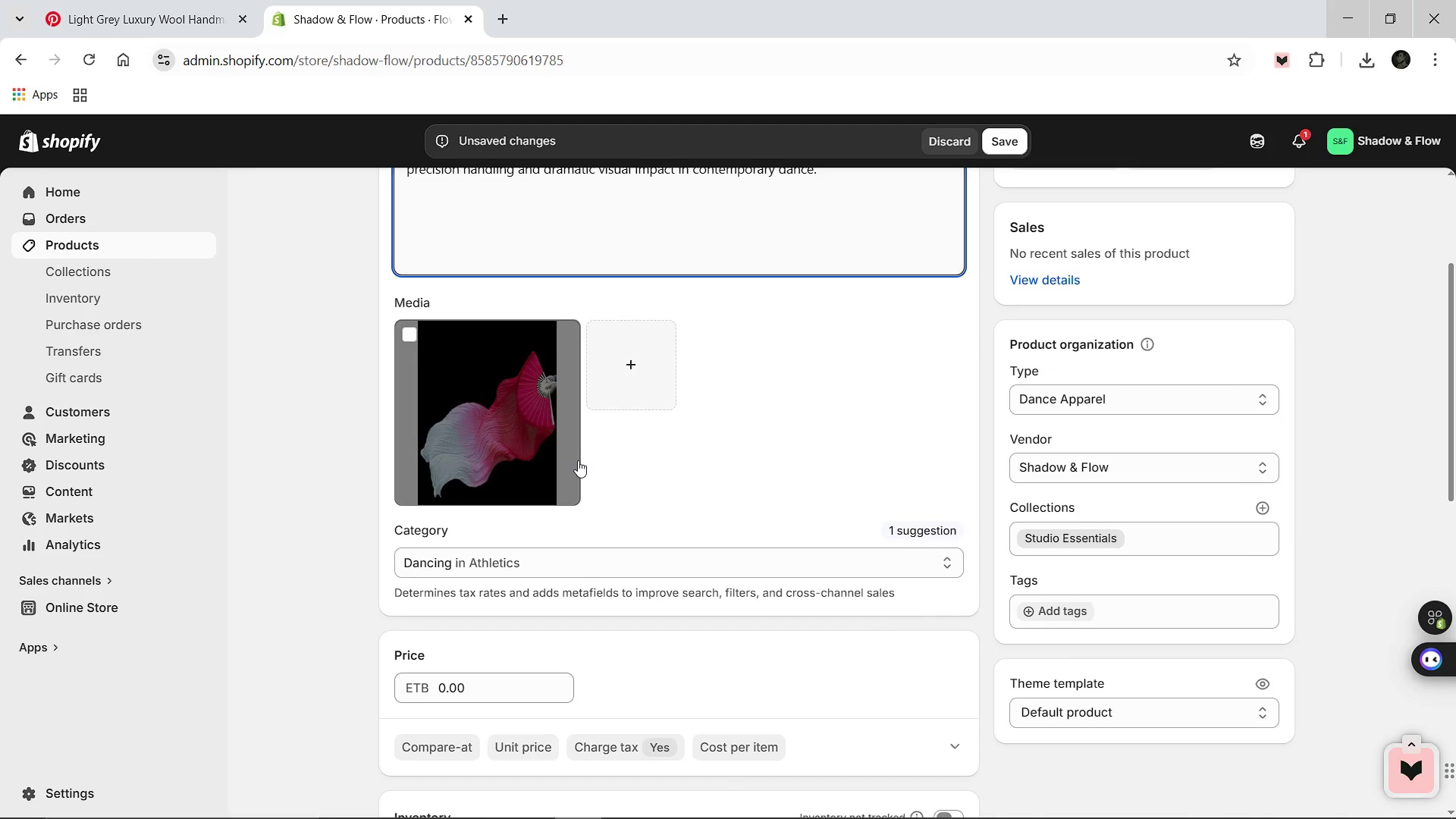 
left_click([502, 568])
 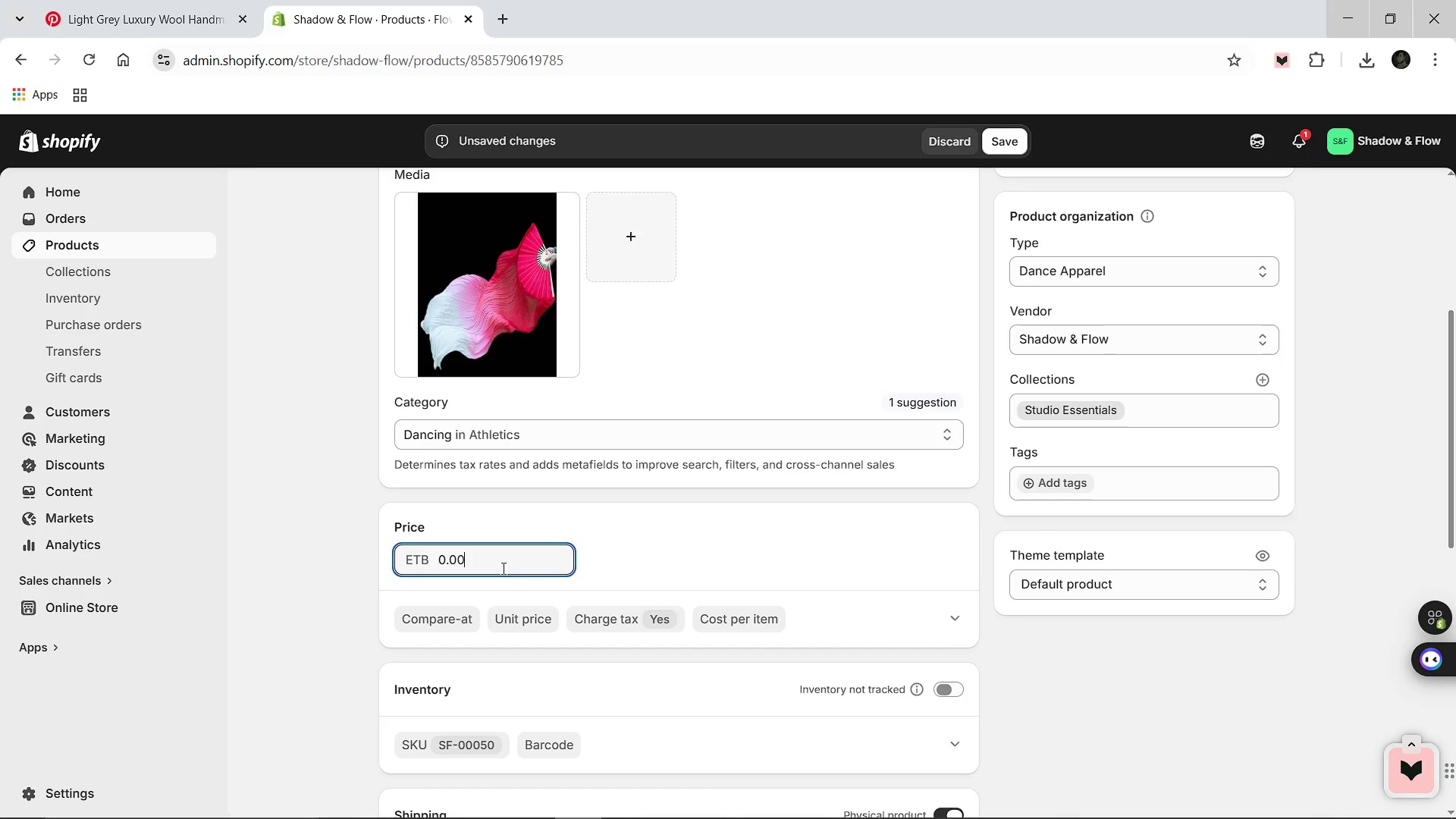 
key(Control+A)
 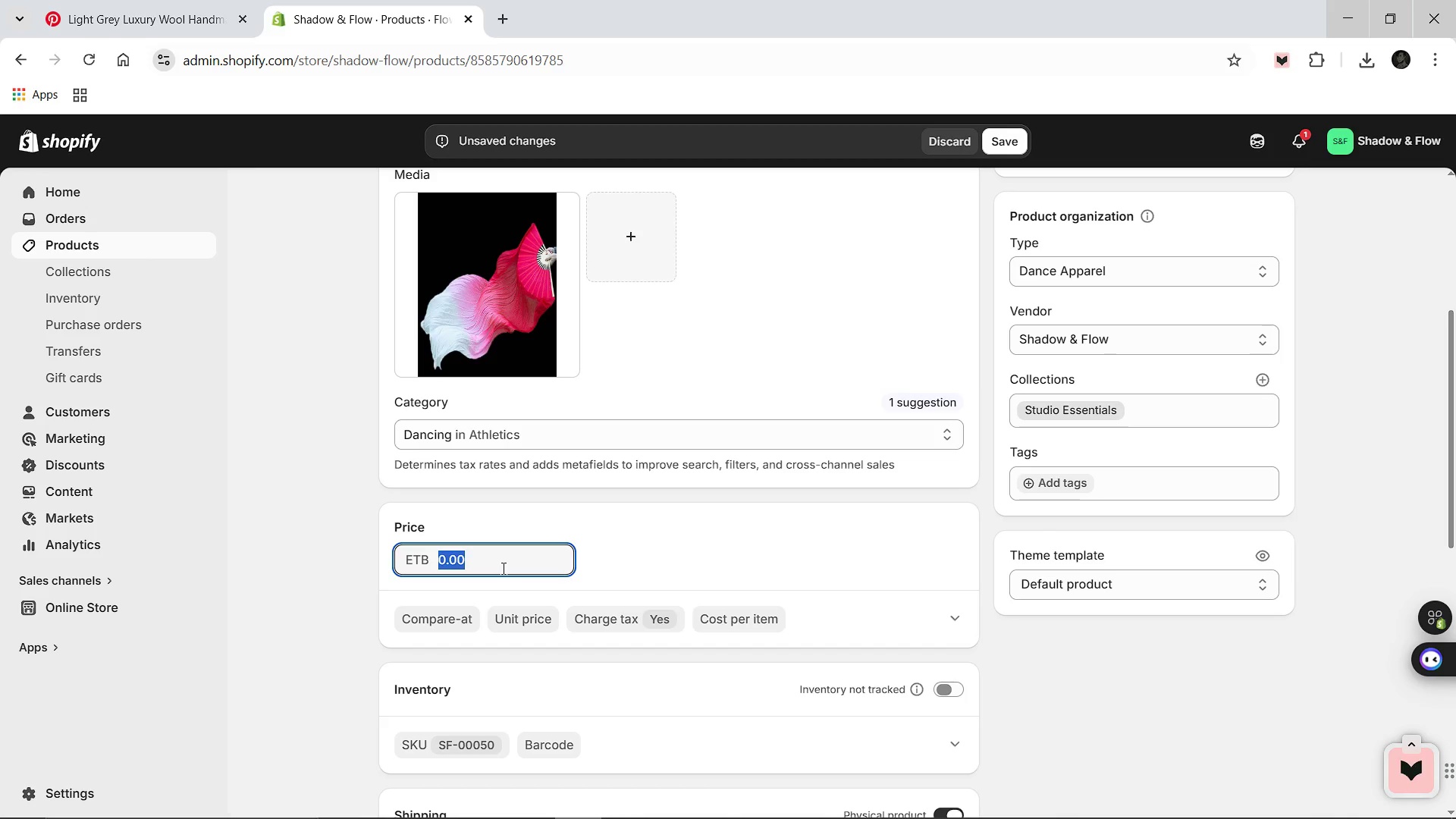 
type(85.00)
 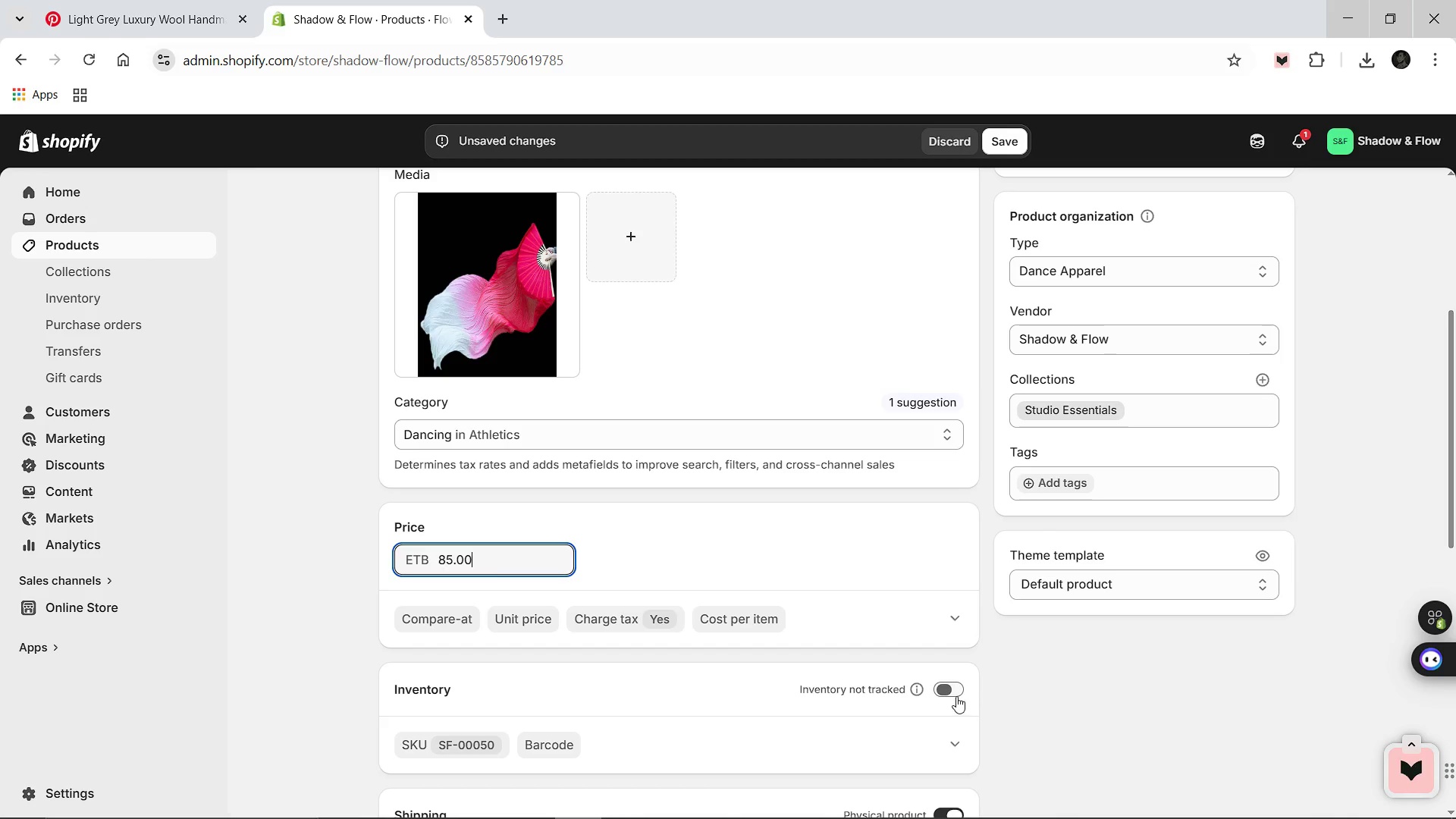 
left_click([955, 695])
 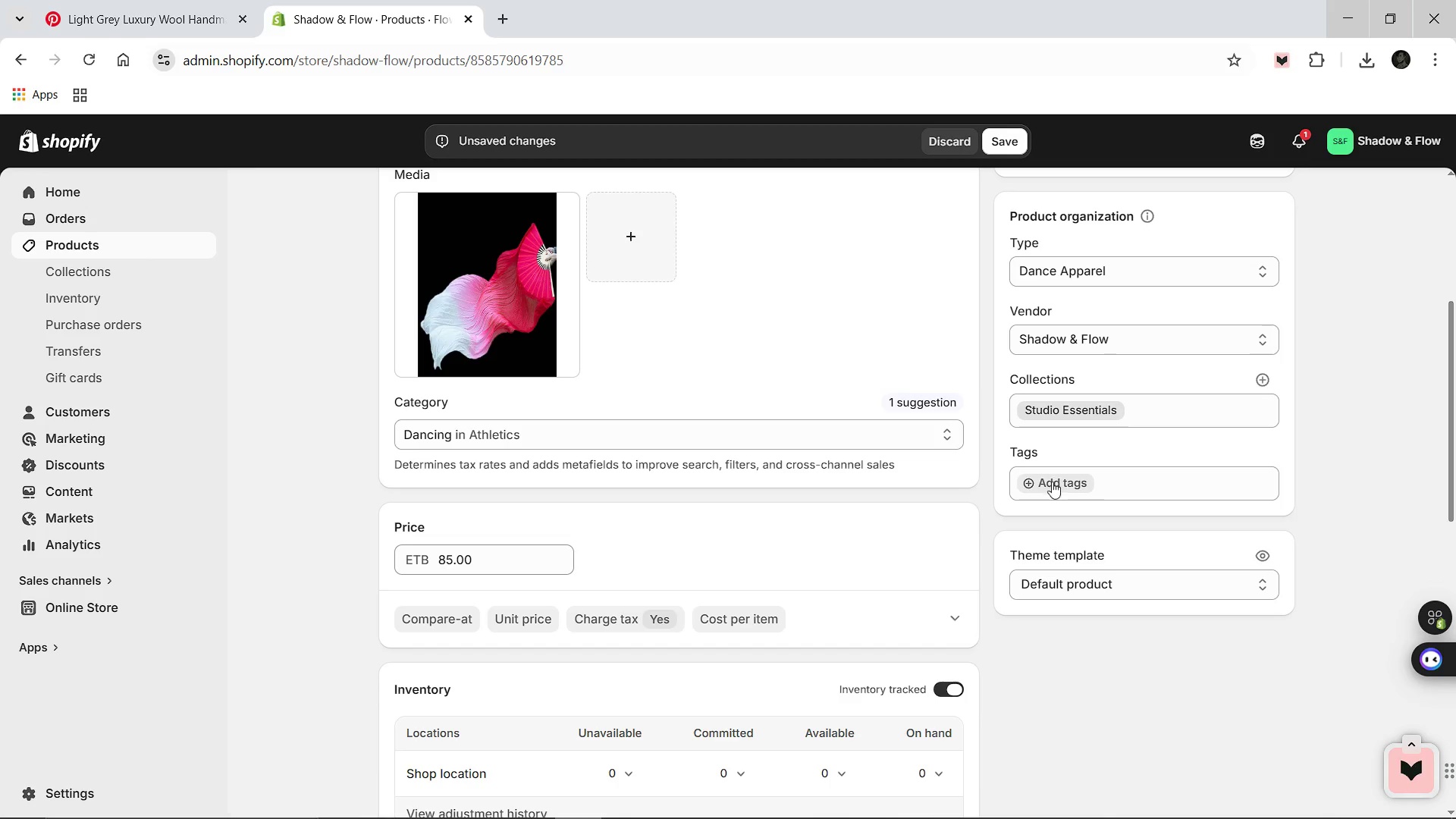 
left_click([1052, 482])
 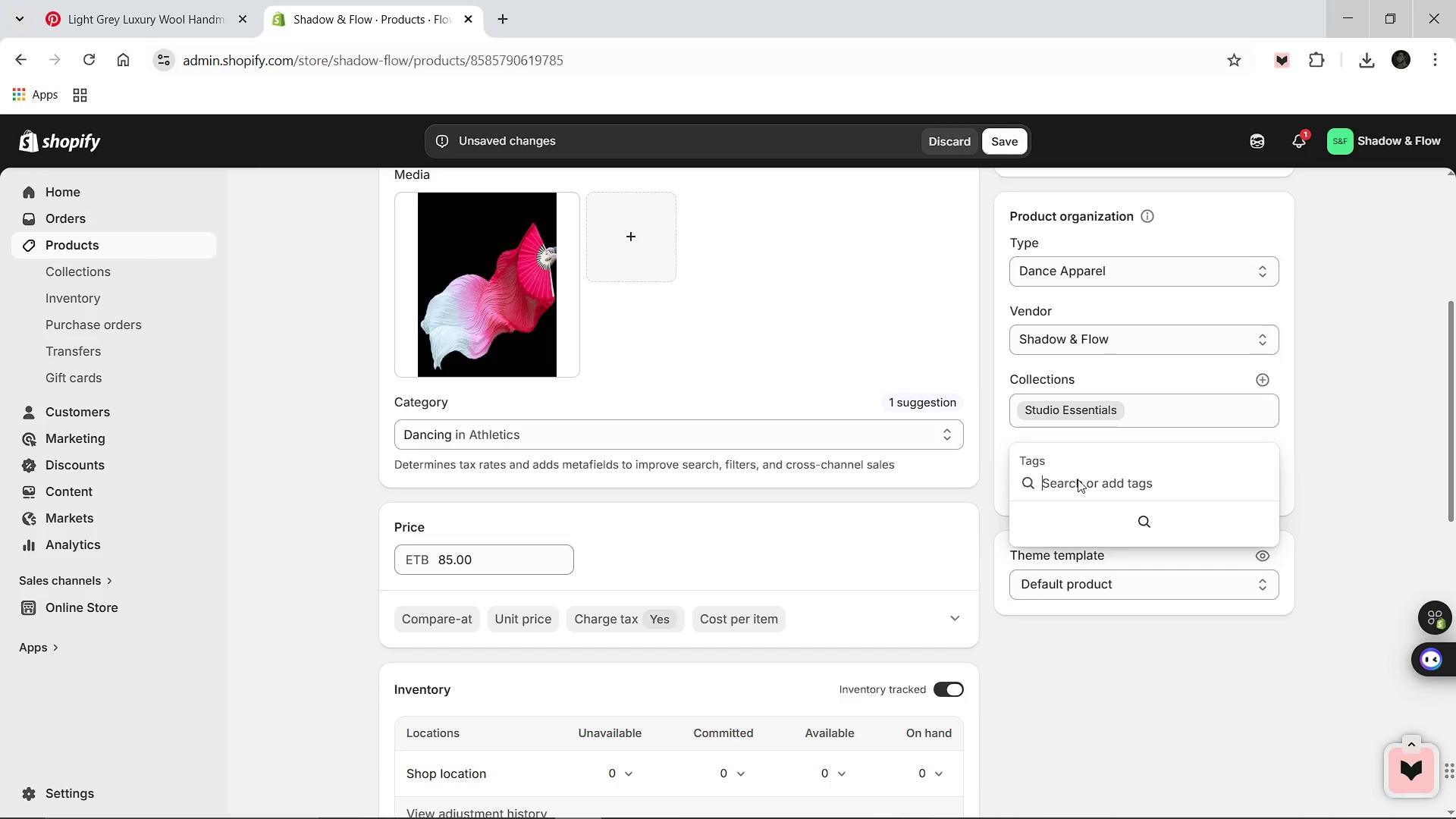 
type(Dance Apparel)
 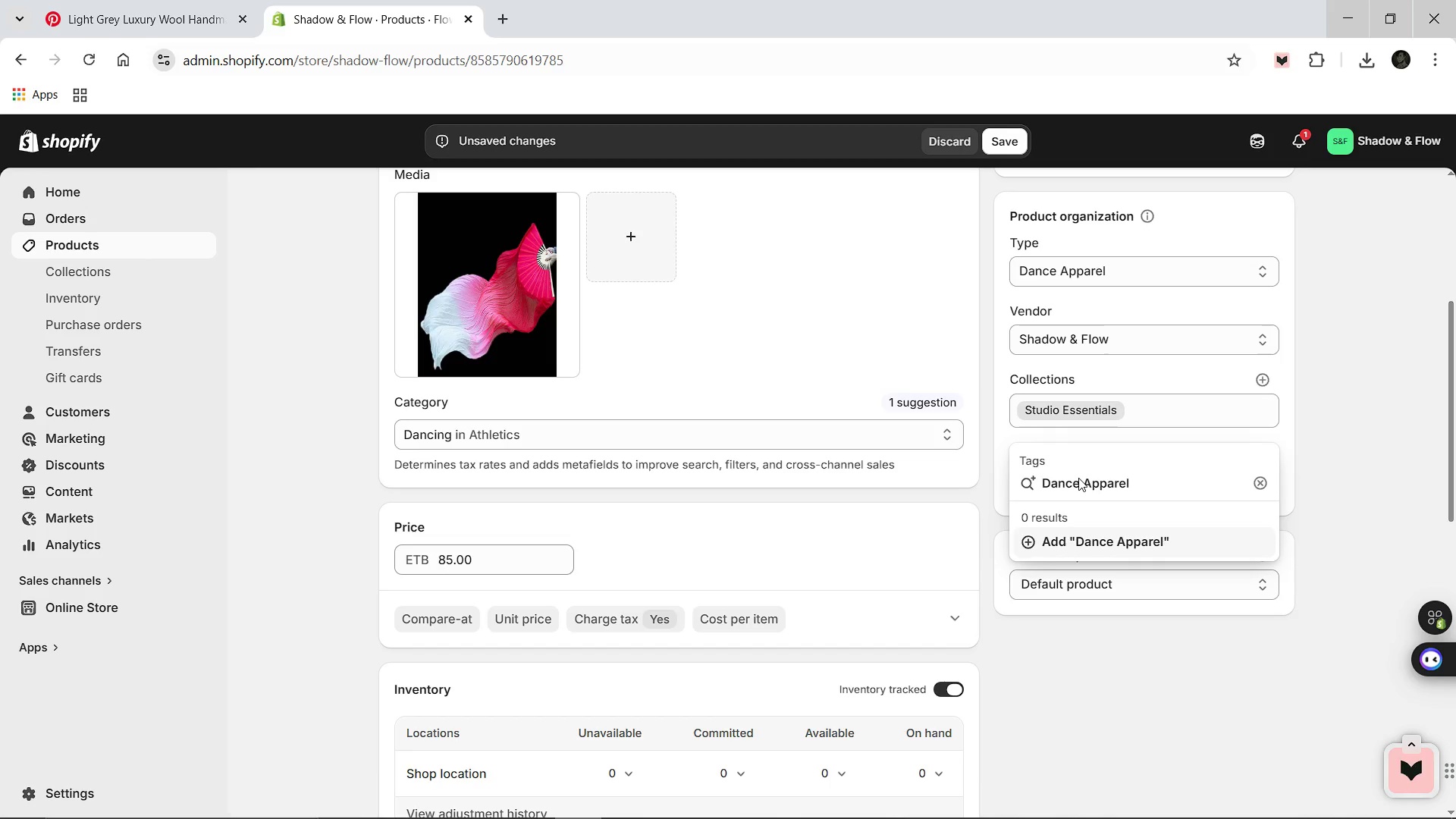 
key(Enter)
 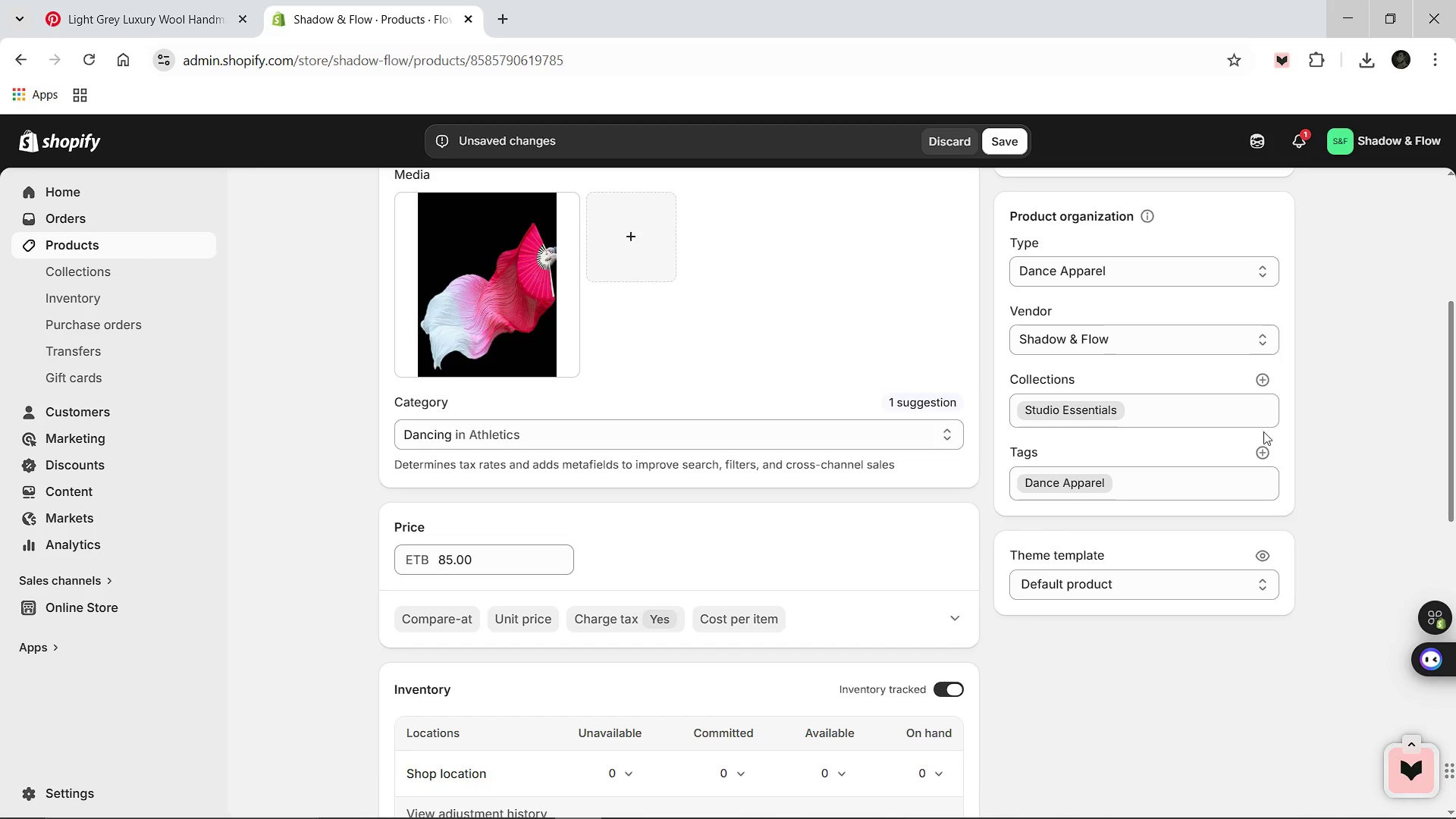 
left_click([1263, 451])
 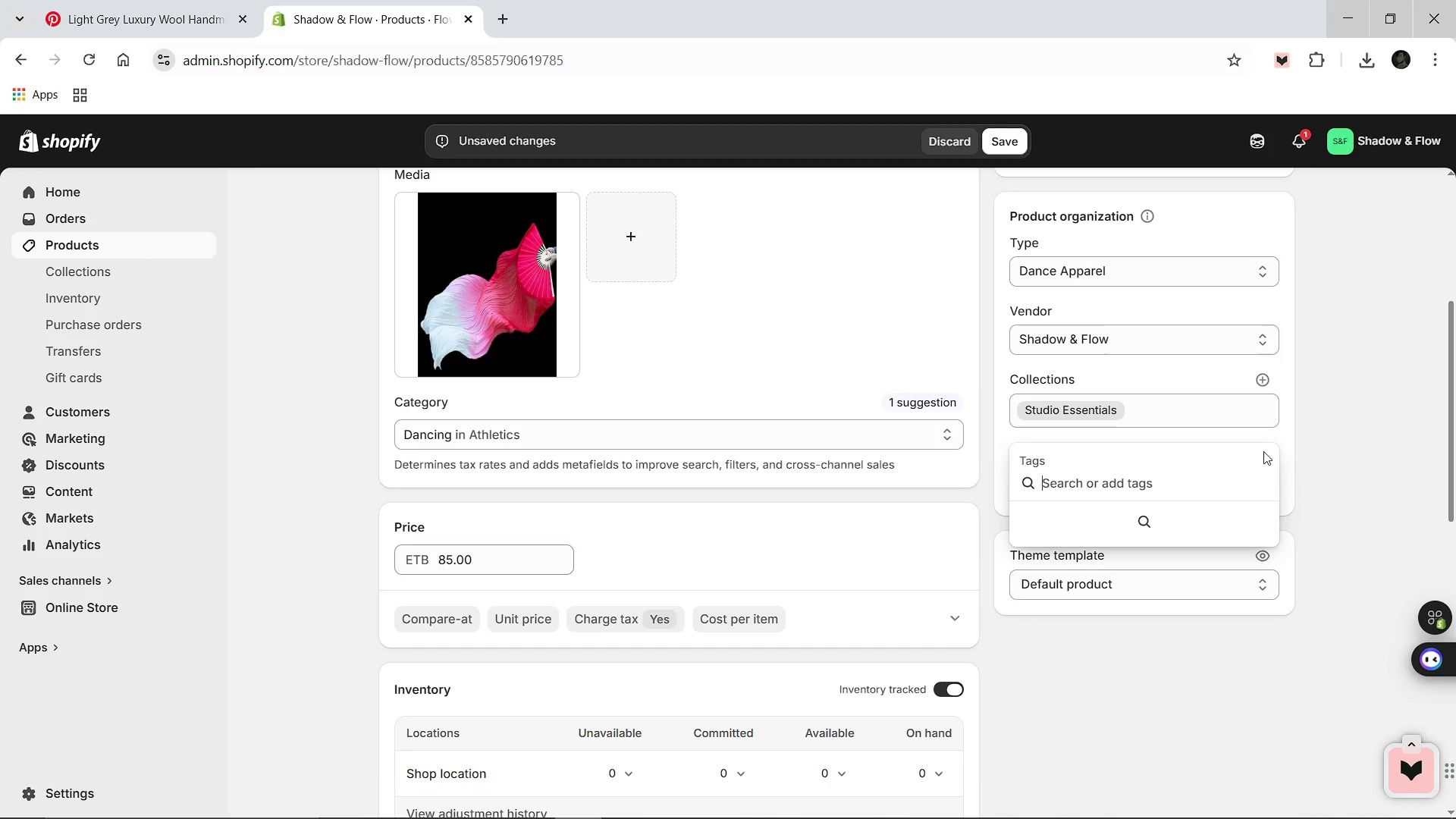 
type(North Warehouse)
 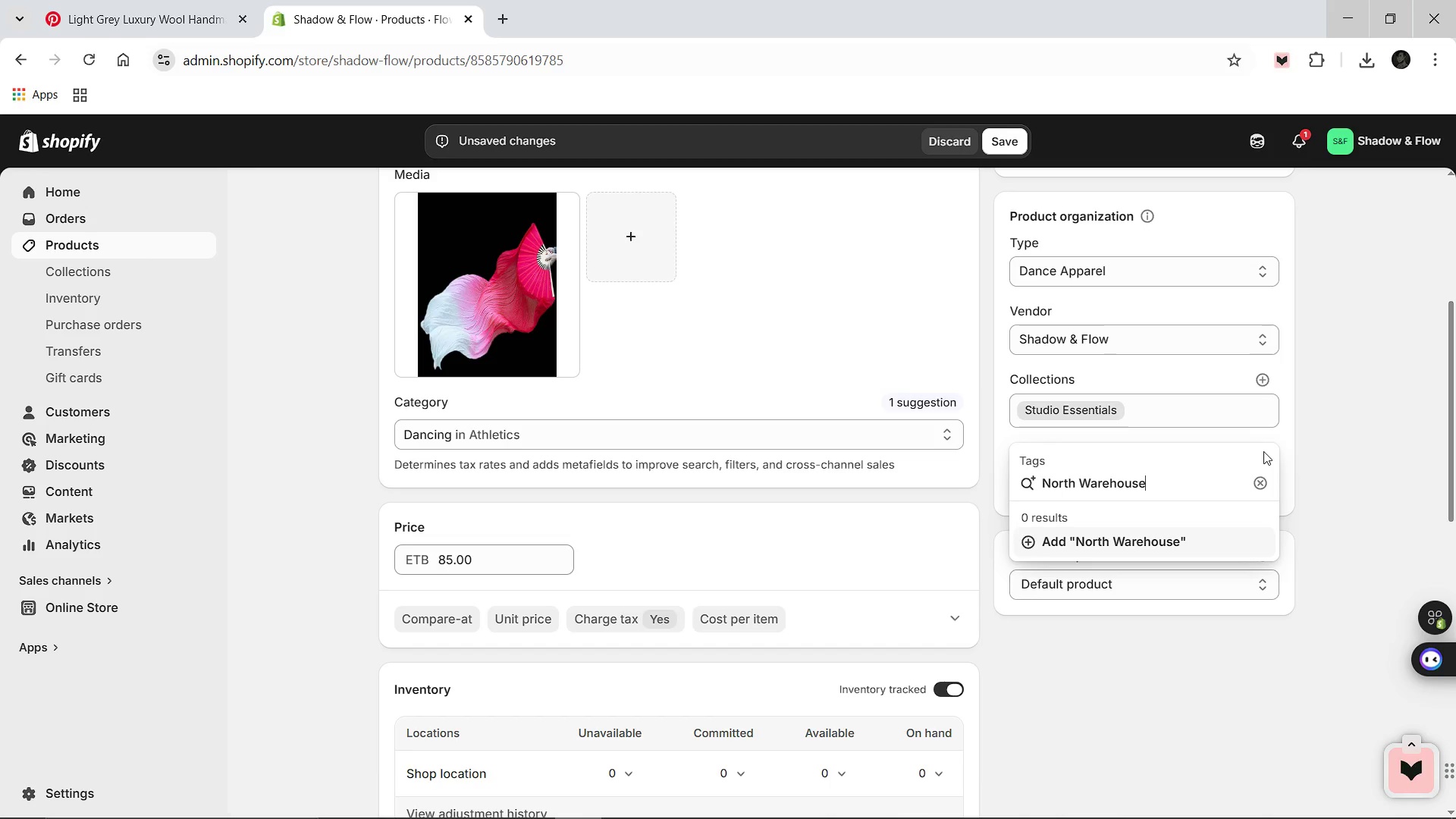 
 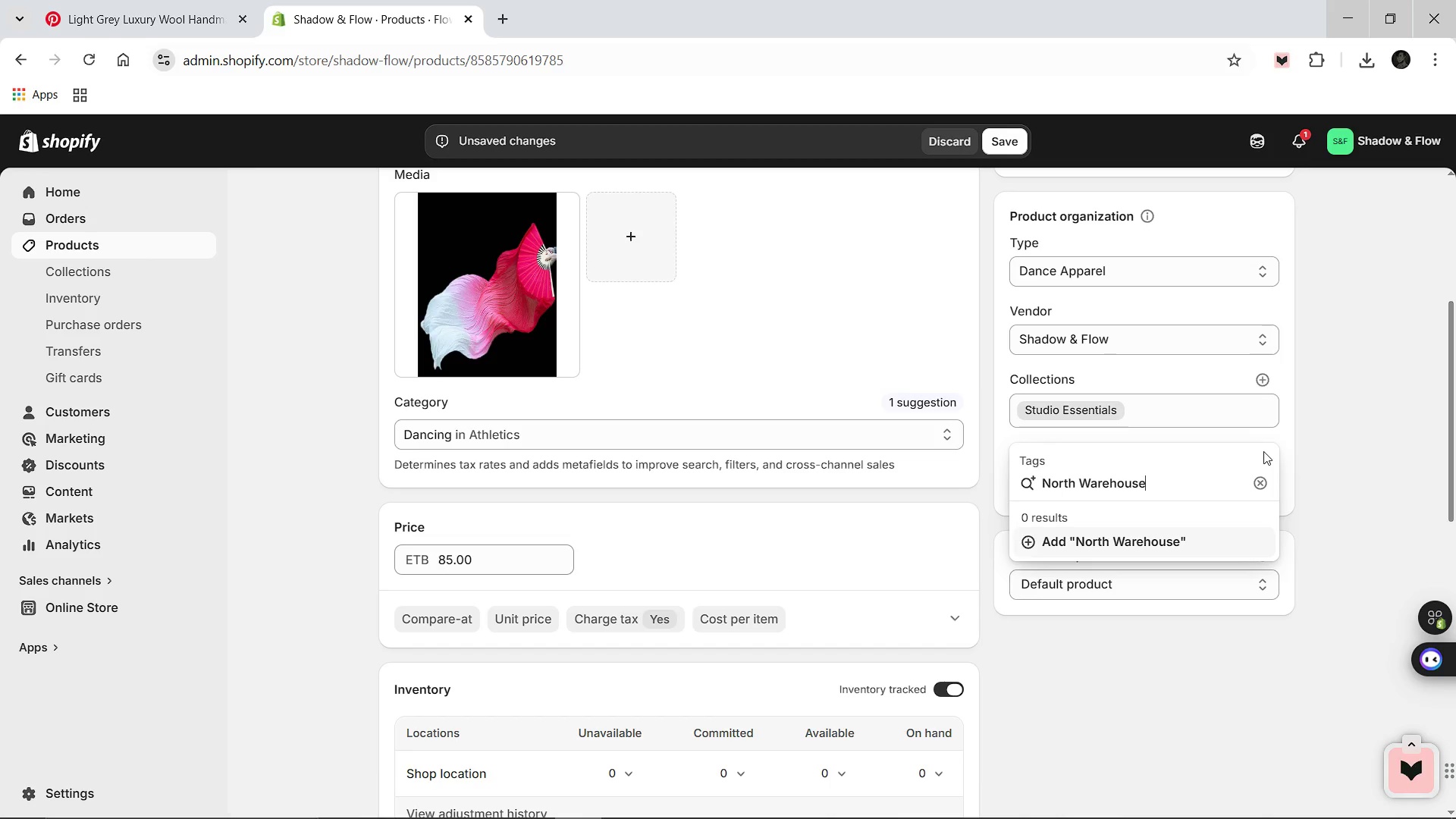 
key(Enter)
 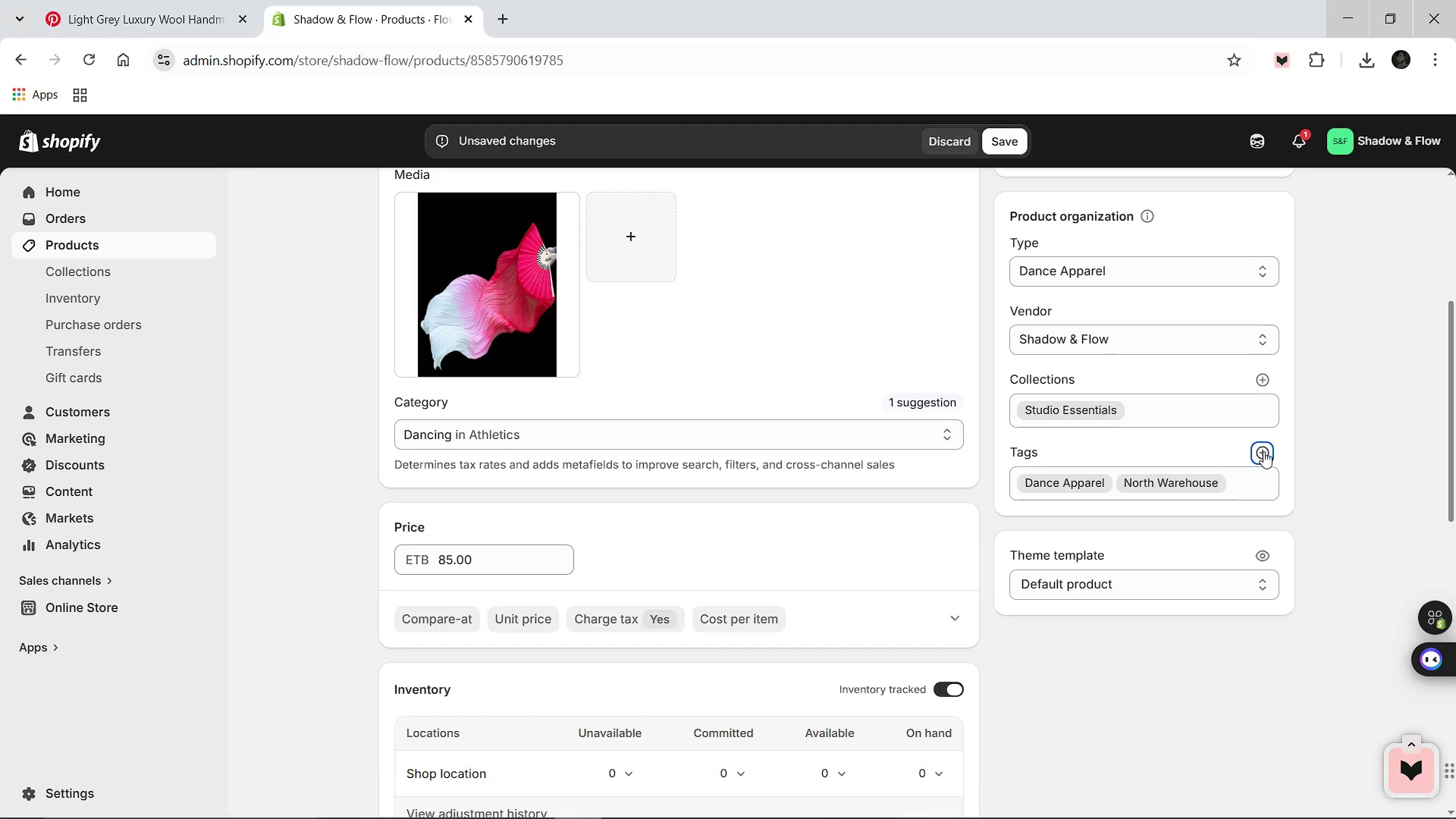 
left_click([1263, 451])
 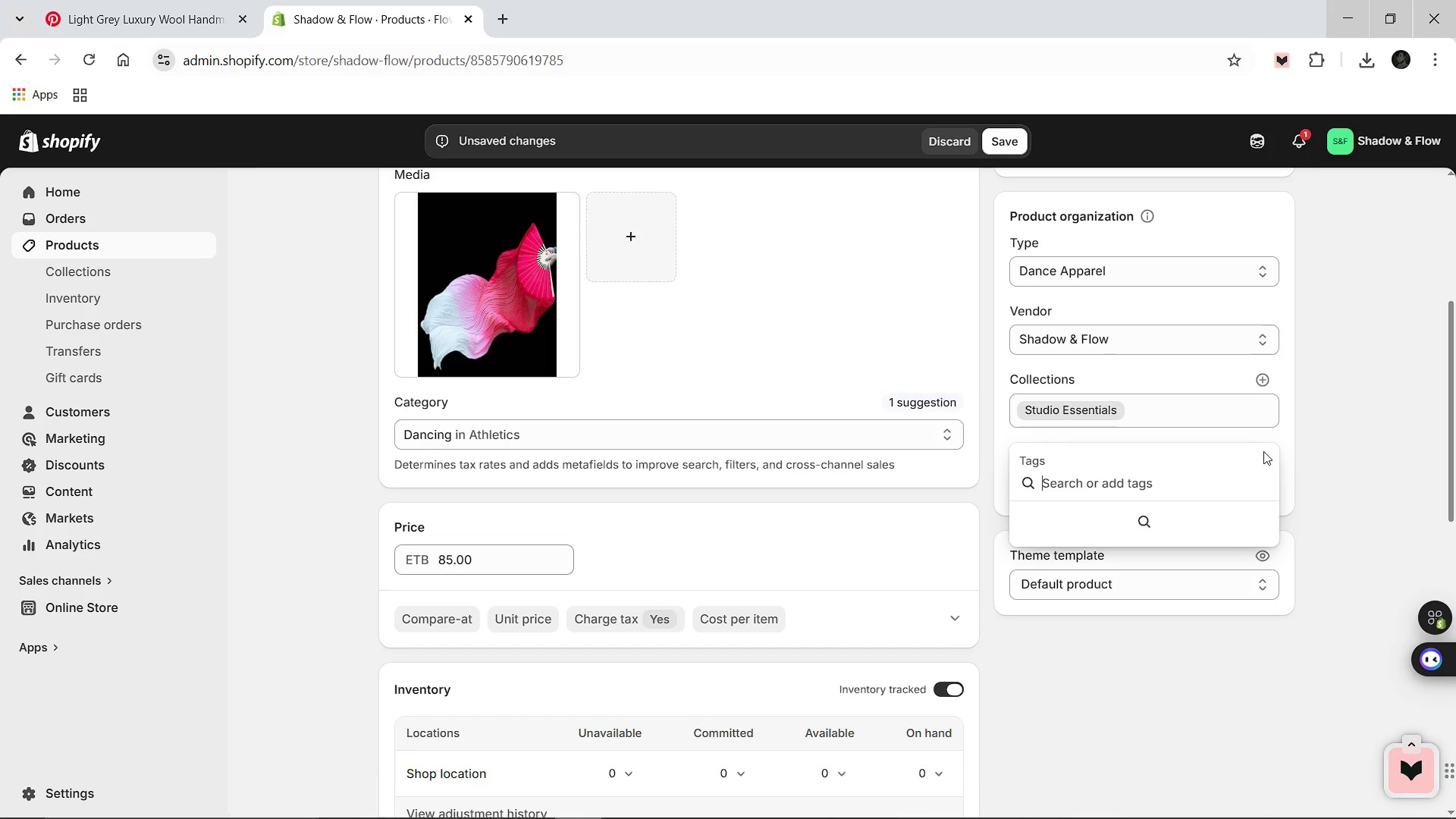 
type(Flow Arts)
 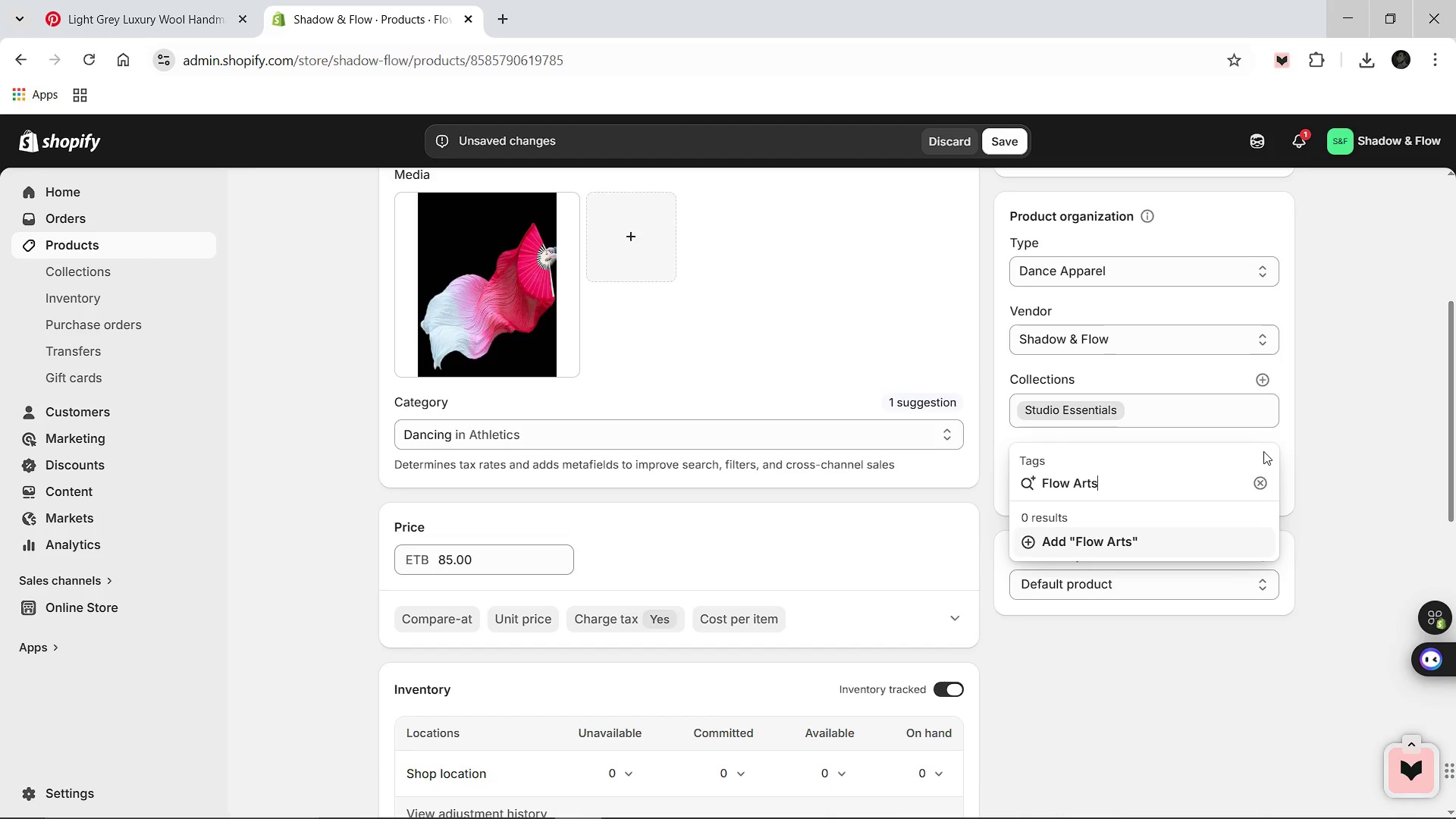 
key(Enter)
 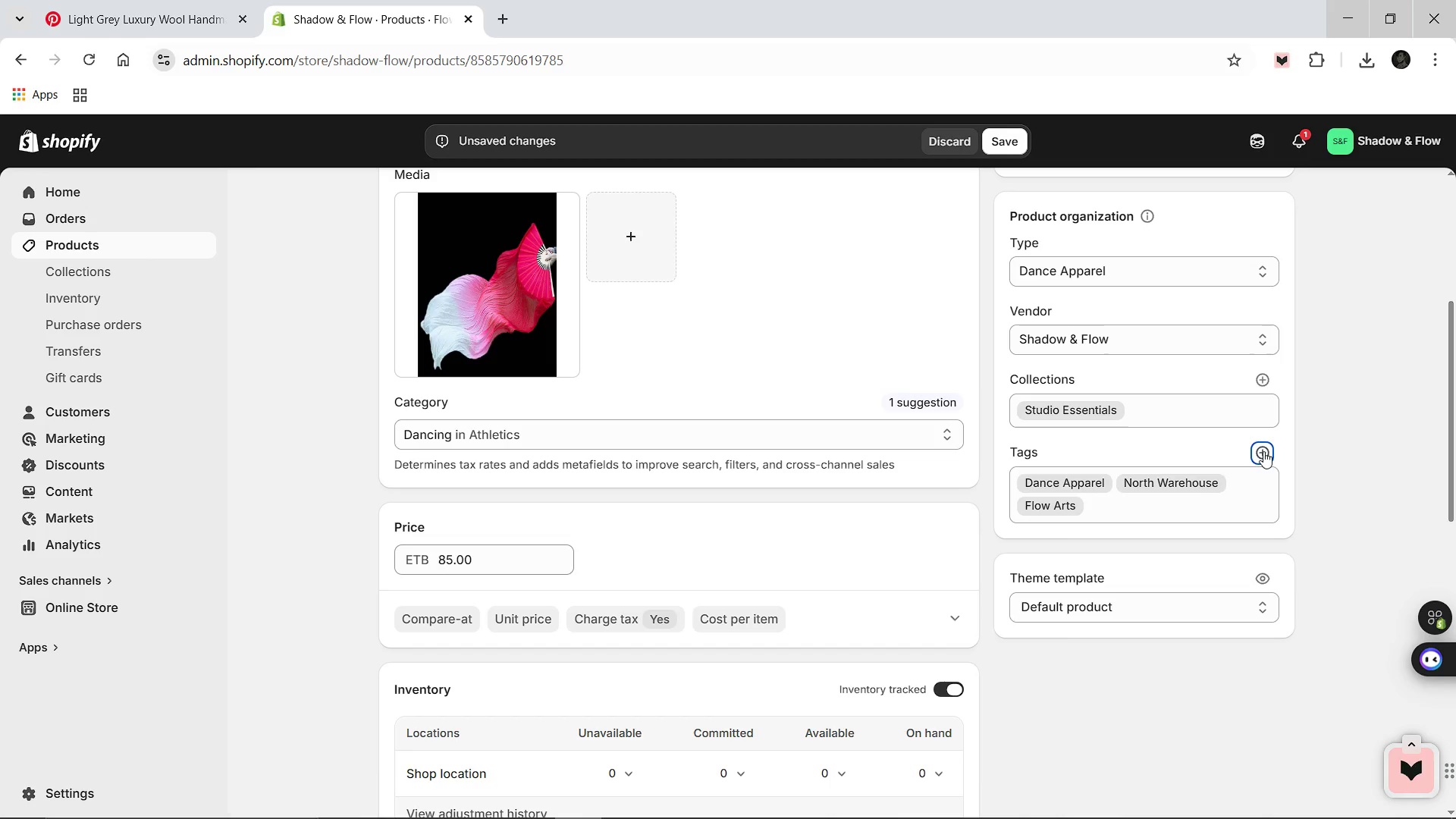 
left_click([1263, 451])
 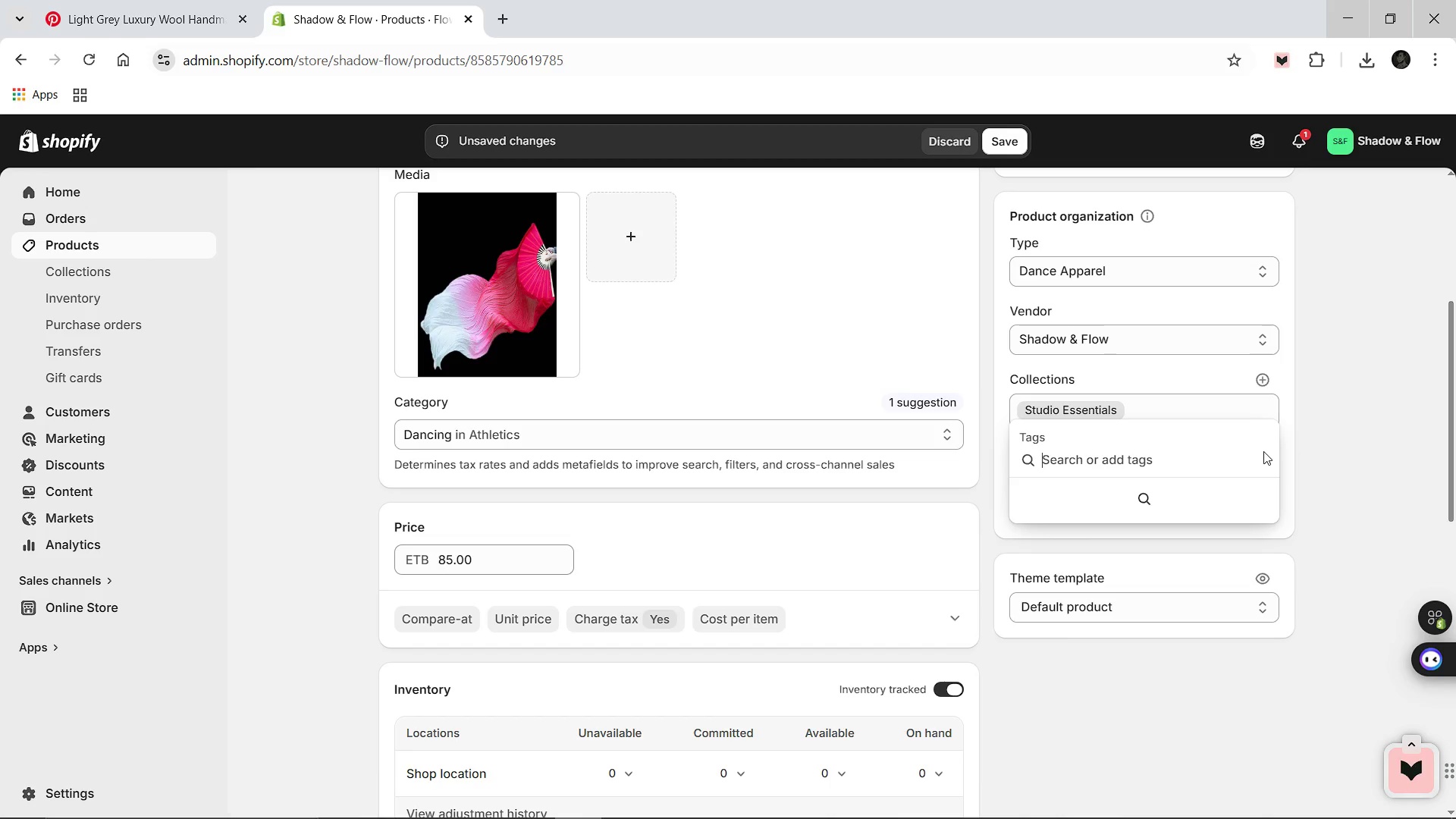 
type(Studio Essentials)
 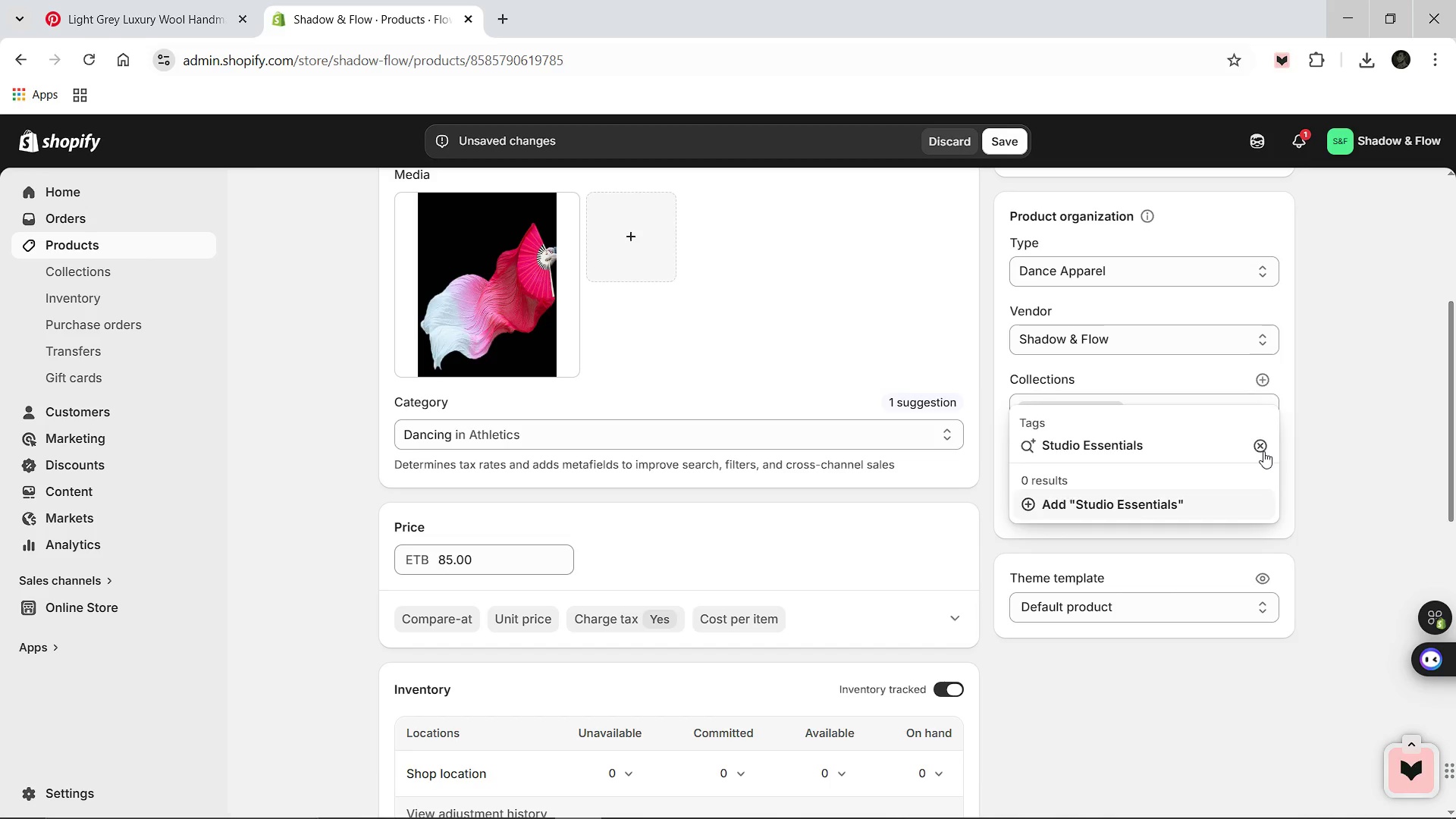 
key(Enter)
 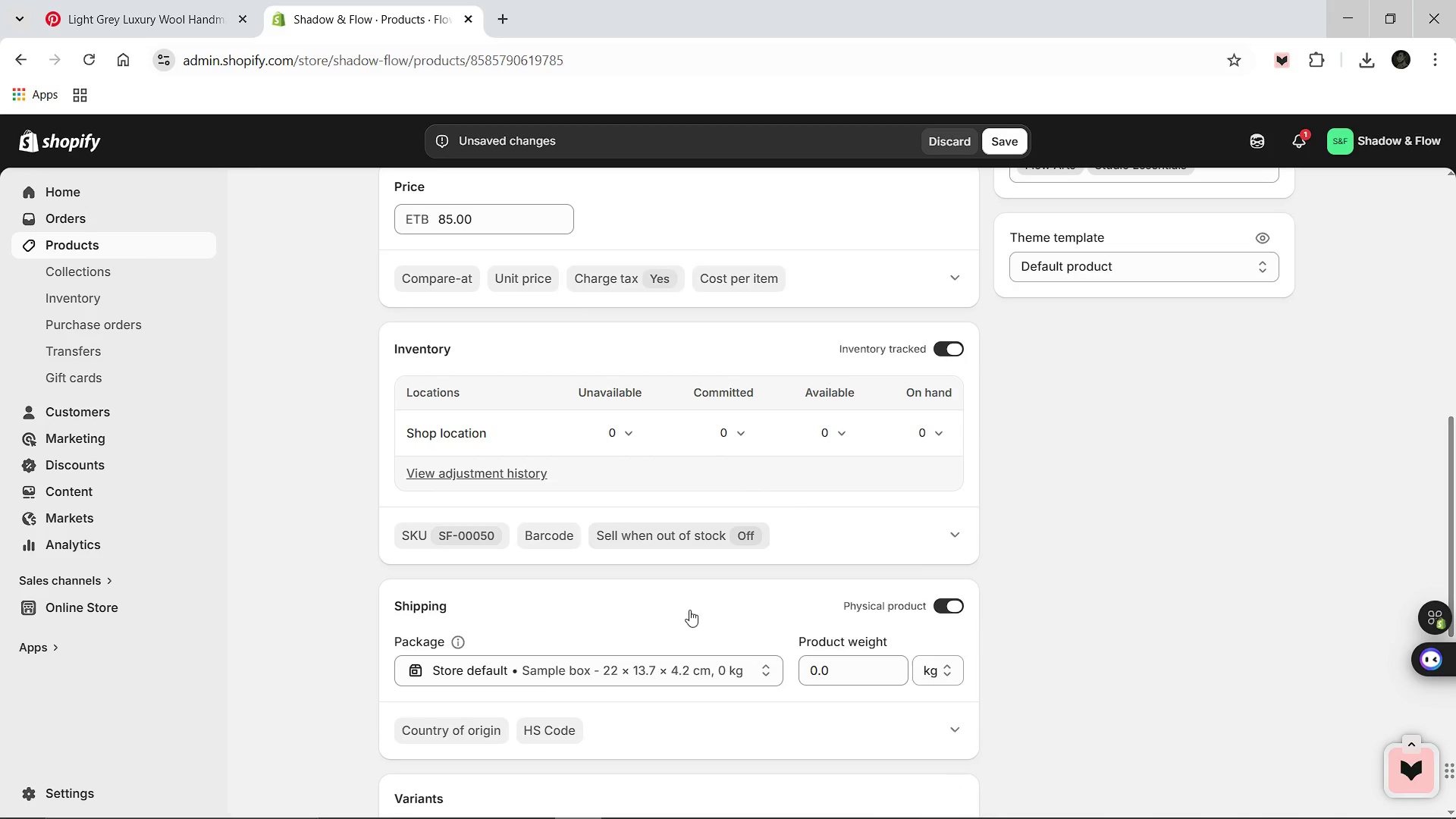 
mouse_move([679, 651])
 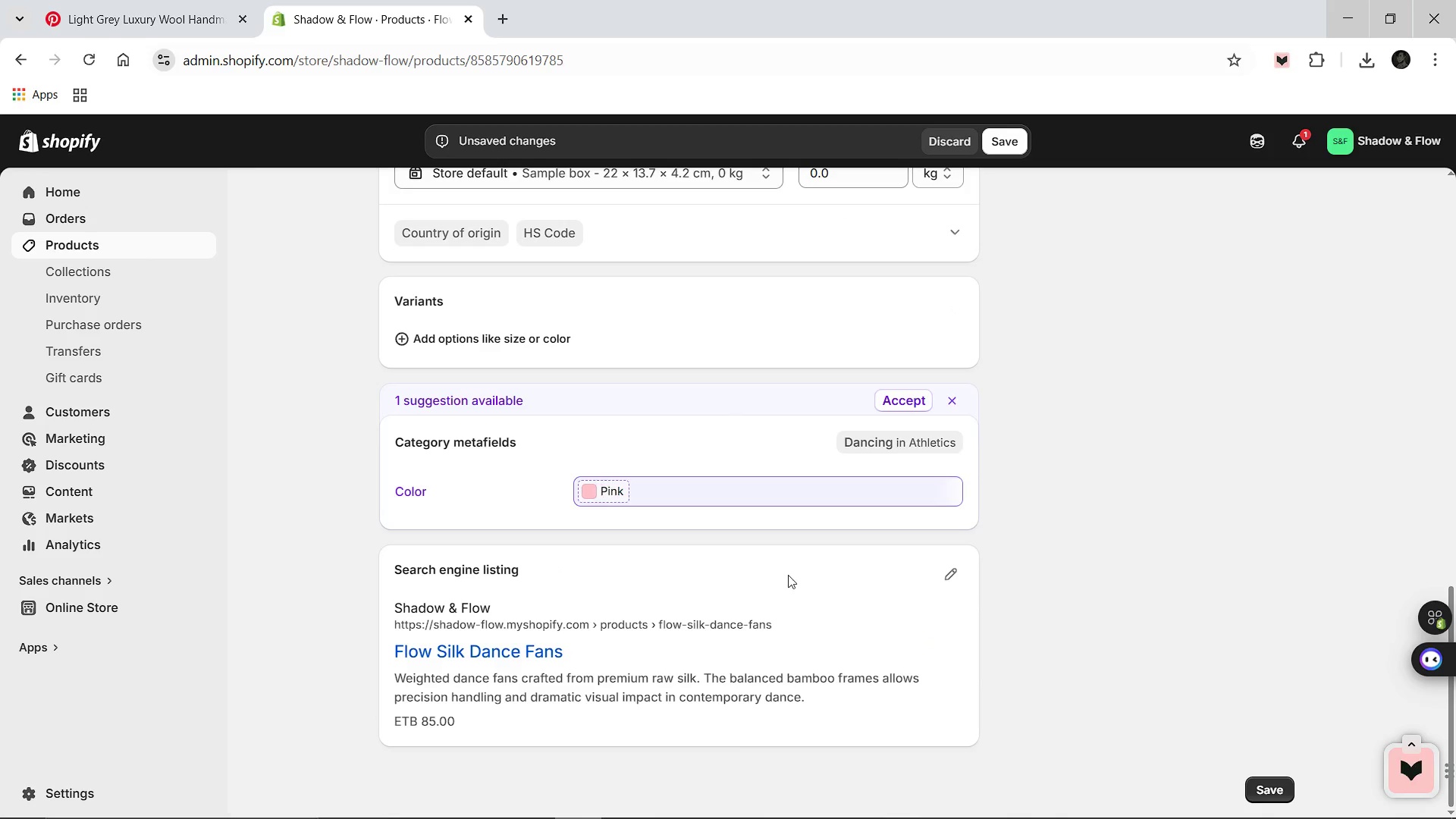 
wait(5.39)
 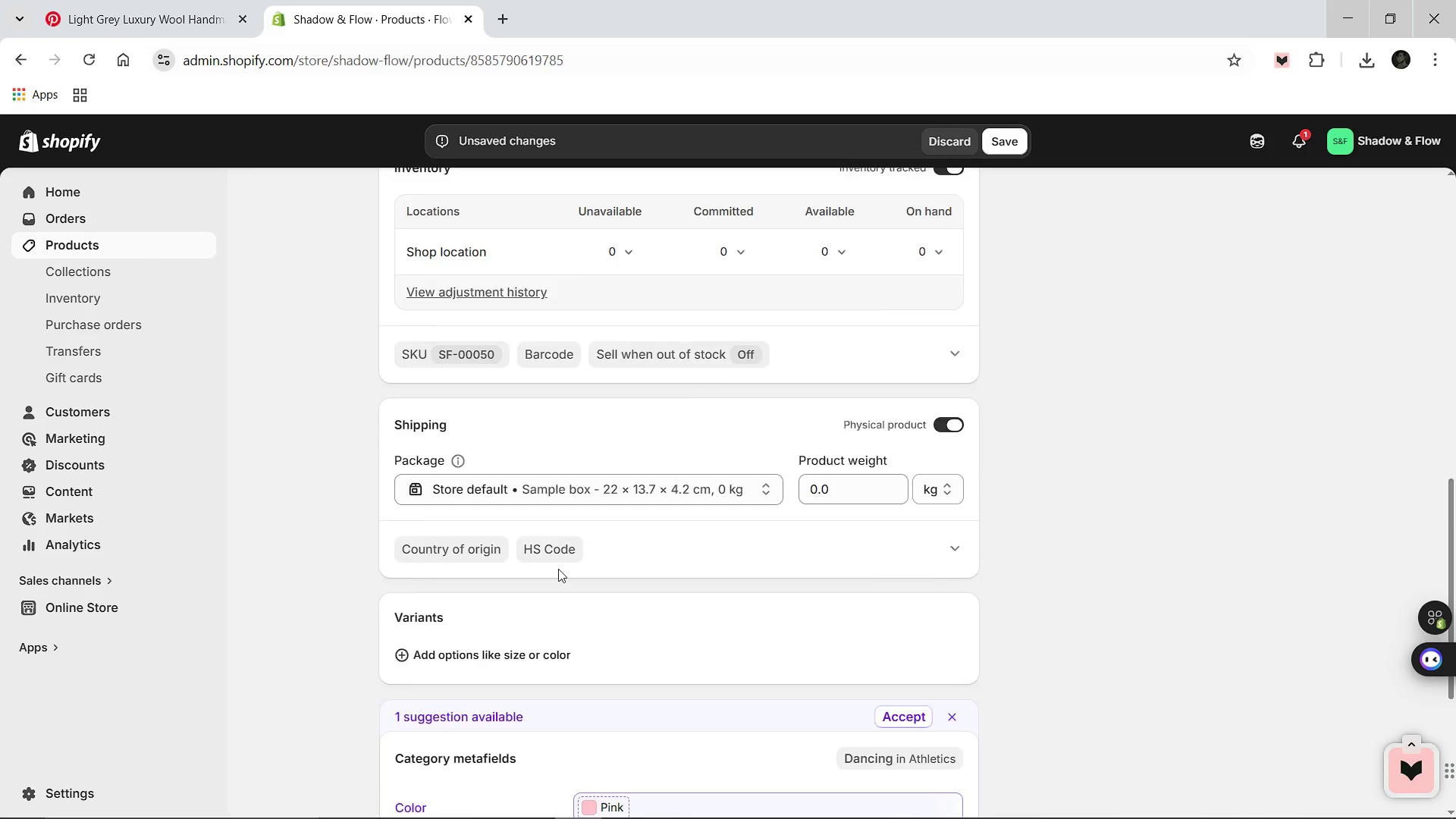 
left_click([957, 563])
 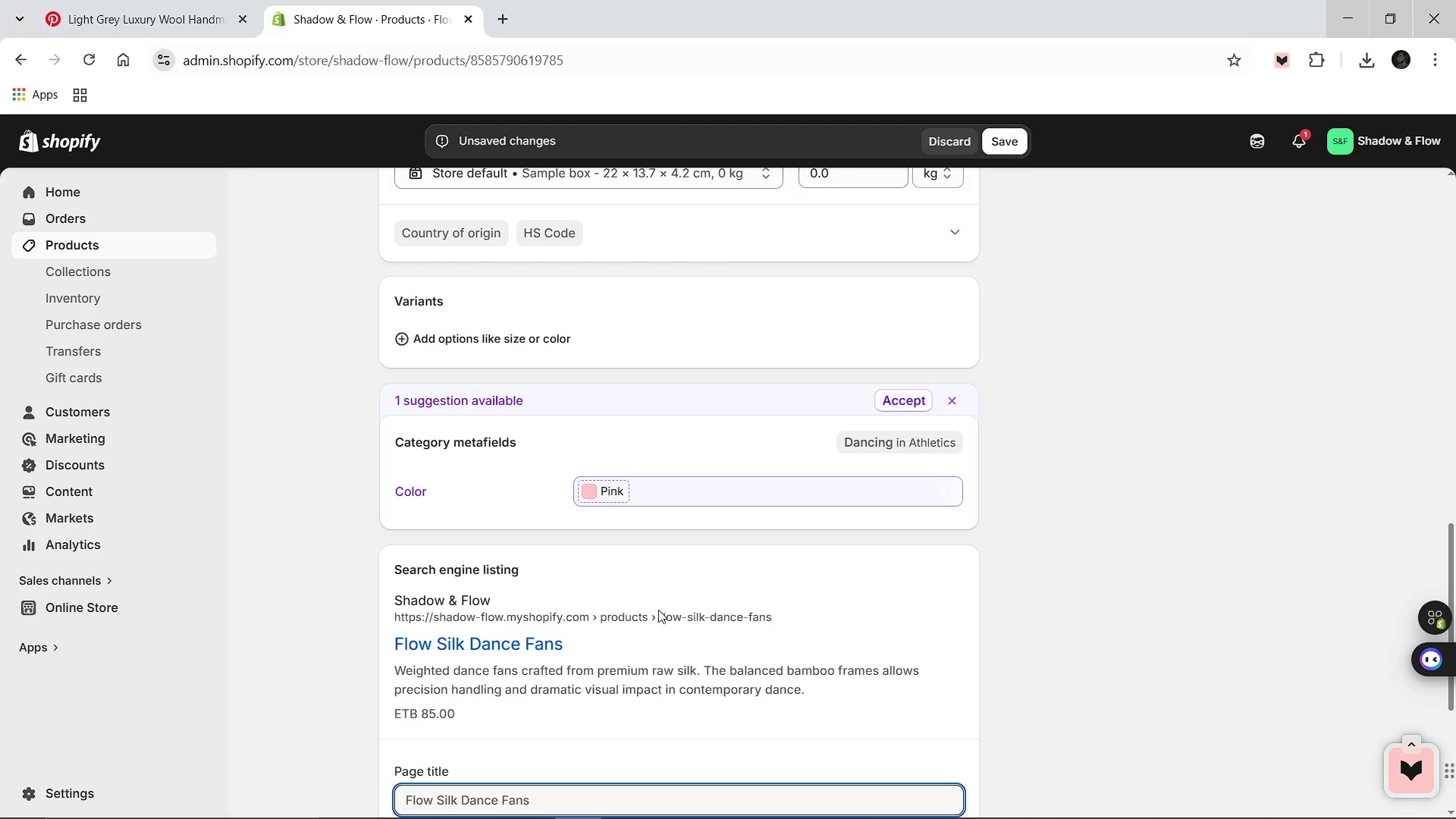 
wait(5.86)
 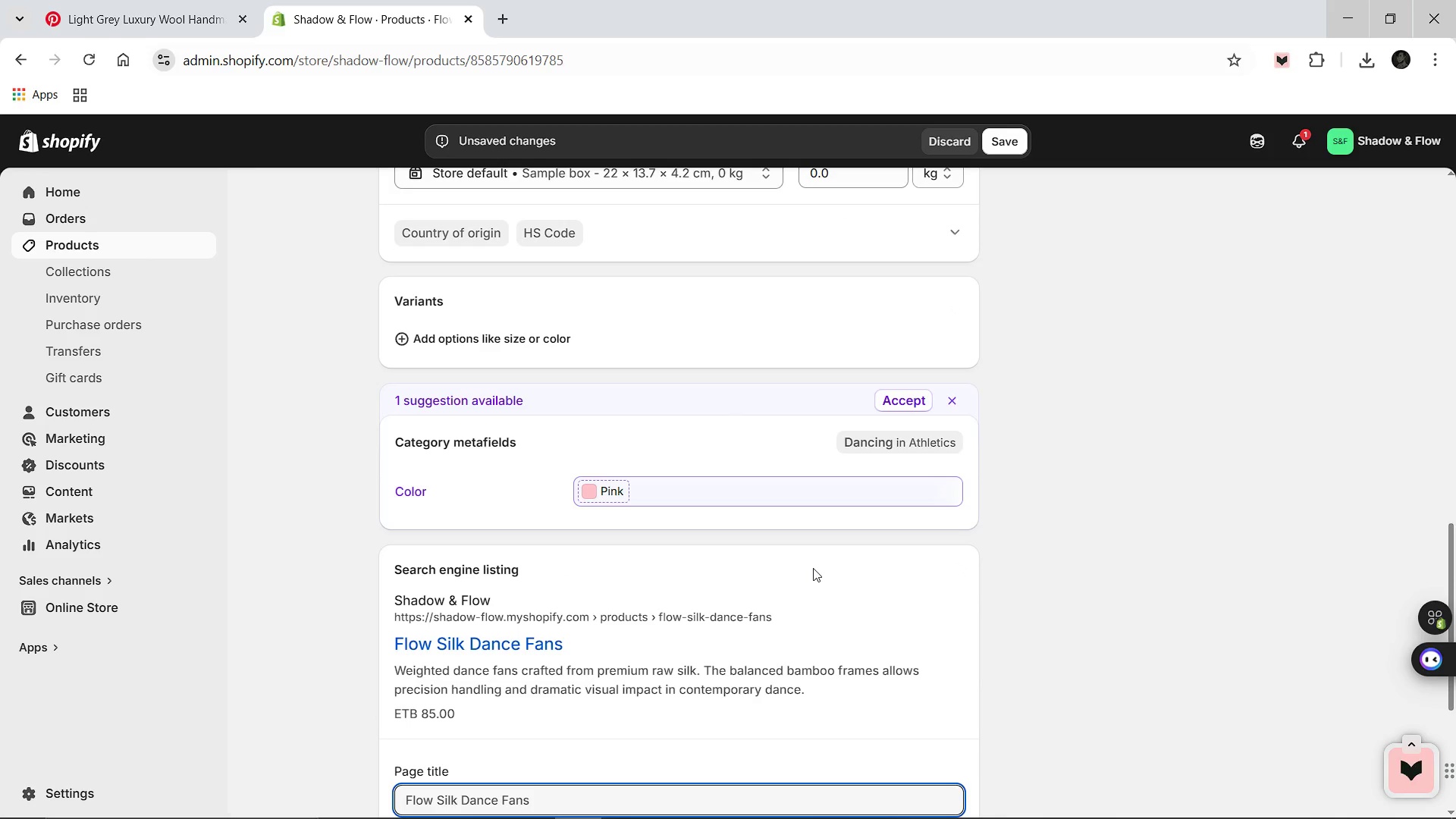 
left_click([570, 762])
 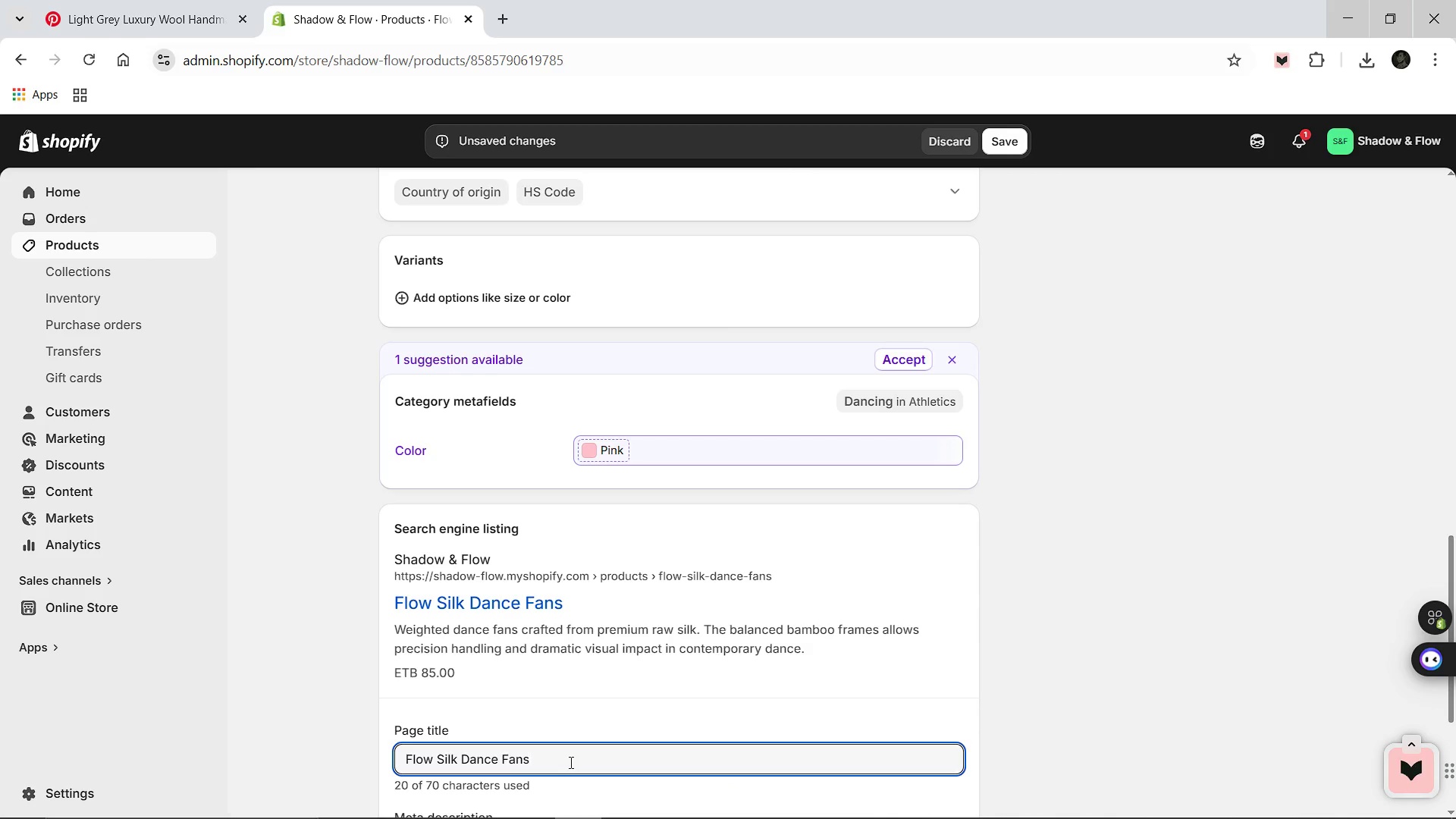 
key(Control+A)
 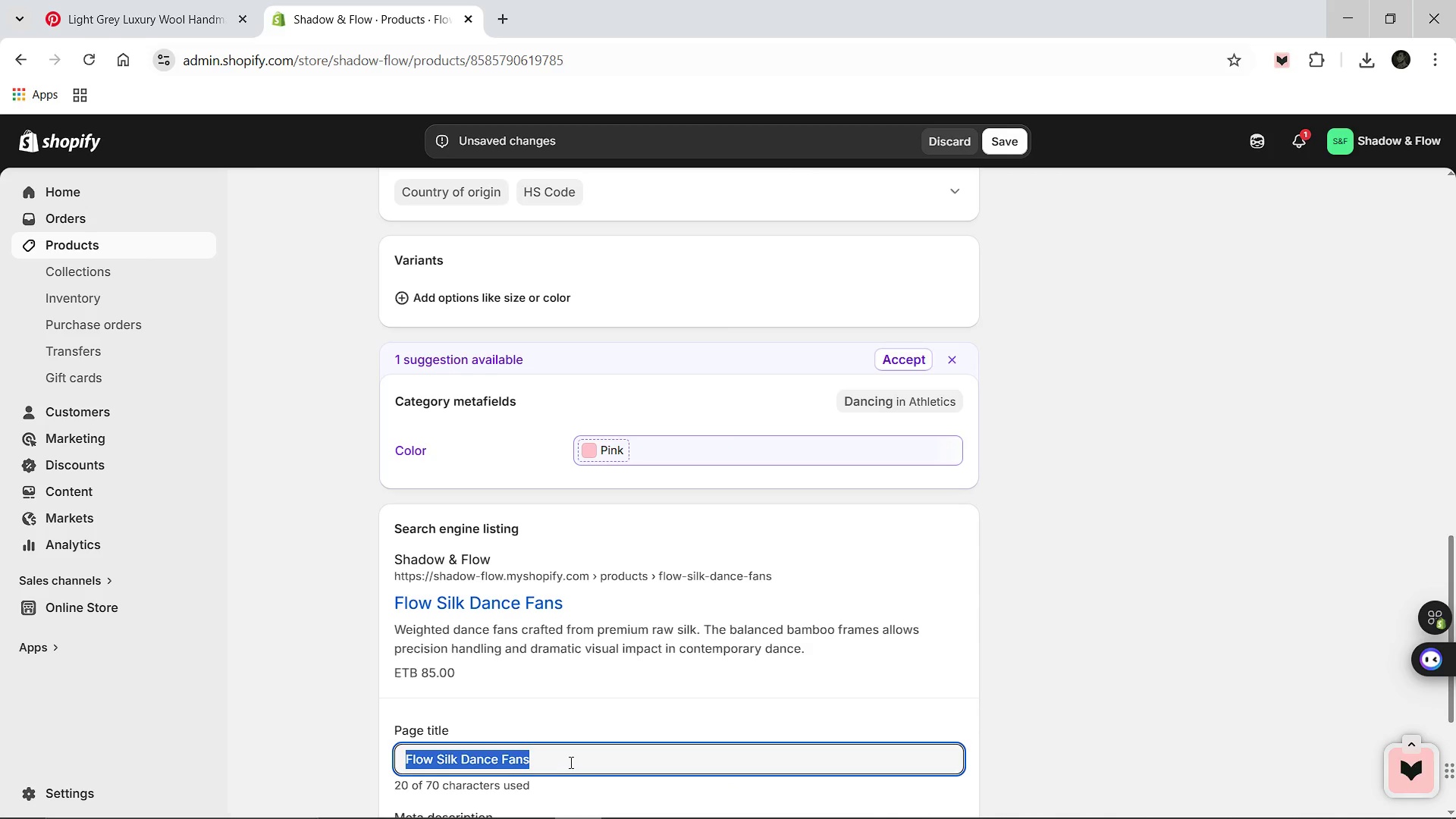 
type(Weighted Dance Fans )
 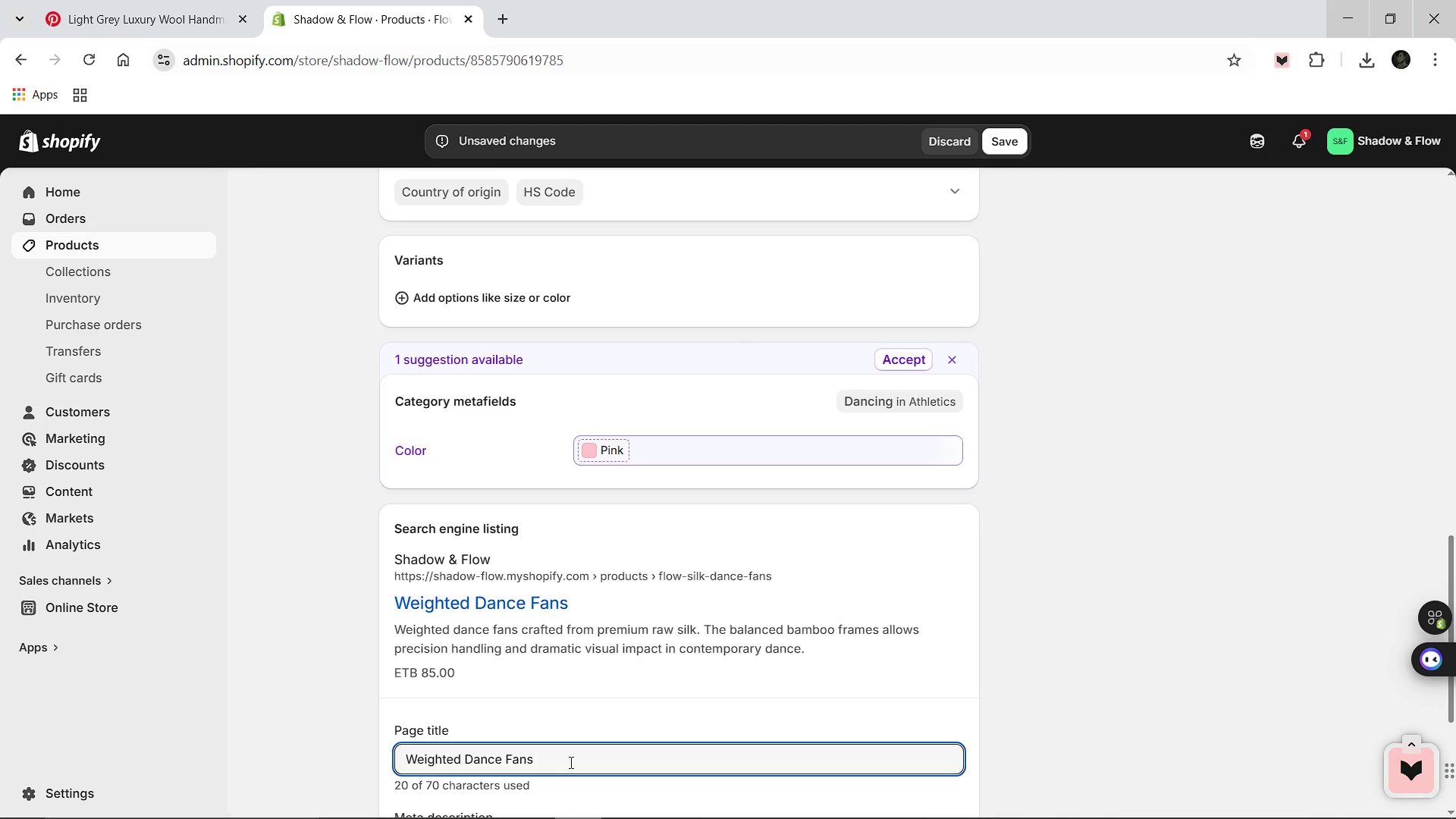 
 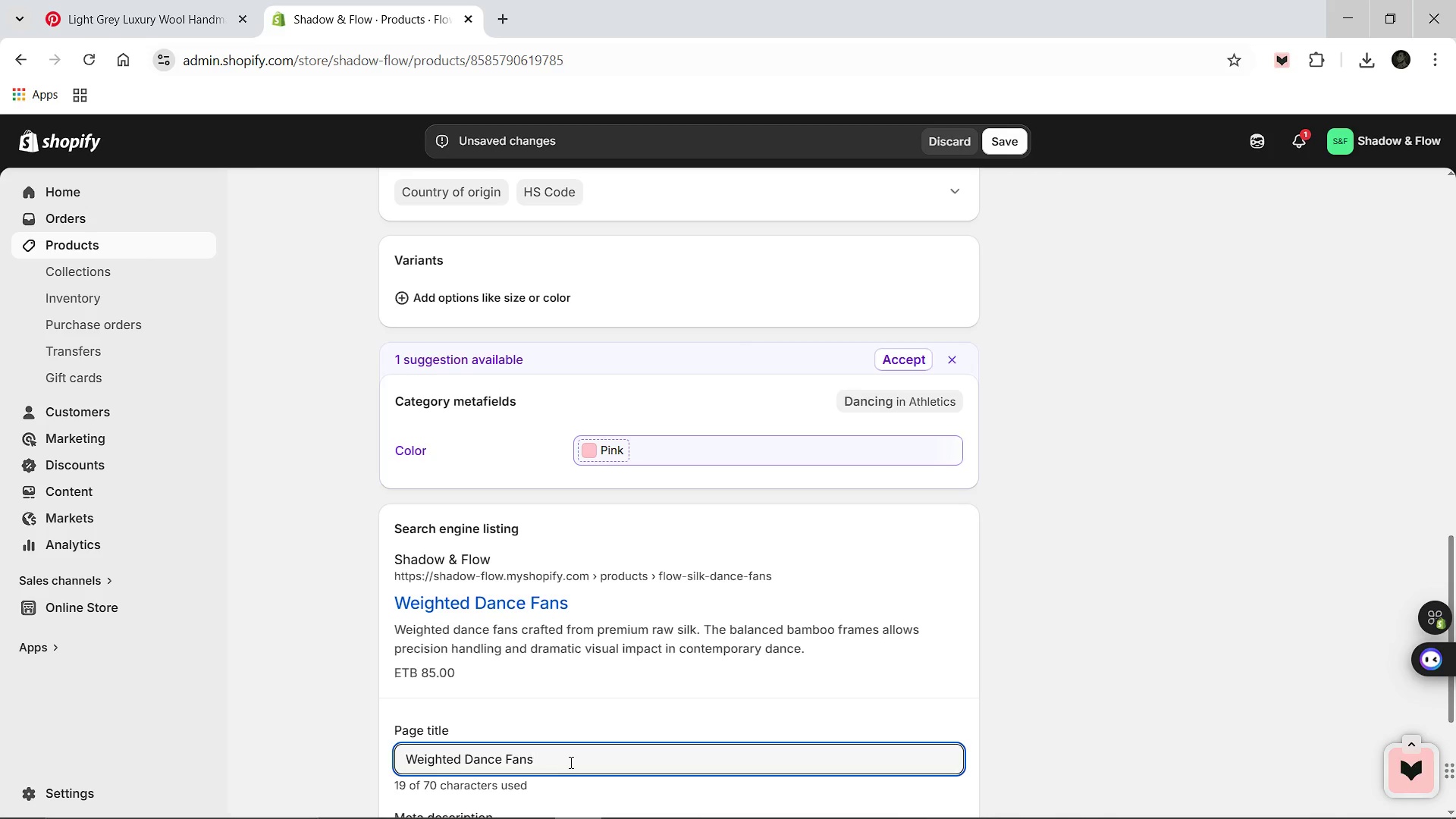 
hold_key(key=ShiftLeft, duration=0.72)
 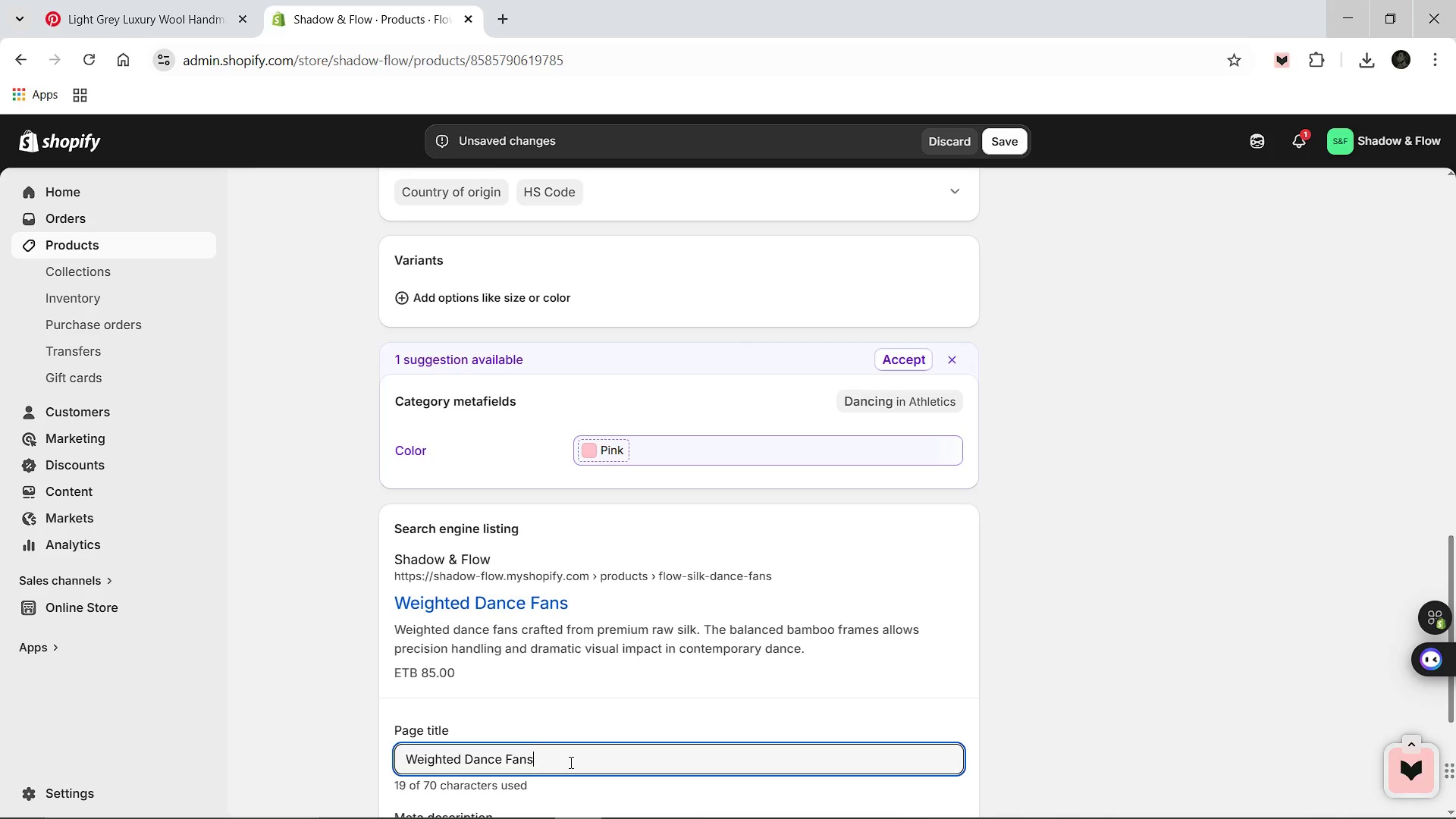 
hold_key(key=Backspace, duration=0.81)
 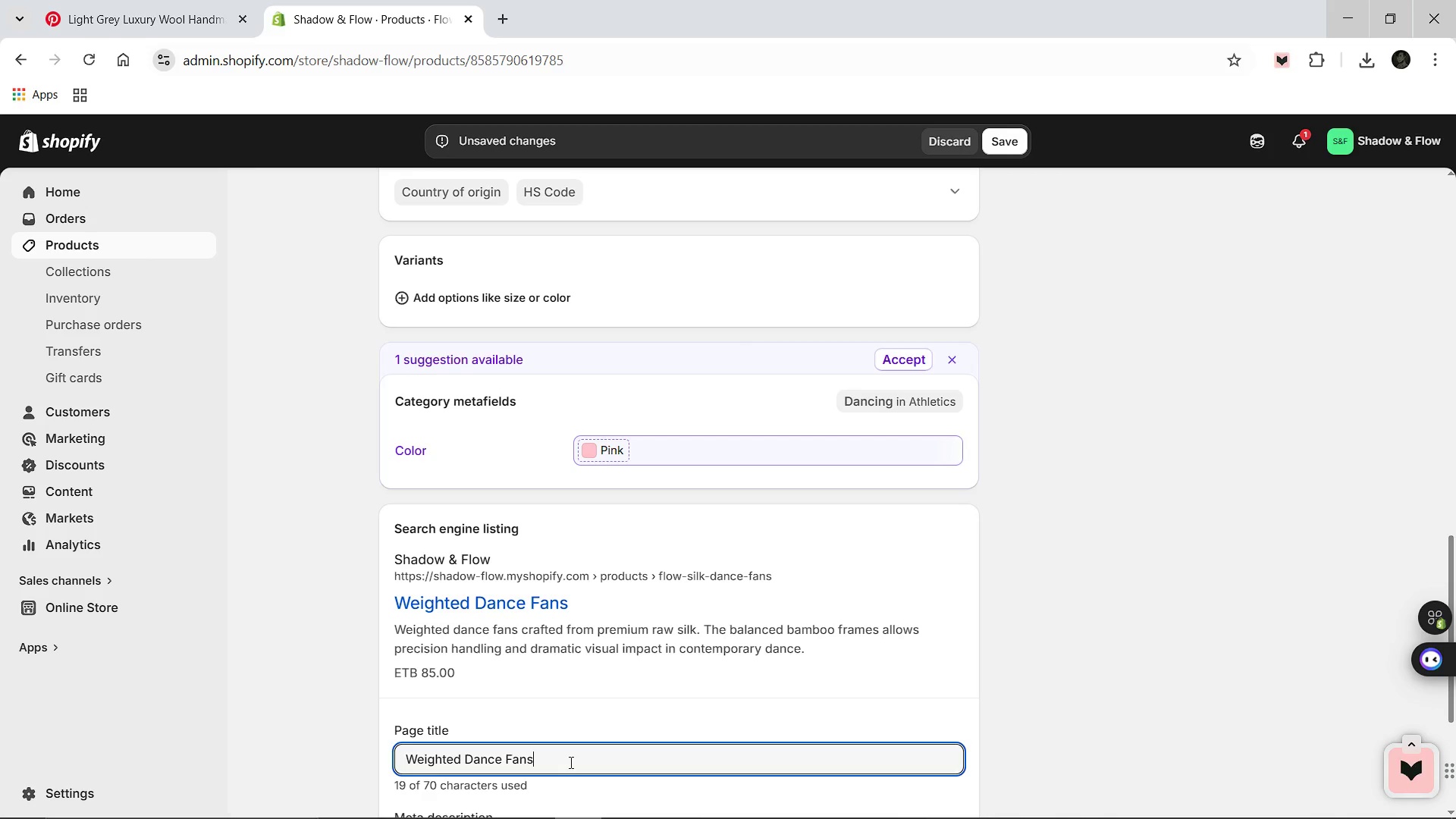 
key(Control+Z)
 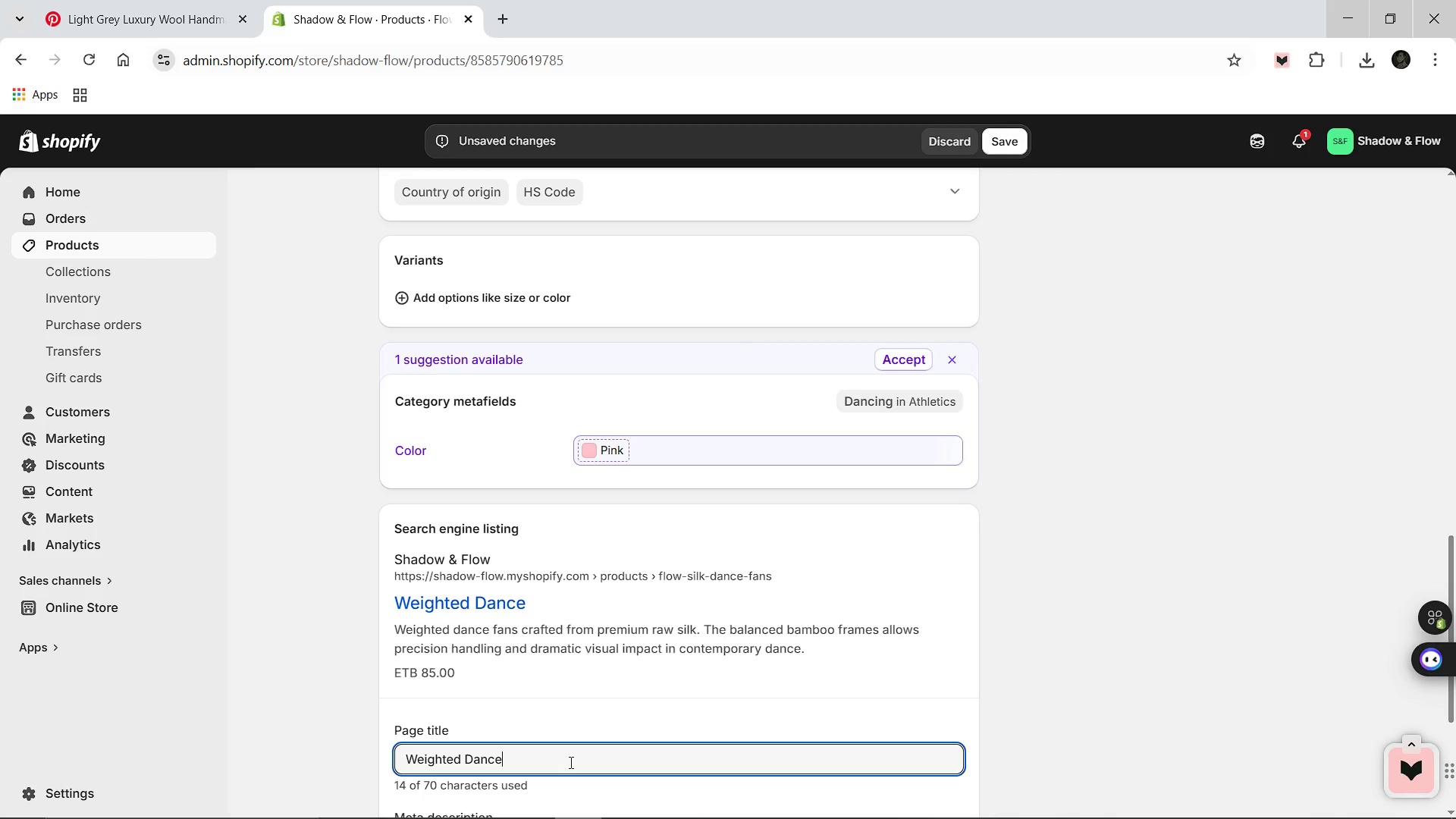 
key(Control+Z)
 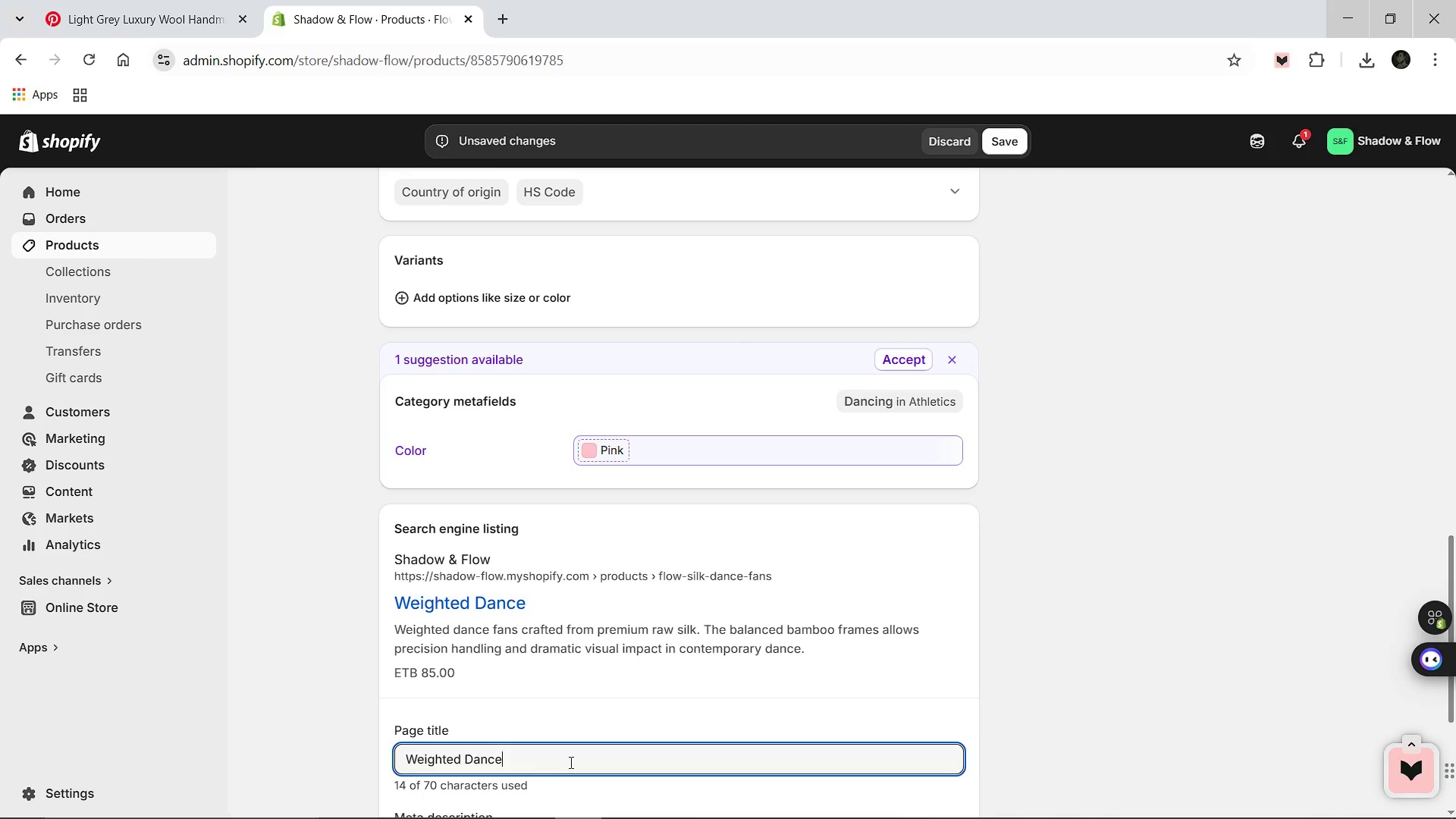 
key(Control+Z)
 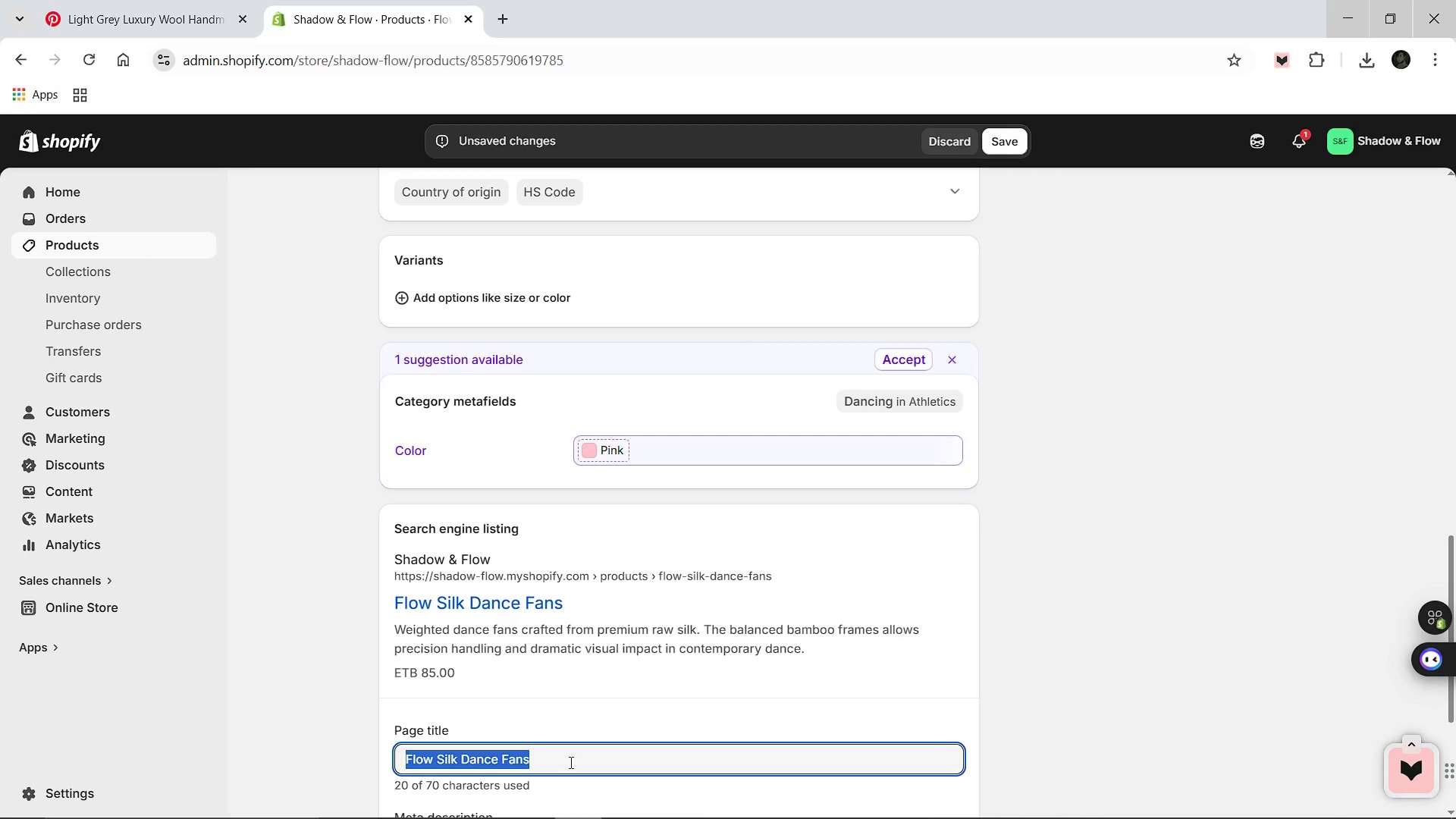 
key(Control+Z)
 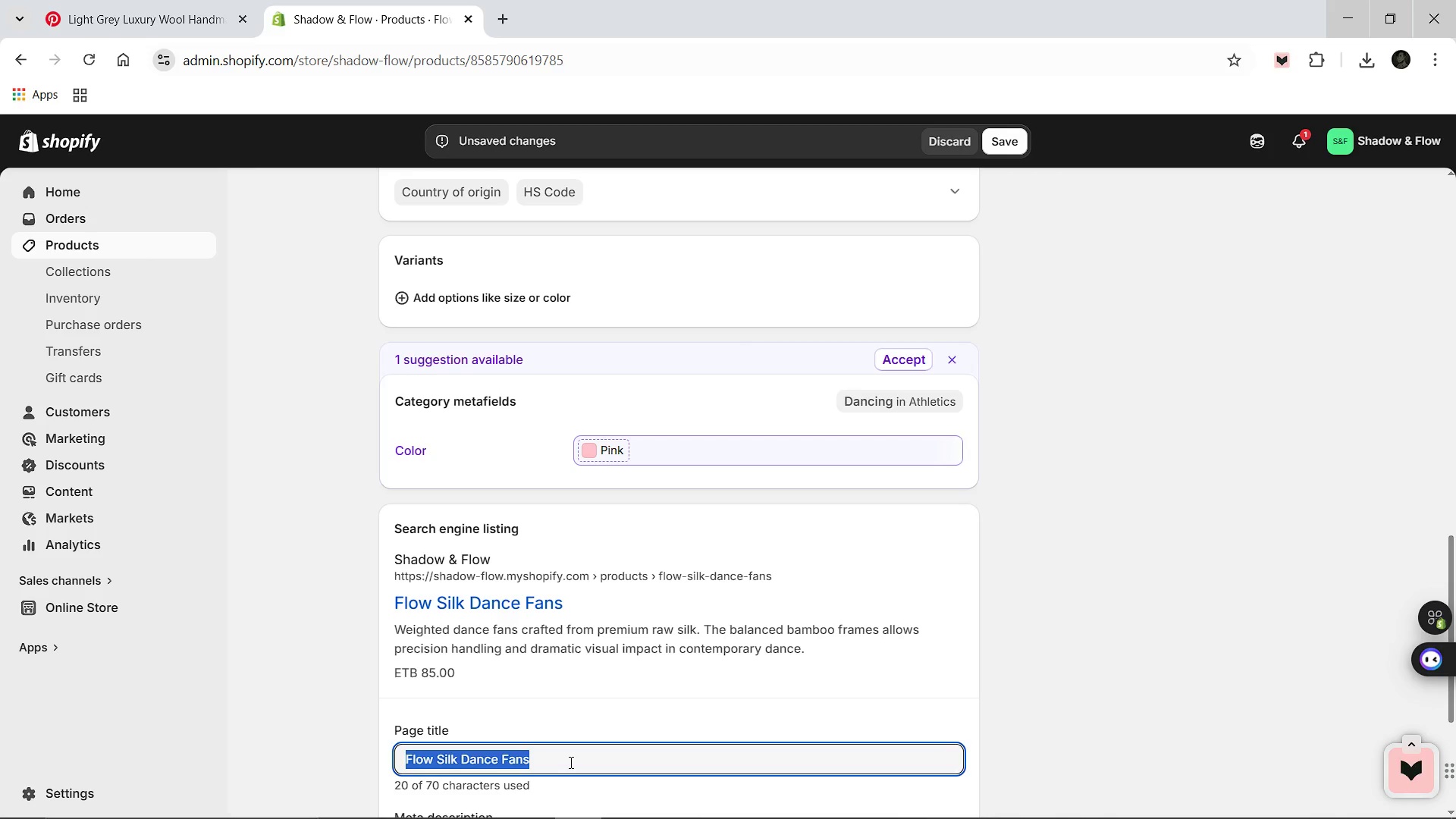 
left_click([570, 762])
 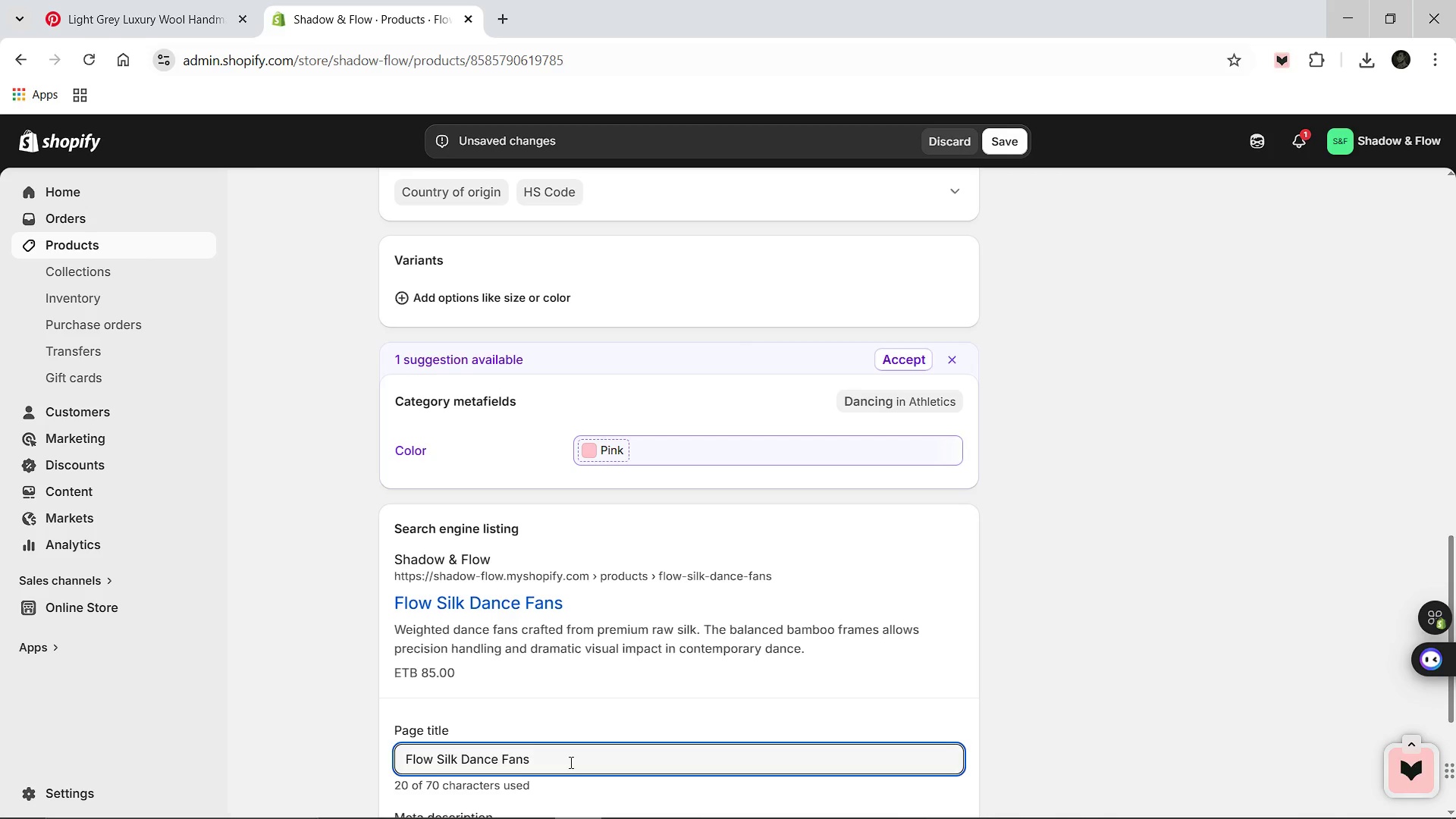 
type(: Weighted)
key(Backspace)
key(Backspace)
key(Backspace)
key(Backspace)
key(Backspace)
key(Backspace)
key(Backspace)
key(Backspace)
key(Backspace)
type( Premium Silk Performance [Break] Shadow & Flow)
 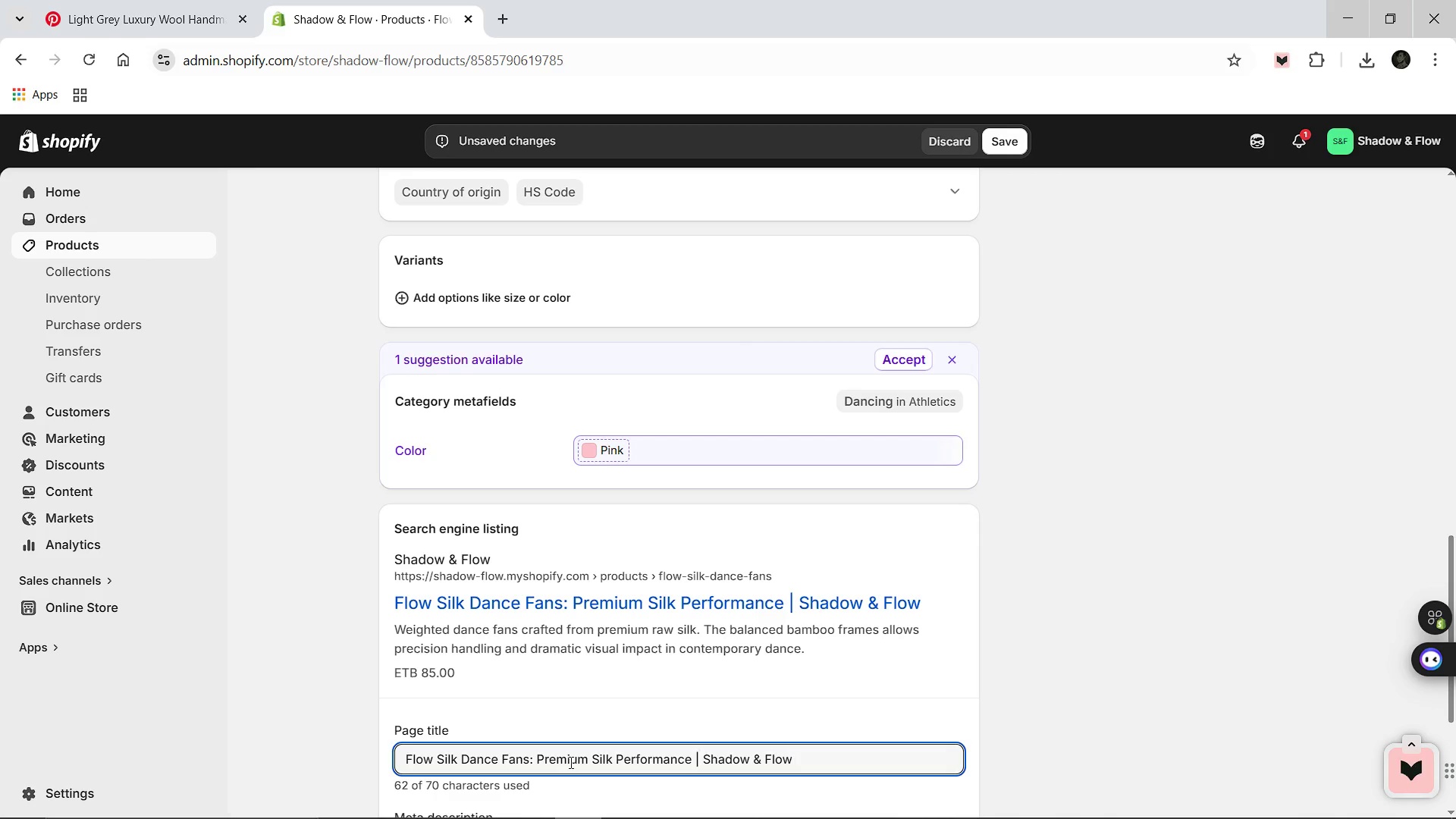 
wait(21.94)
 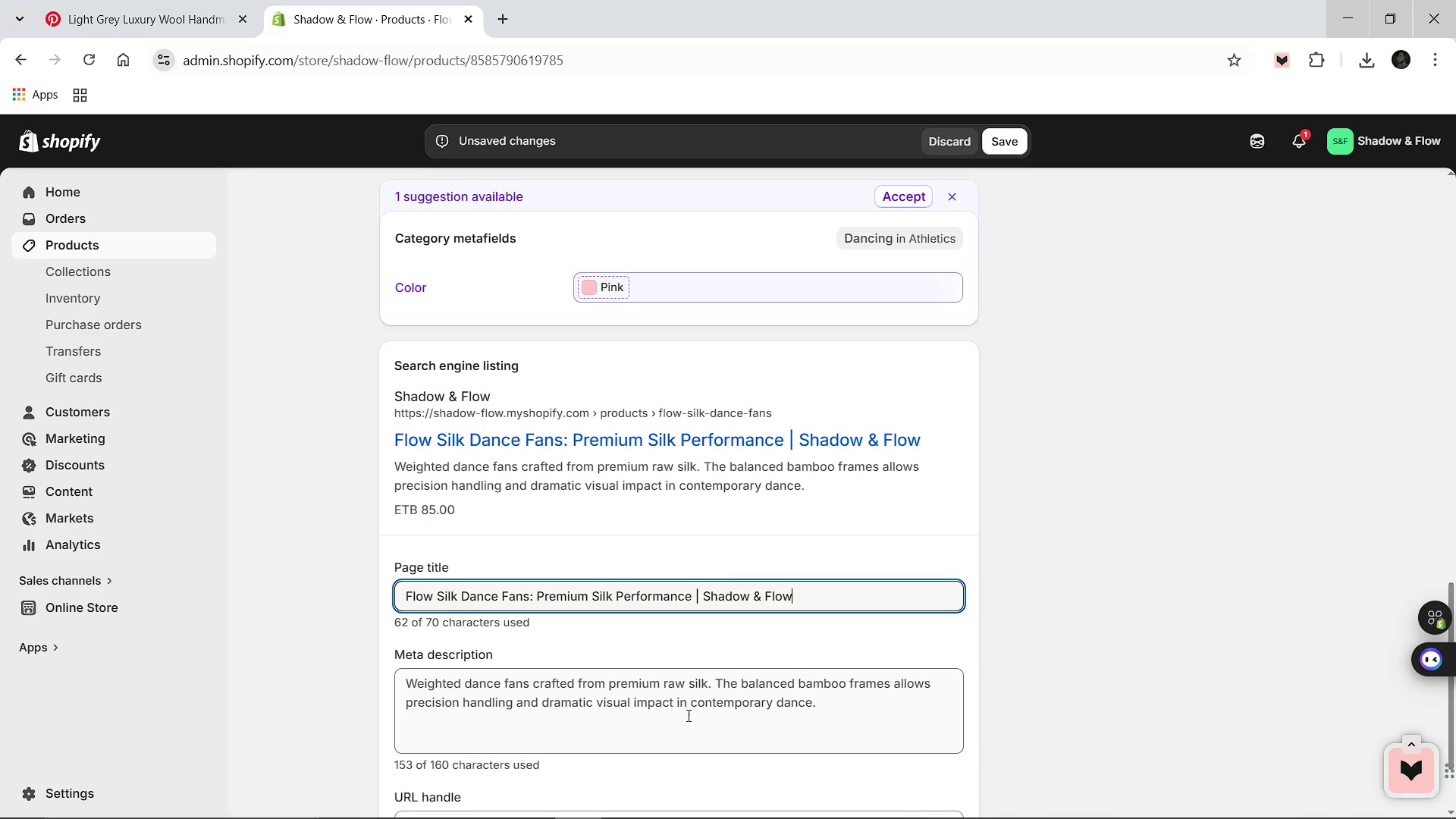 
mouse_move([894, 702])
 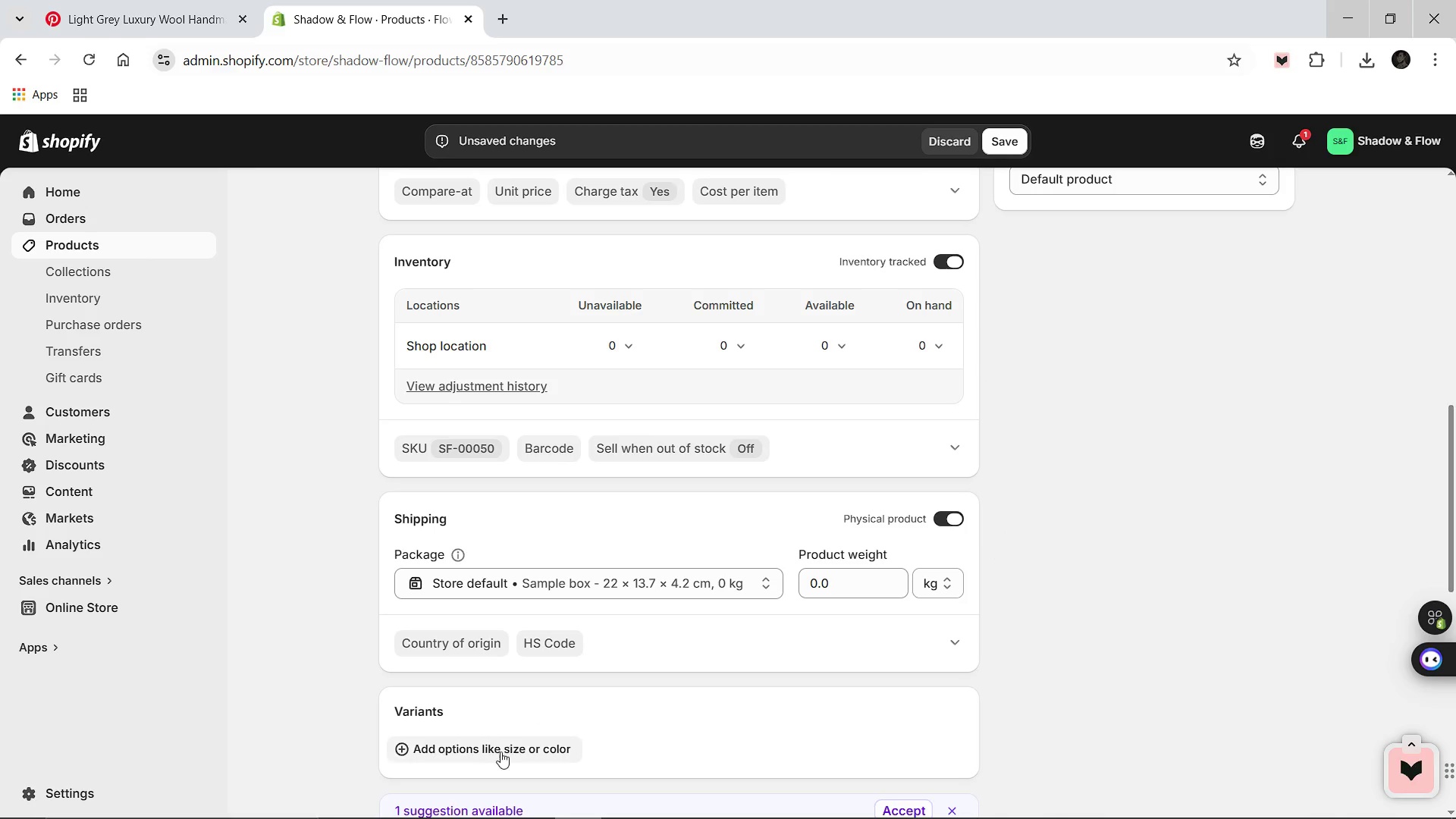 
left_click([498, 752])
 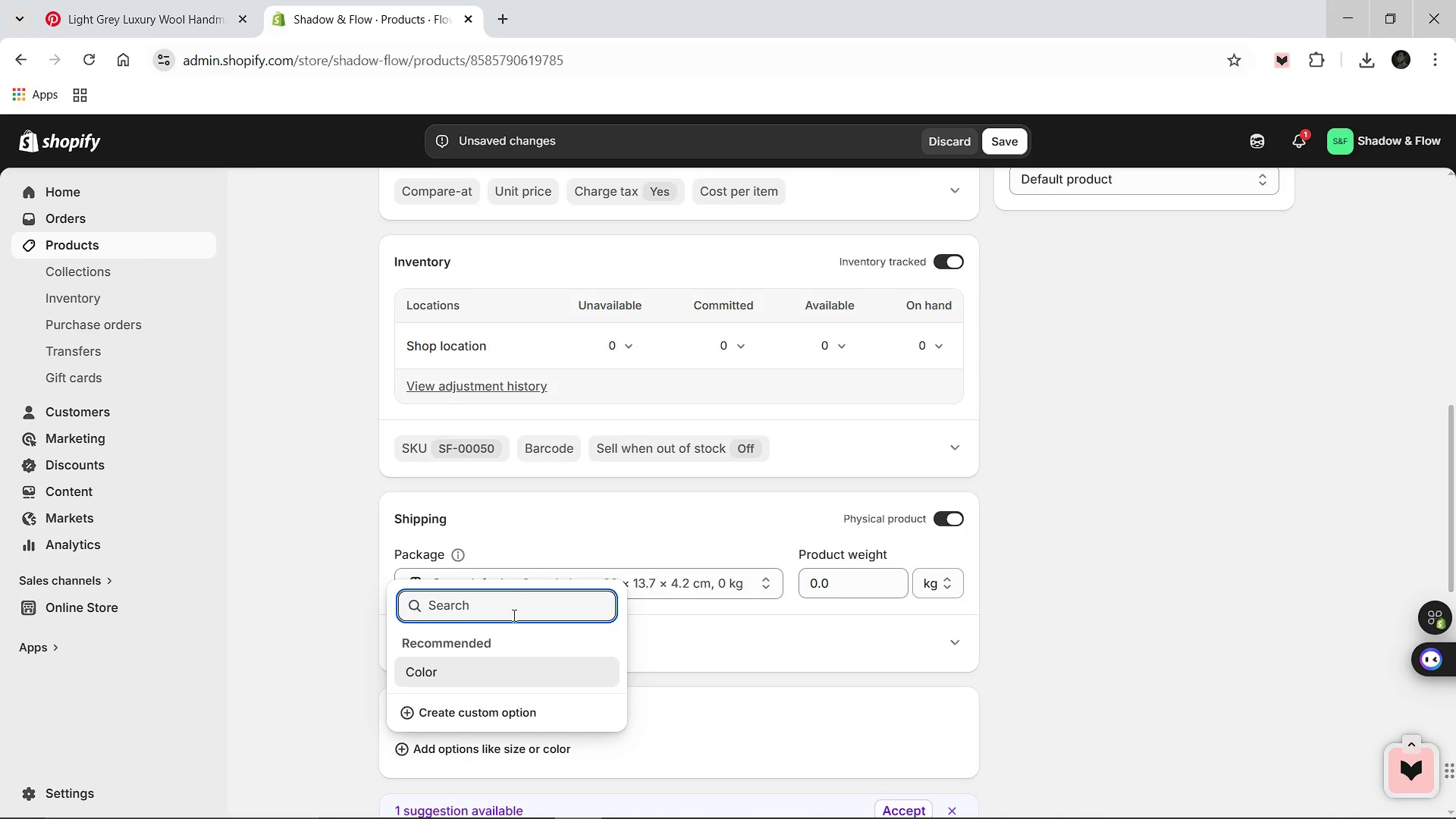 
wait(6.95)
 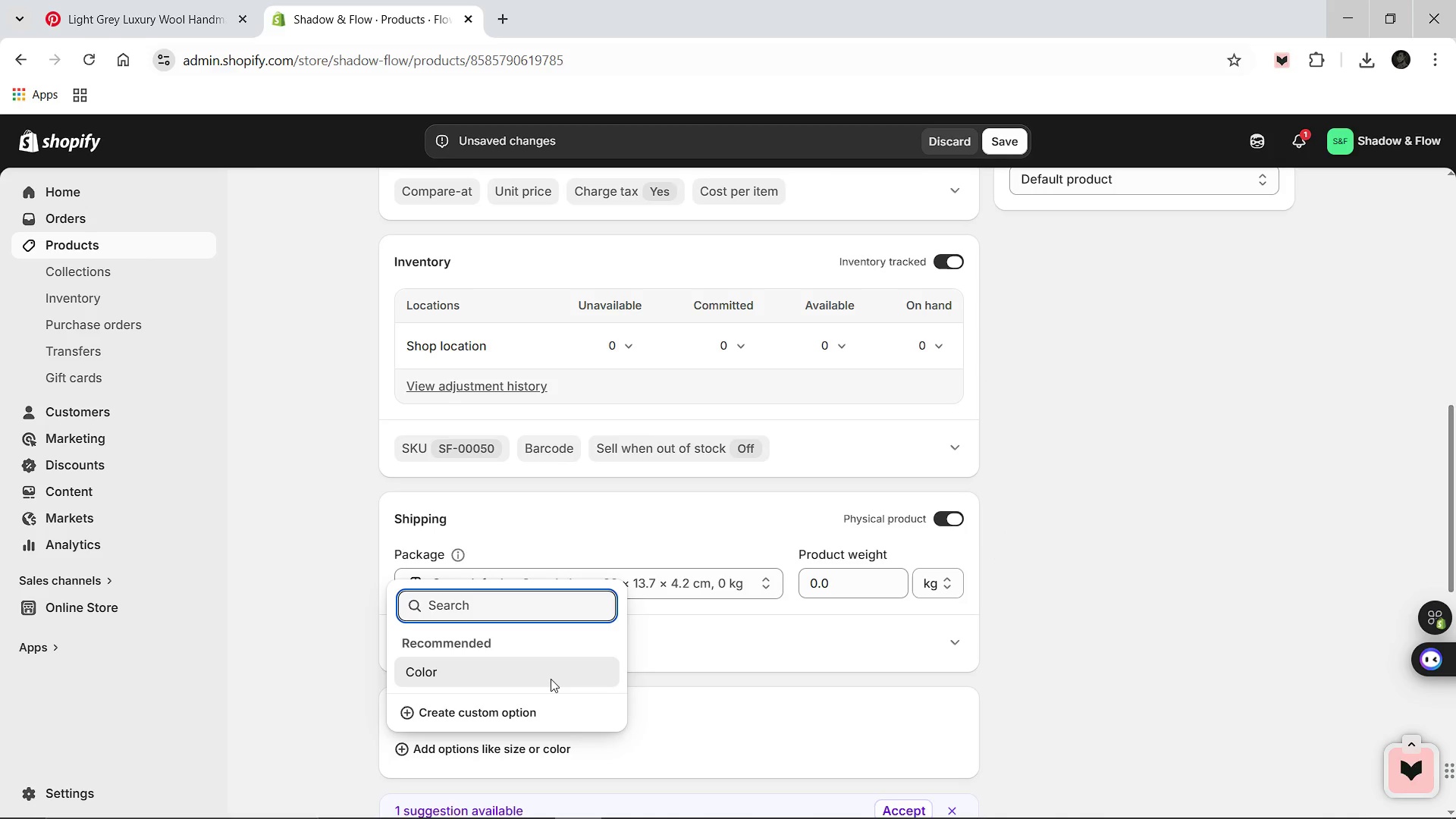 
left_click([450, 710])
 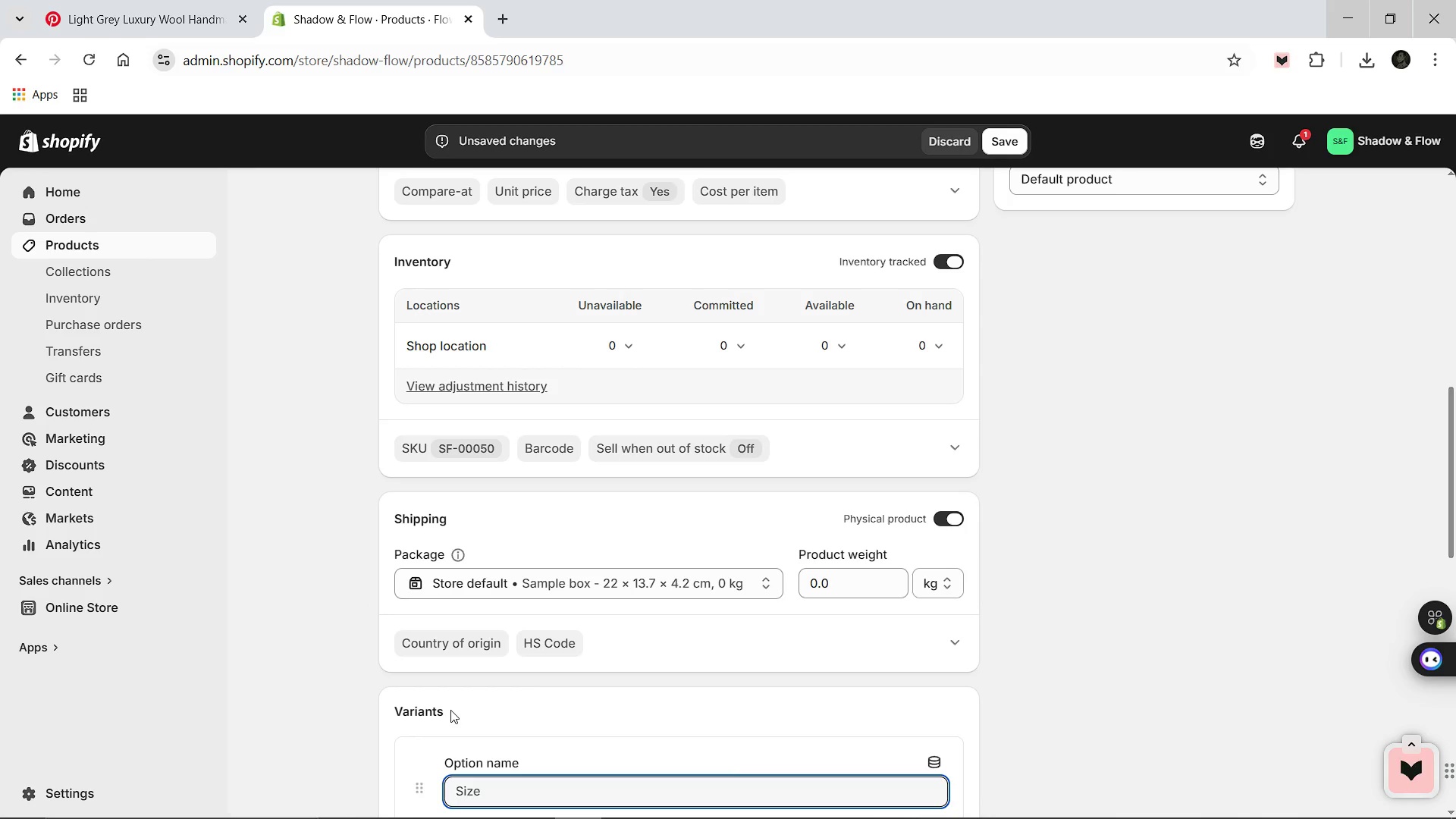 
type(Material)
 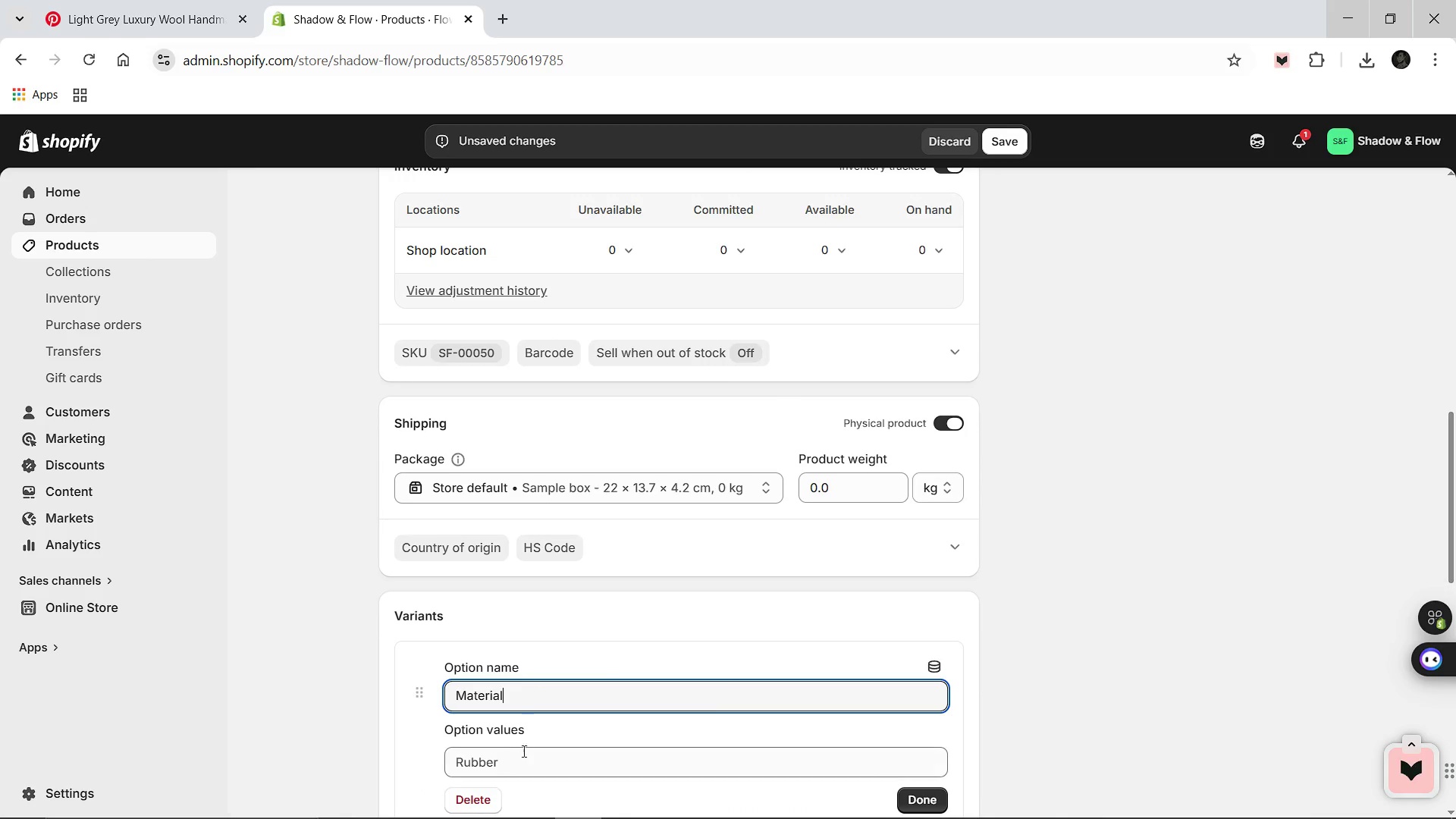 
left_click([523, 764])
 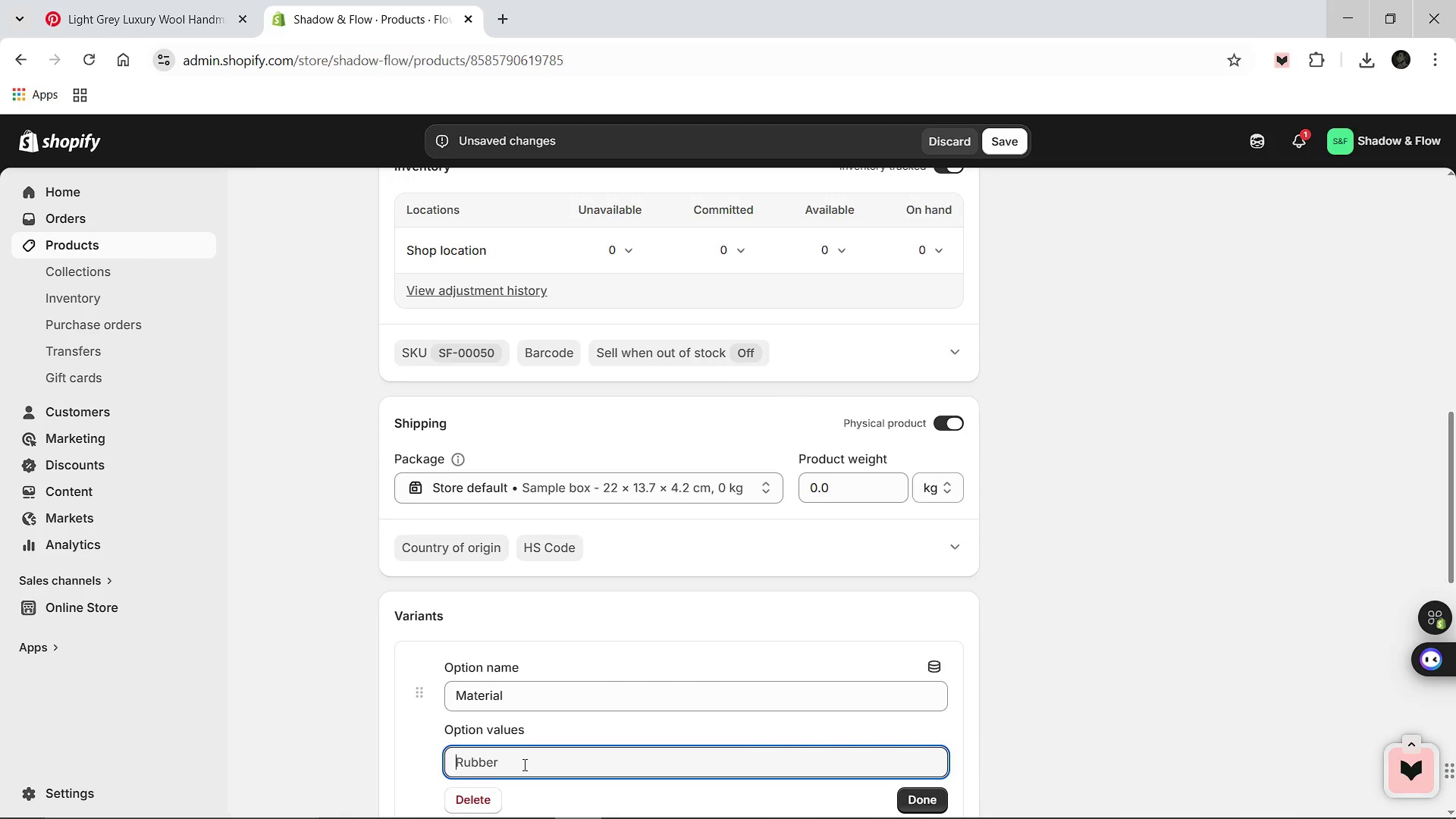 
type(Raw Silk)
 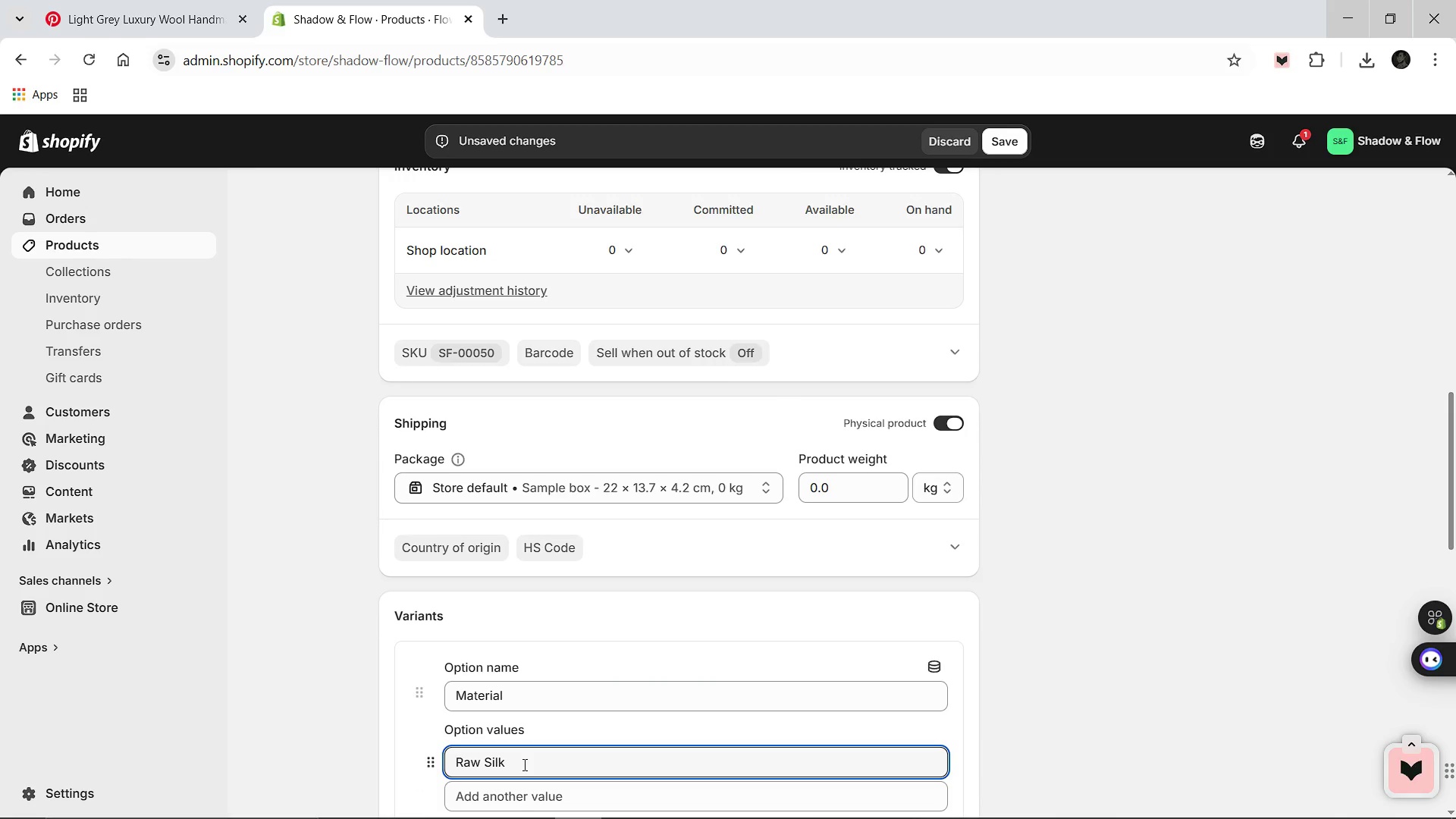 
wait(10.31)
 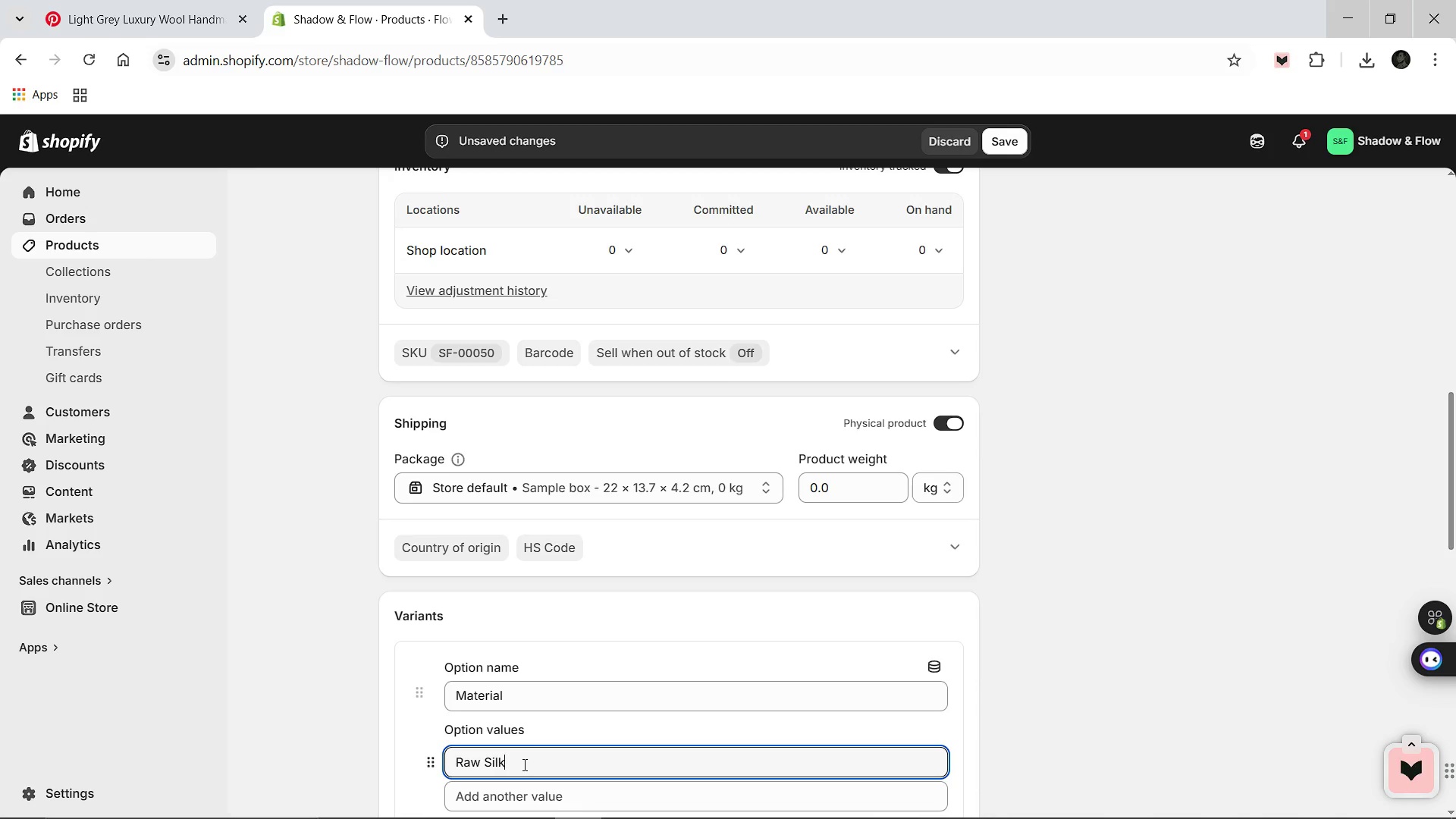 
mouse_move([569, 689])
 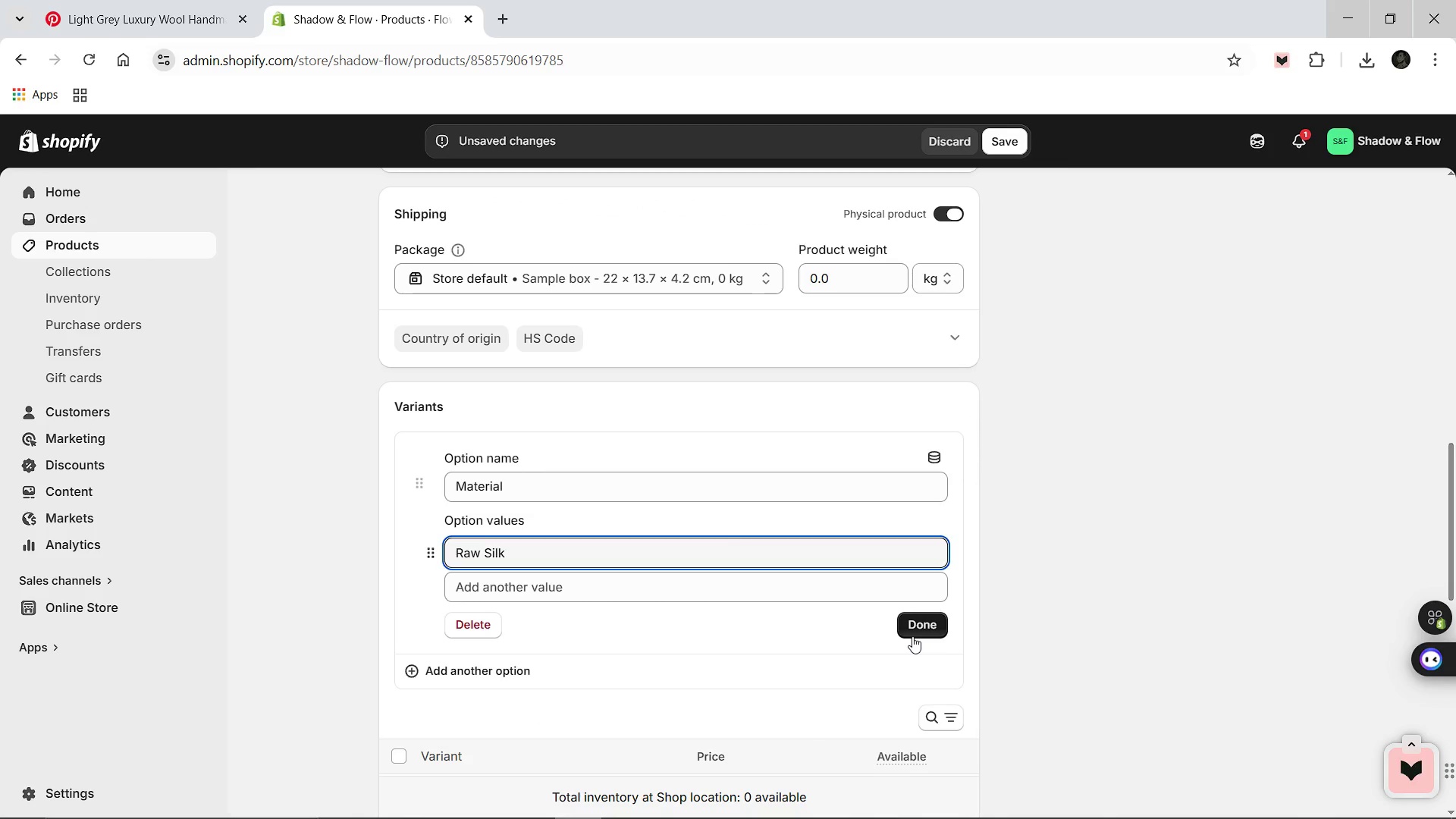 
left_click([912, 636])
 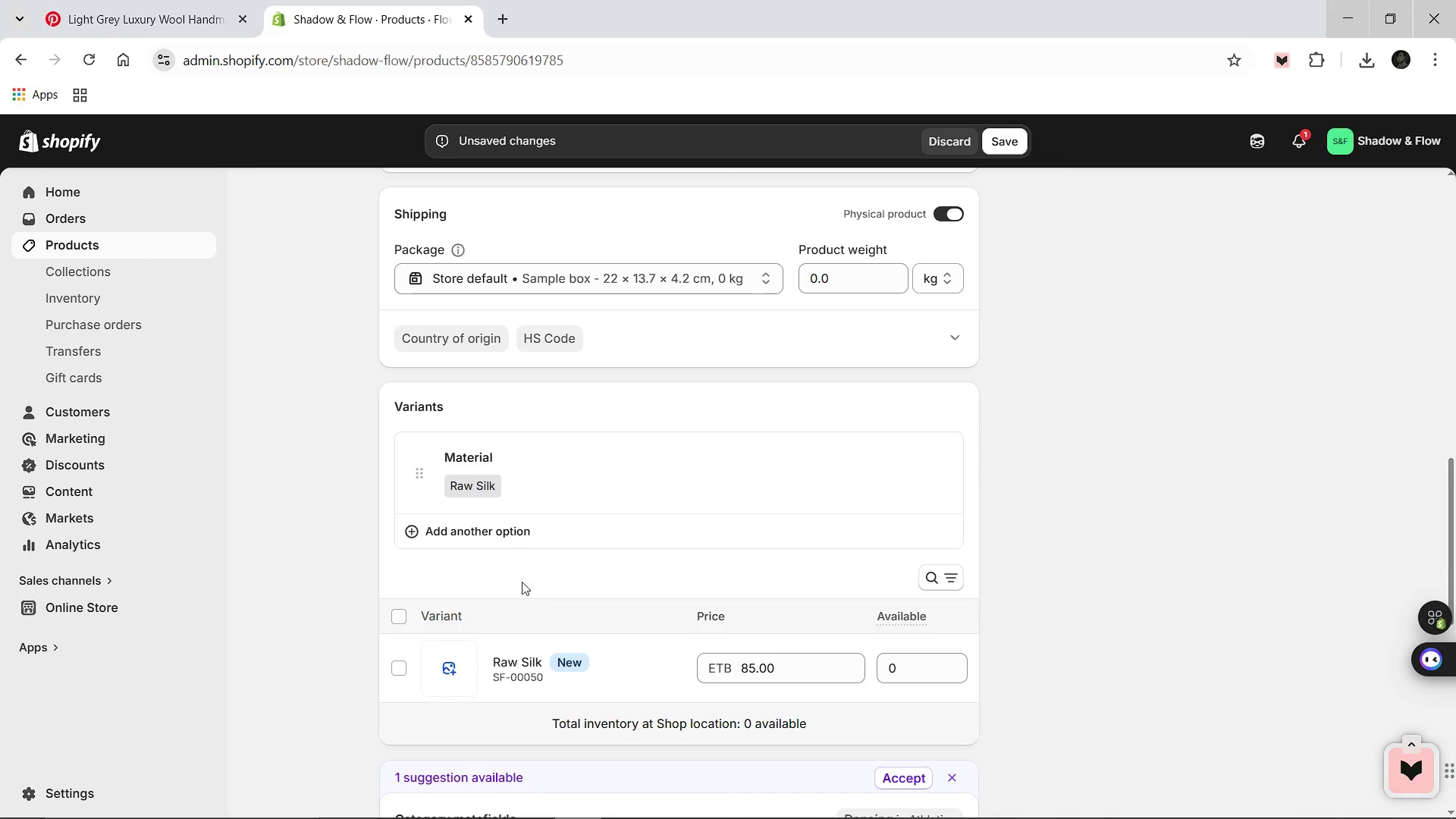 
left_click([420, 526])
 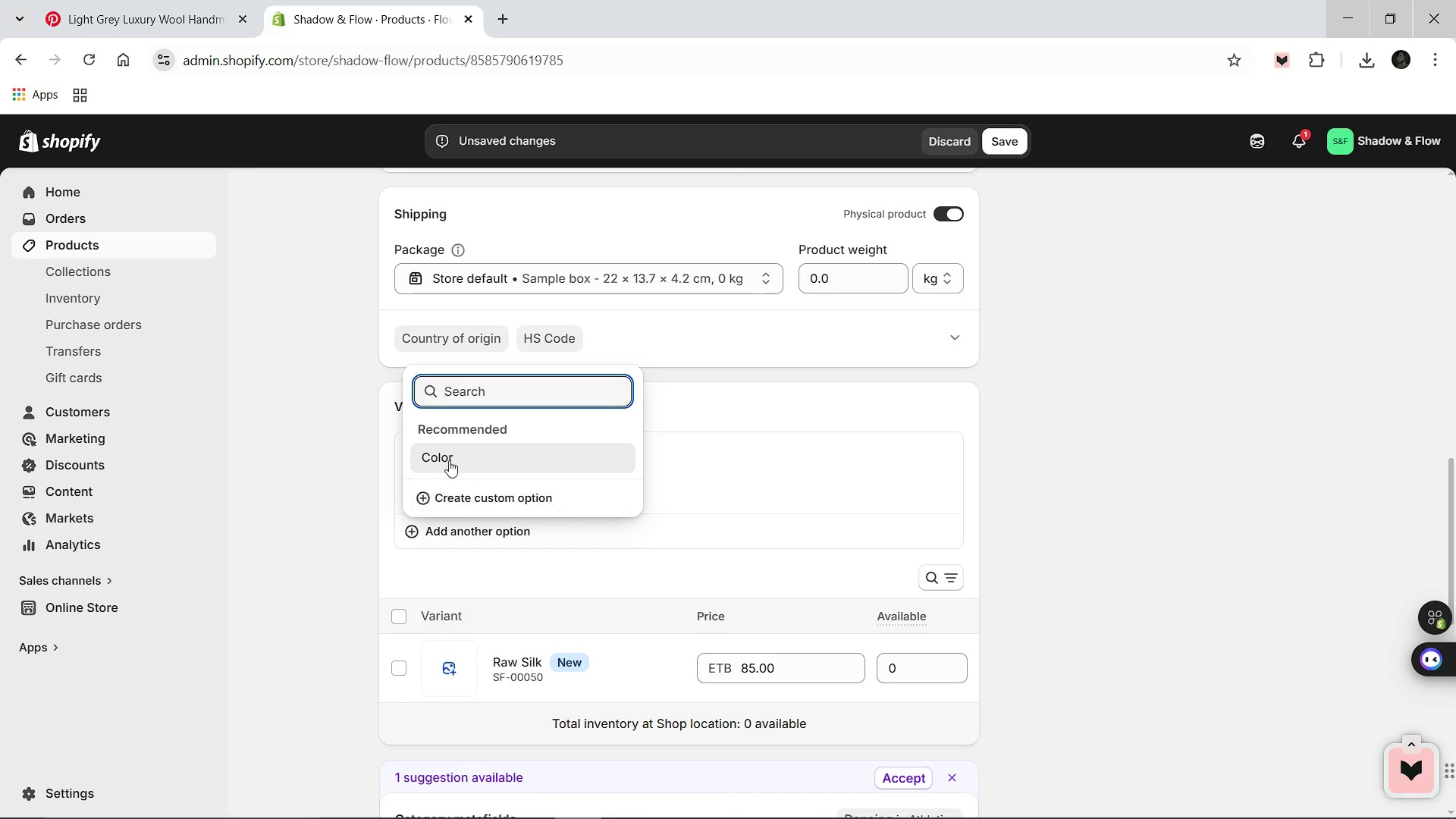 
left_click([449, 460])
 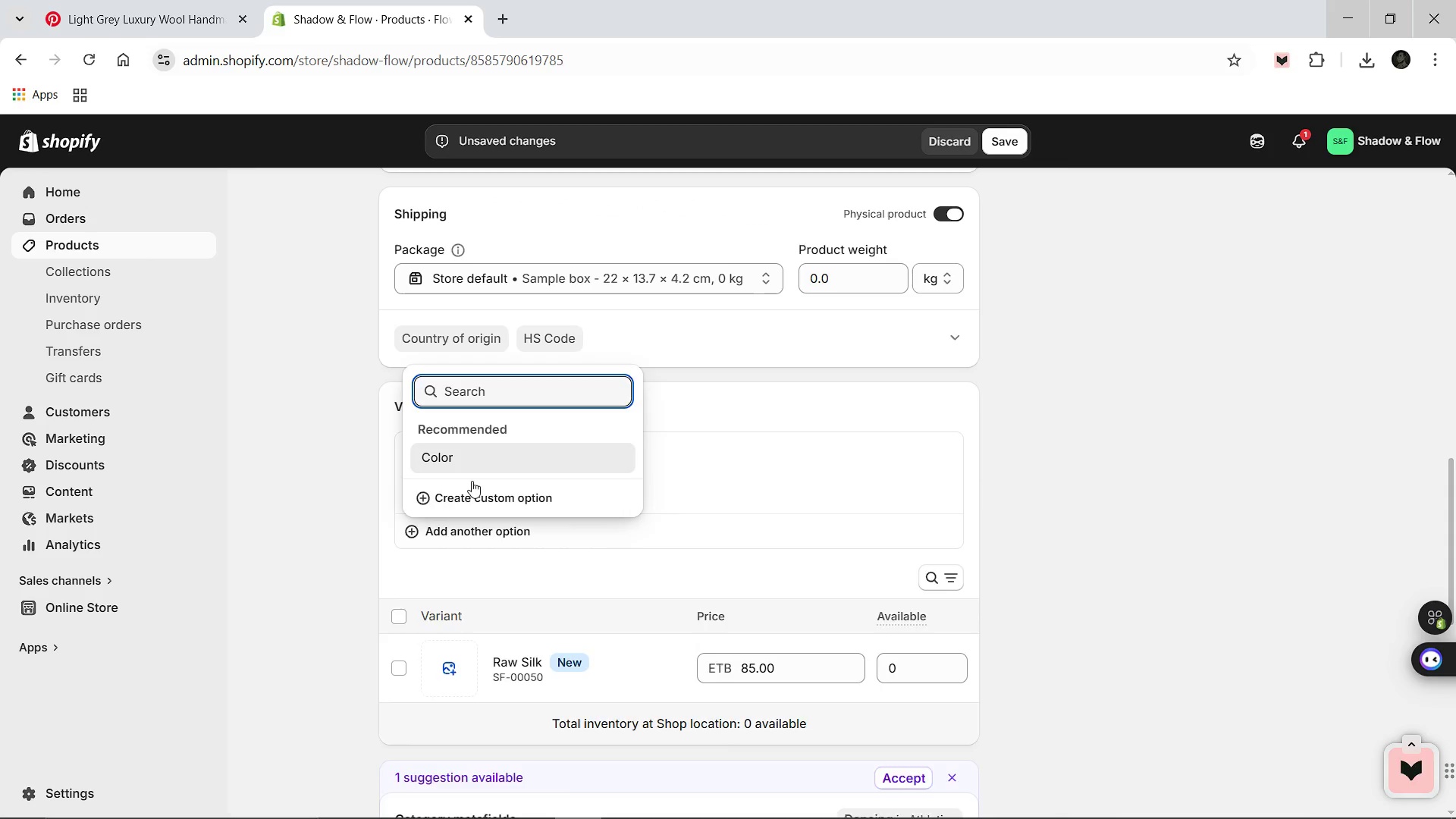 
mouse_move([488, 482])
 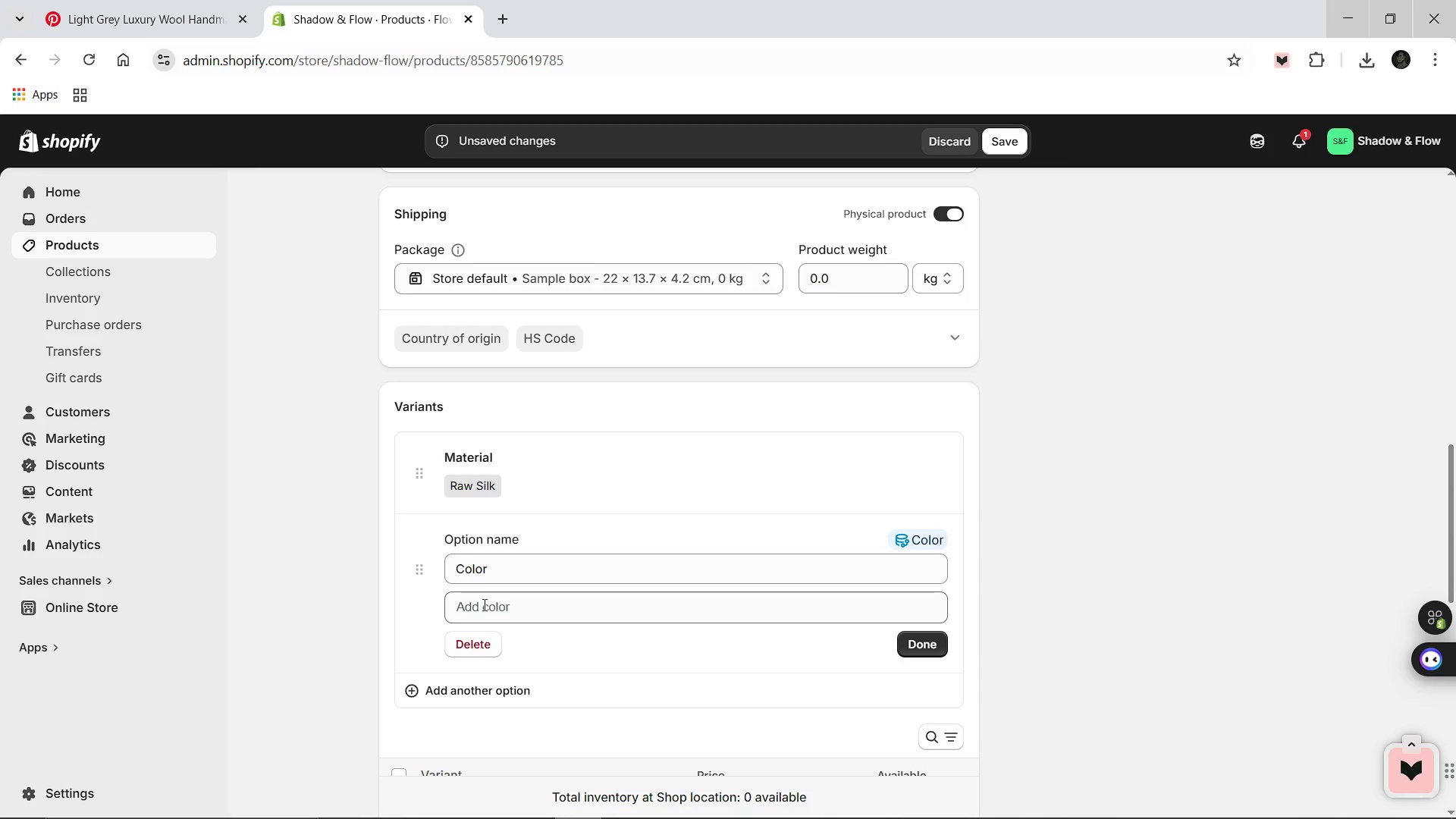 
left_click([483, 604])
 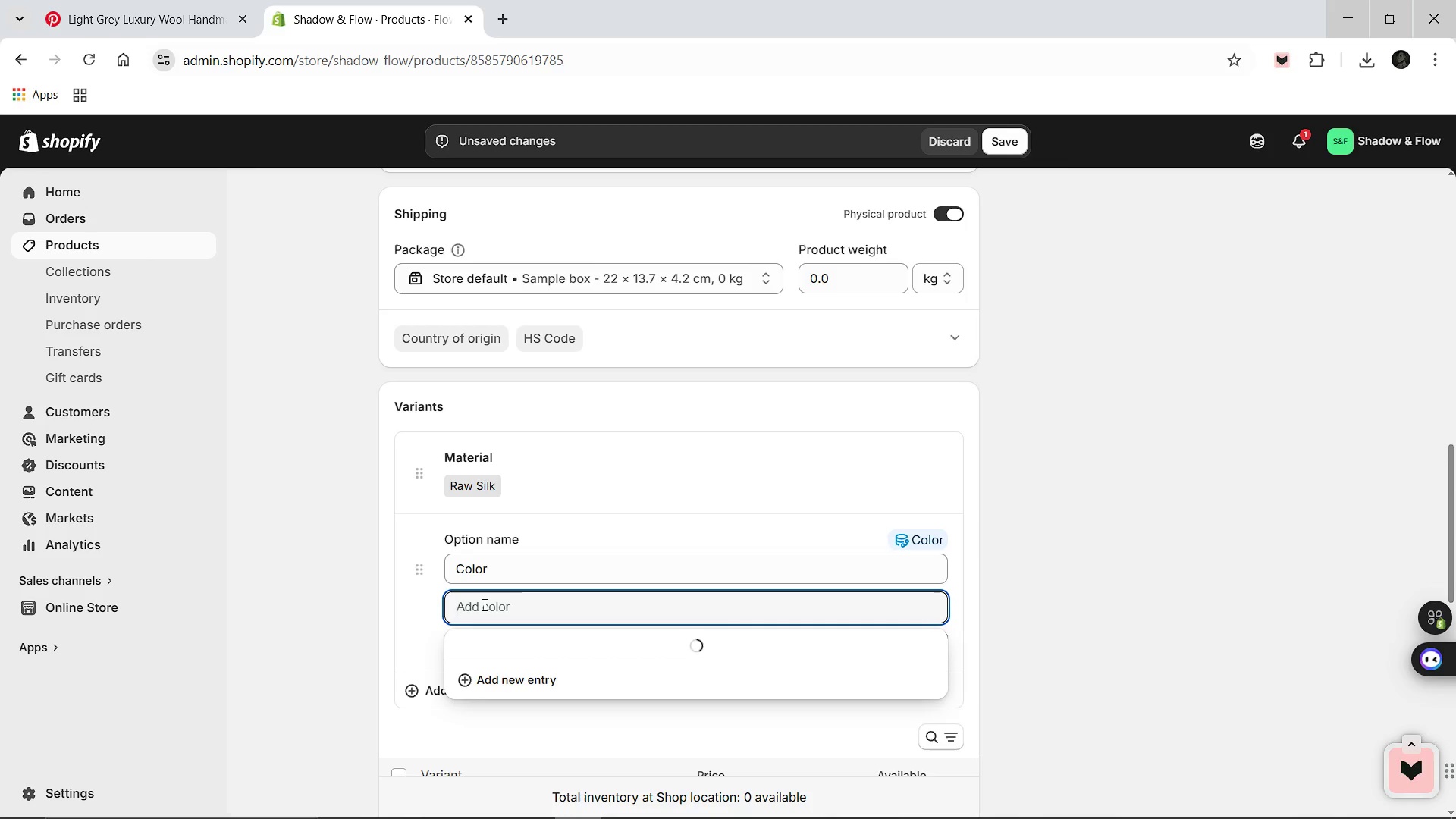 
type(Deep Teal)
 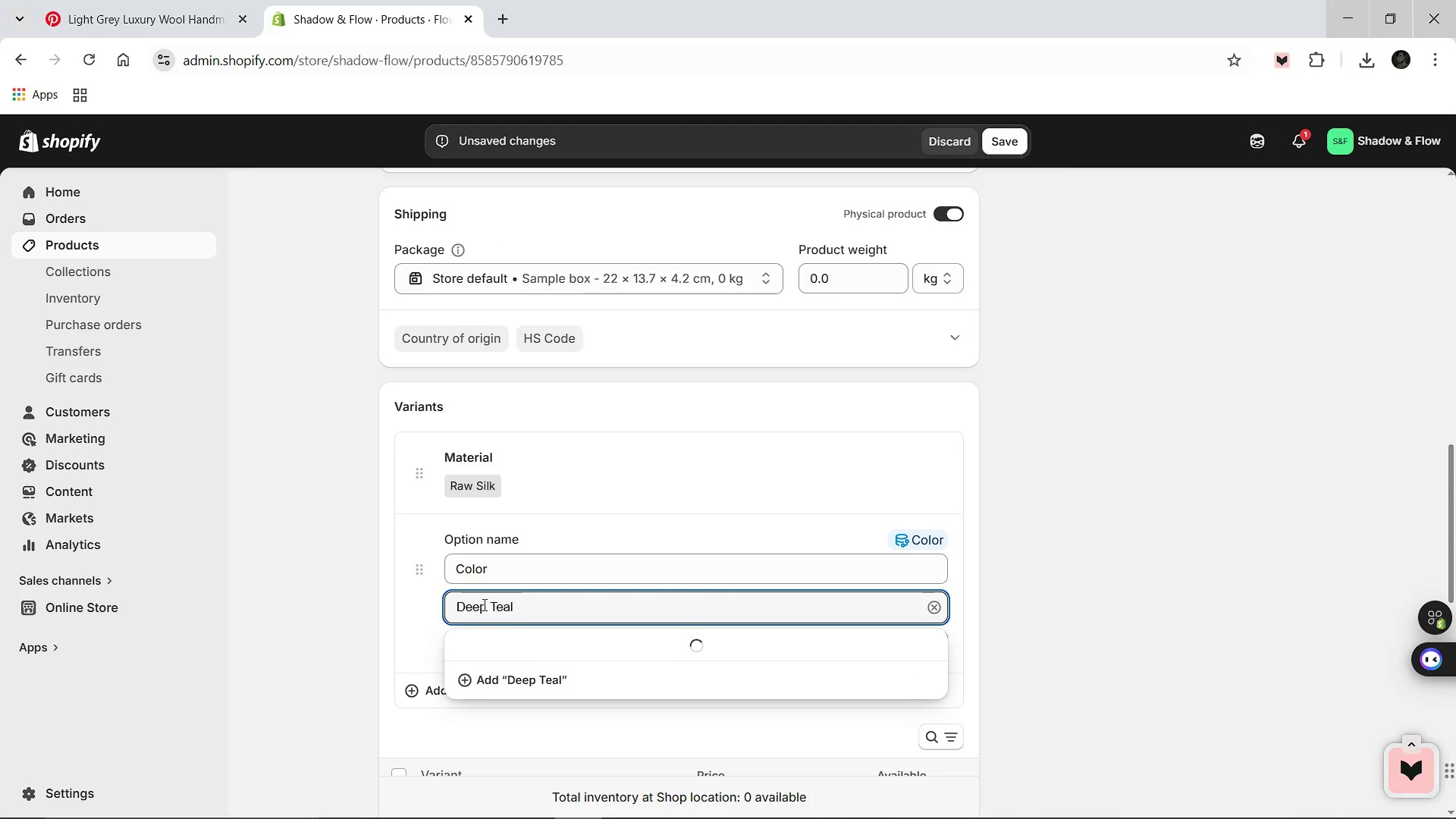 
key(Enter)
 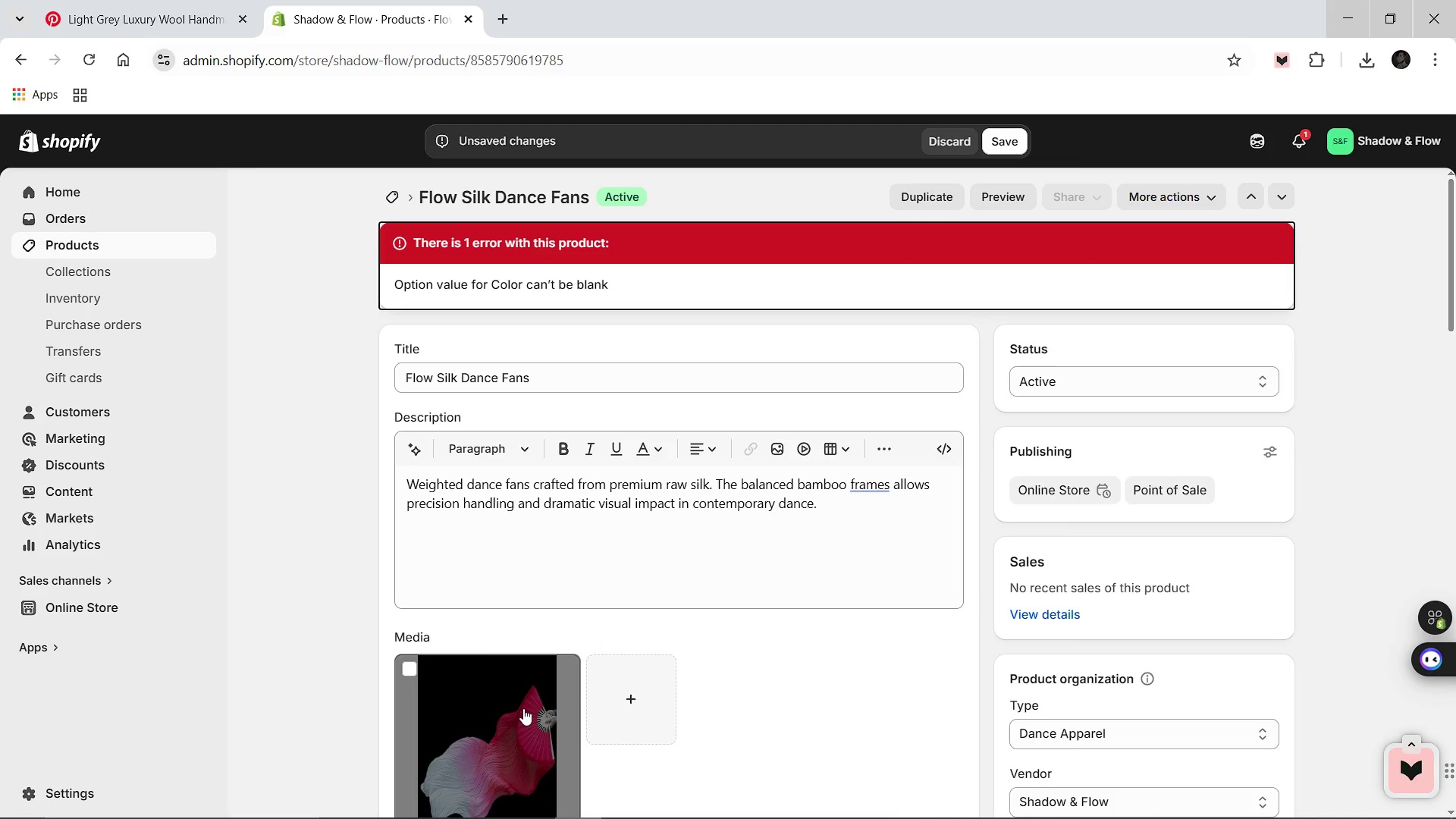 
mouse_move([668, 558])
 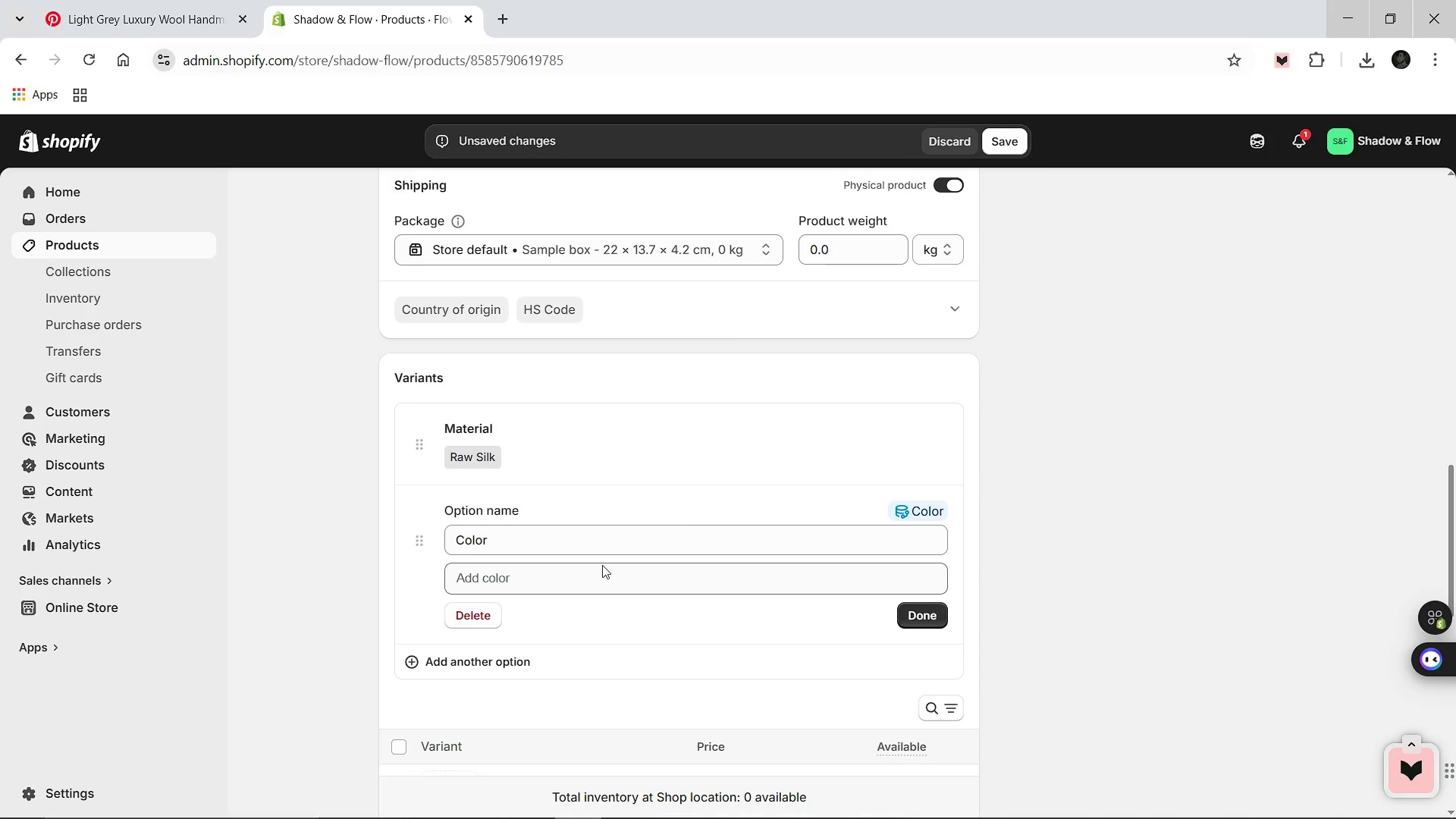 
left_click([602, 565])
 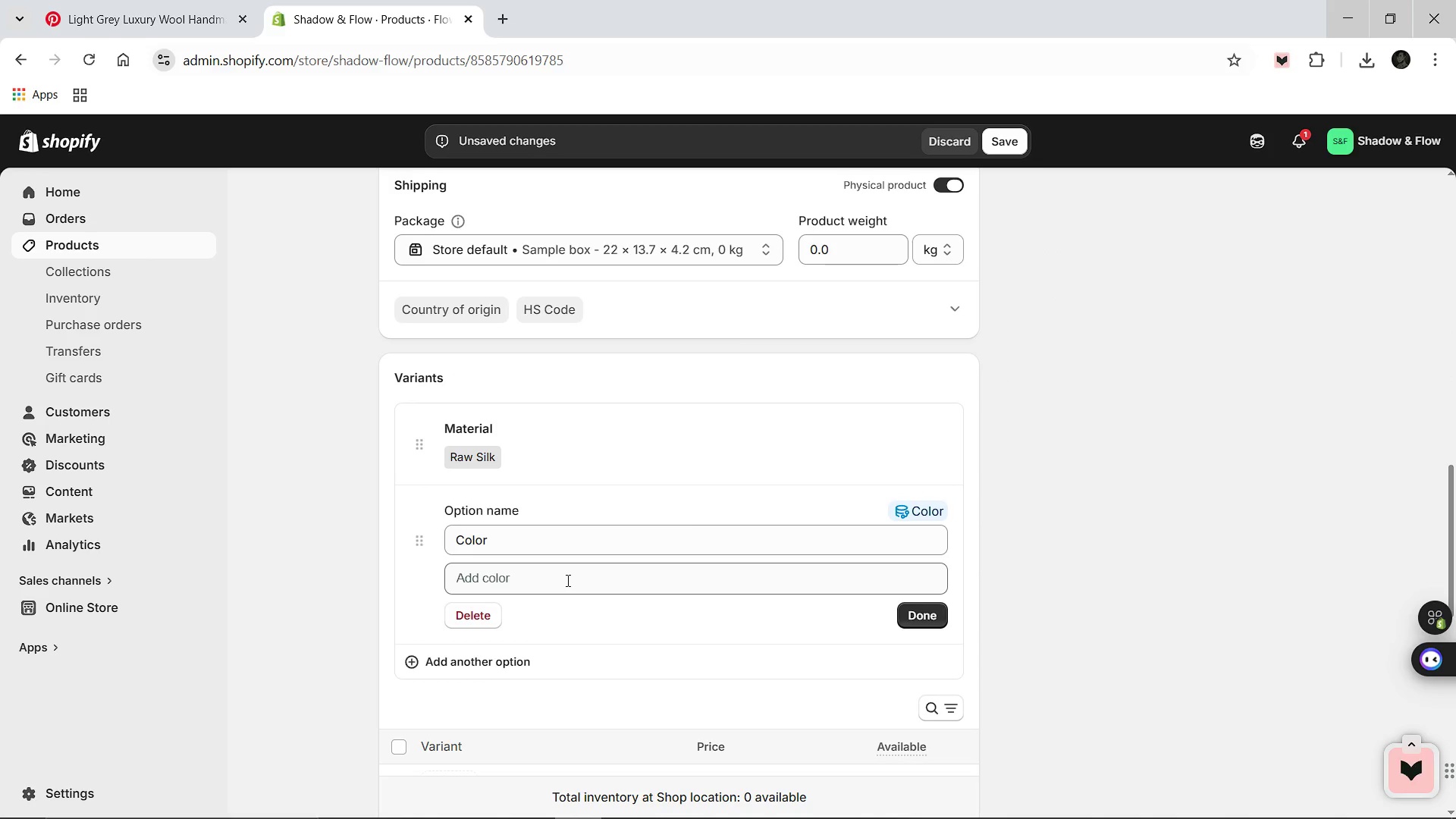 
left_click([566, 580])
 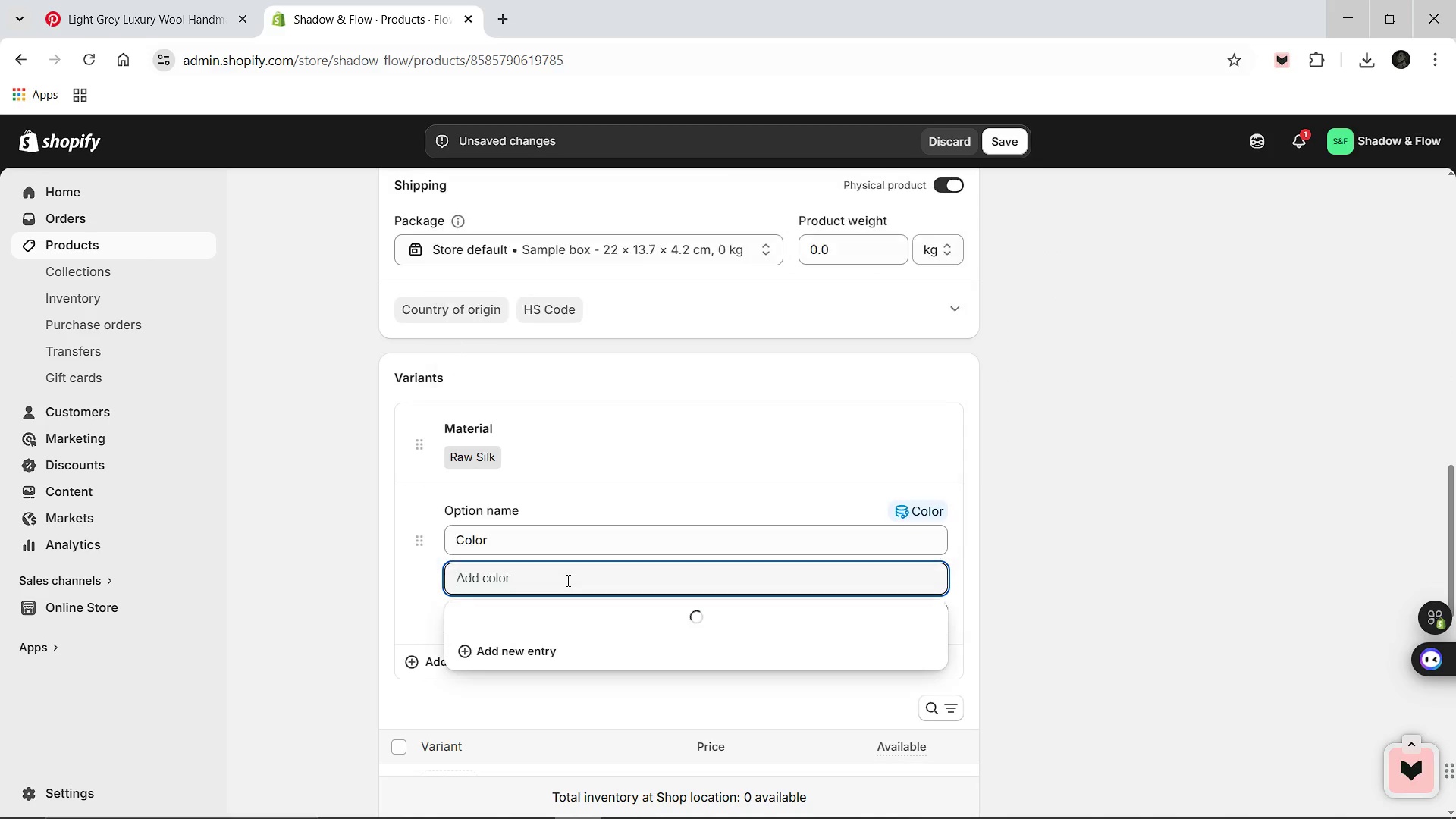 
type(Deep Teal)
 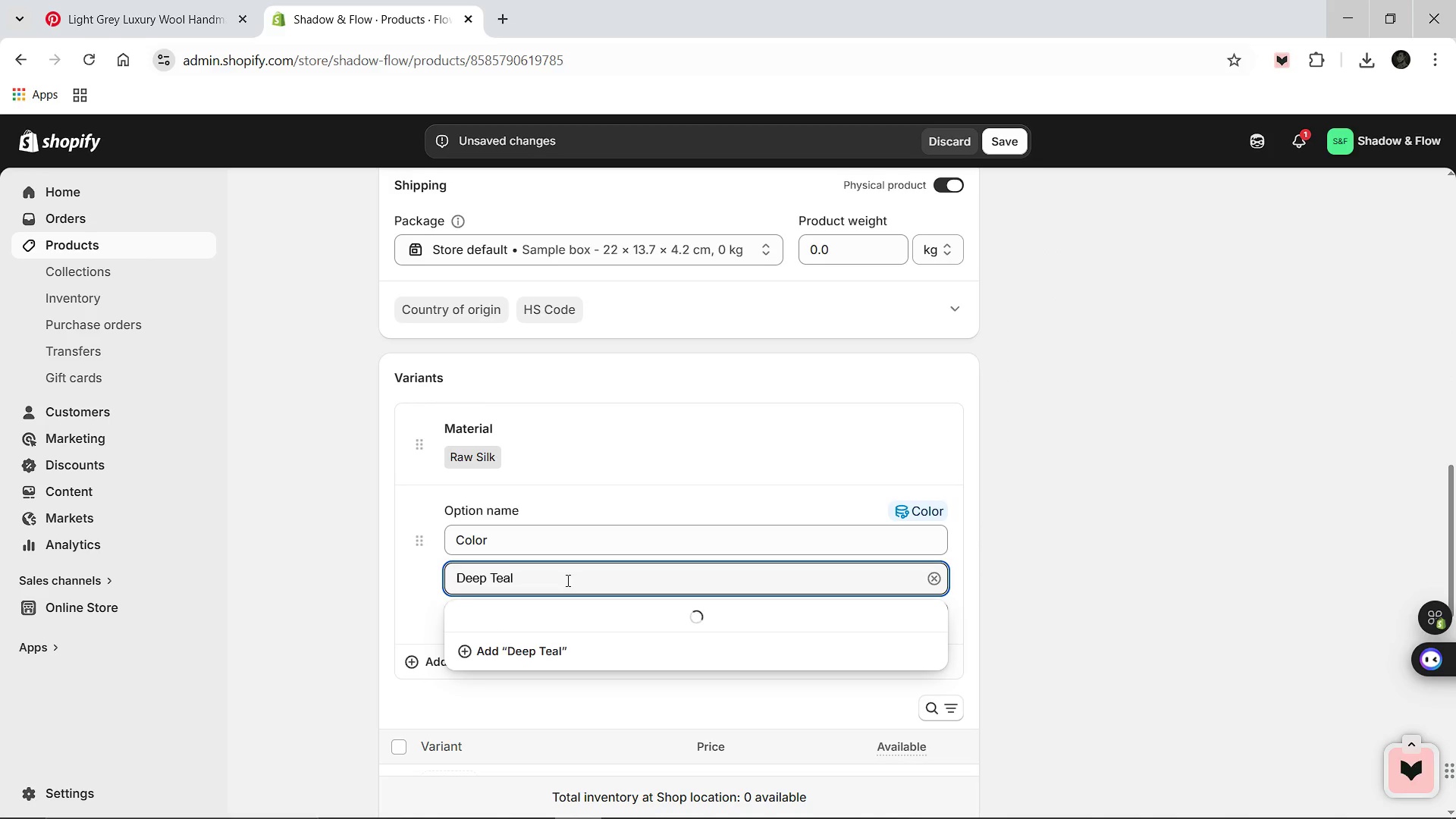 
left_click([519, 648])
 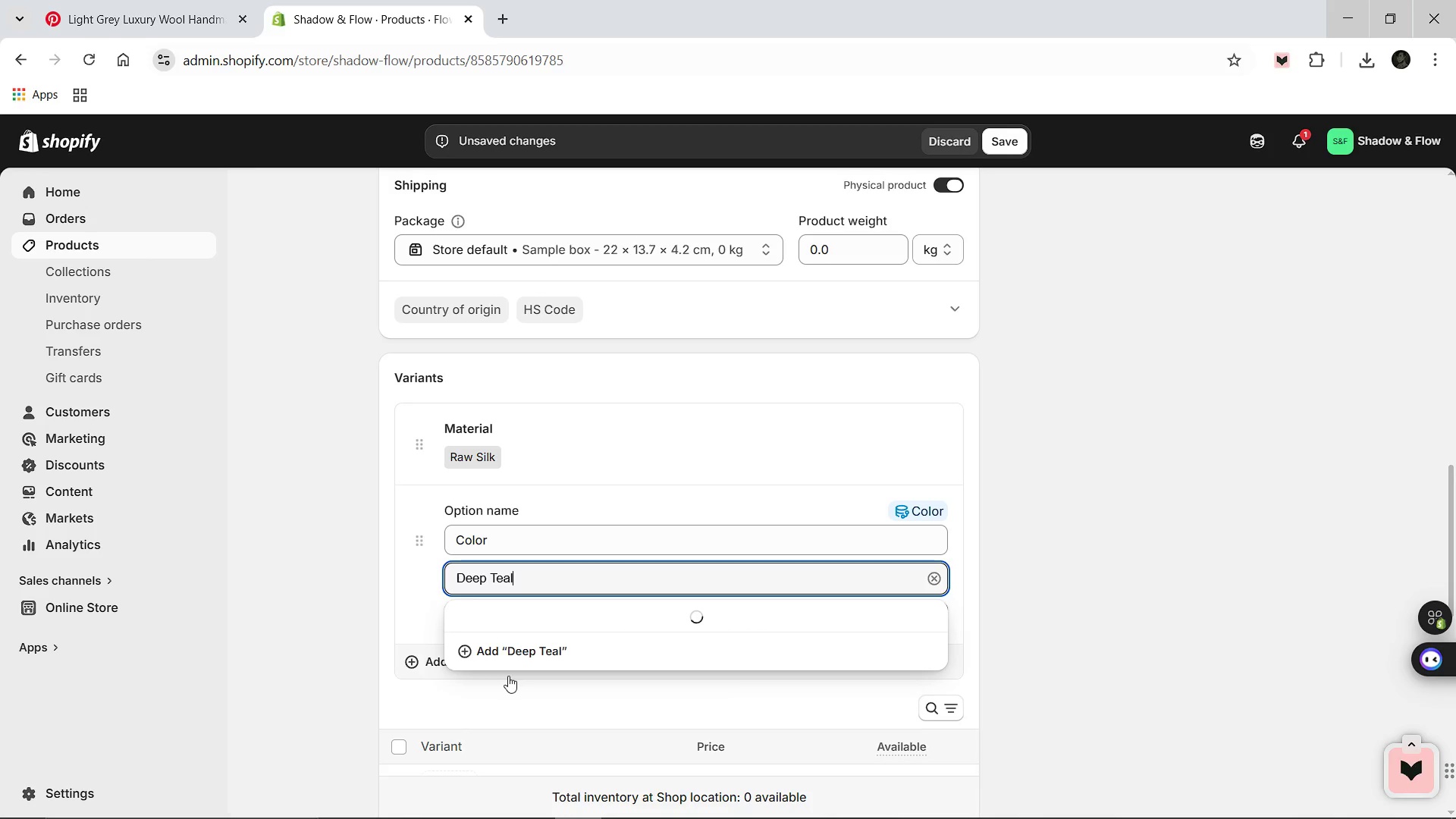 
left_click([508, 676])
 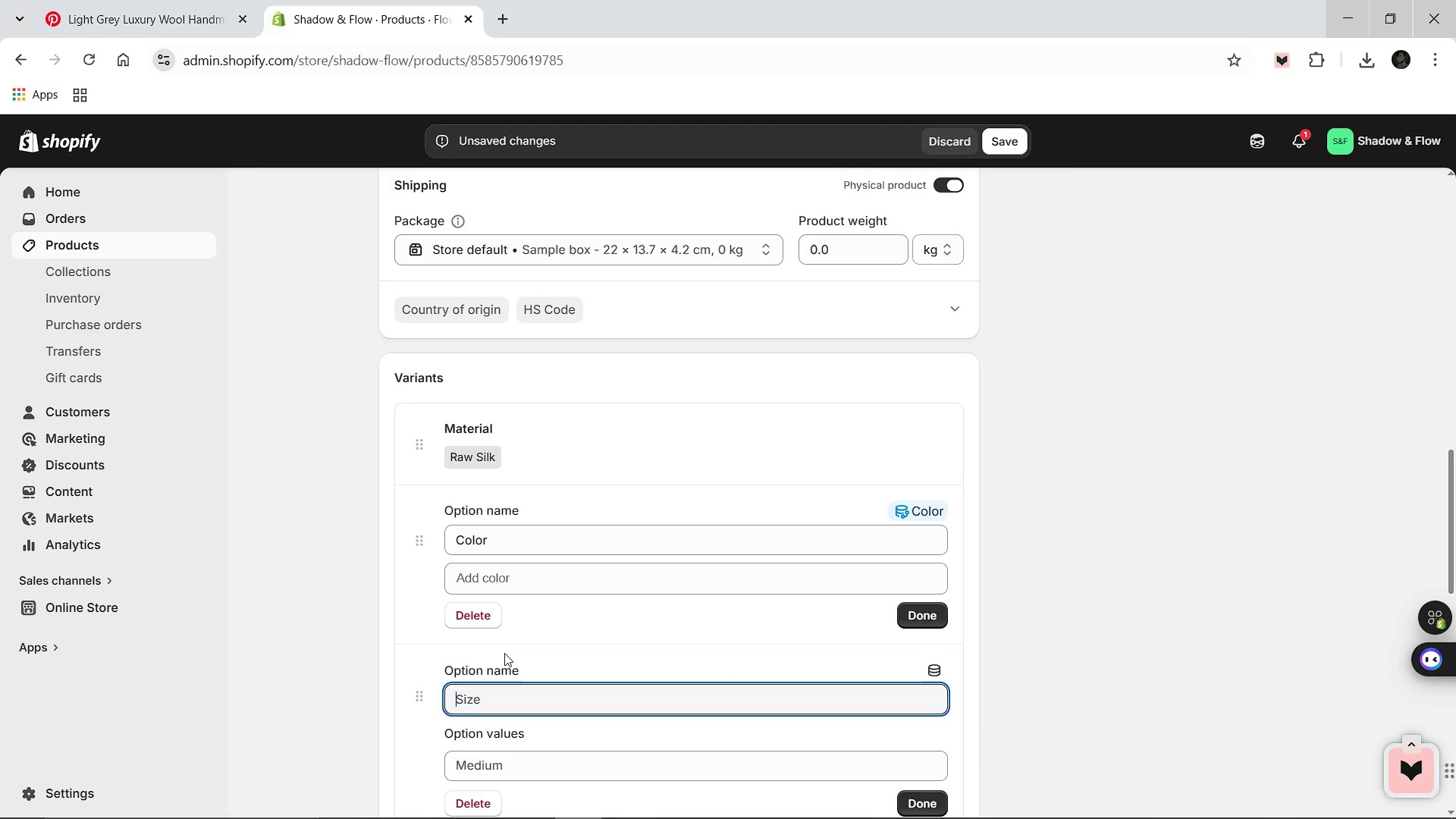 
left_click([504, 653])
 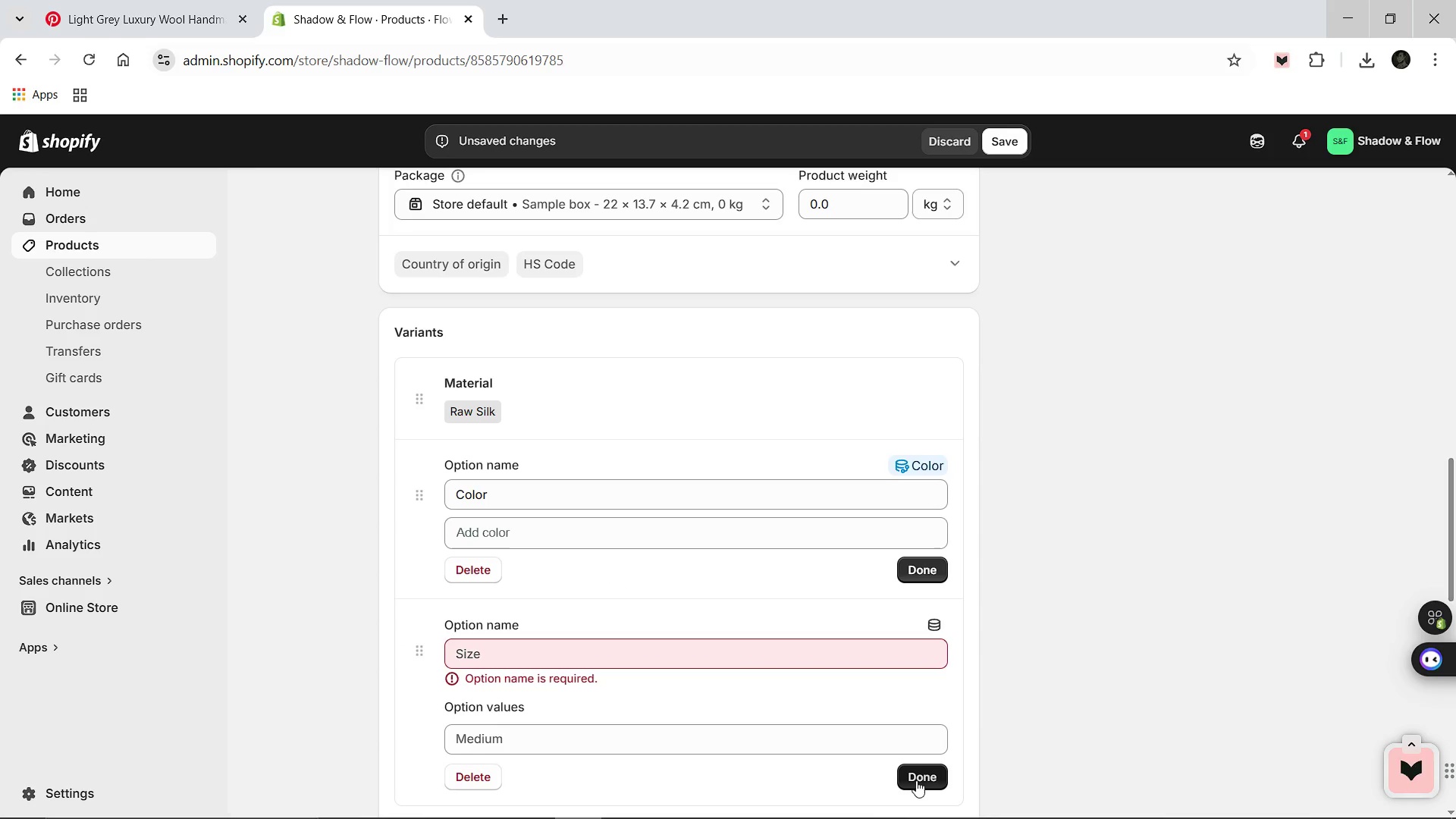 
wait(6.19)
 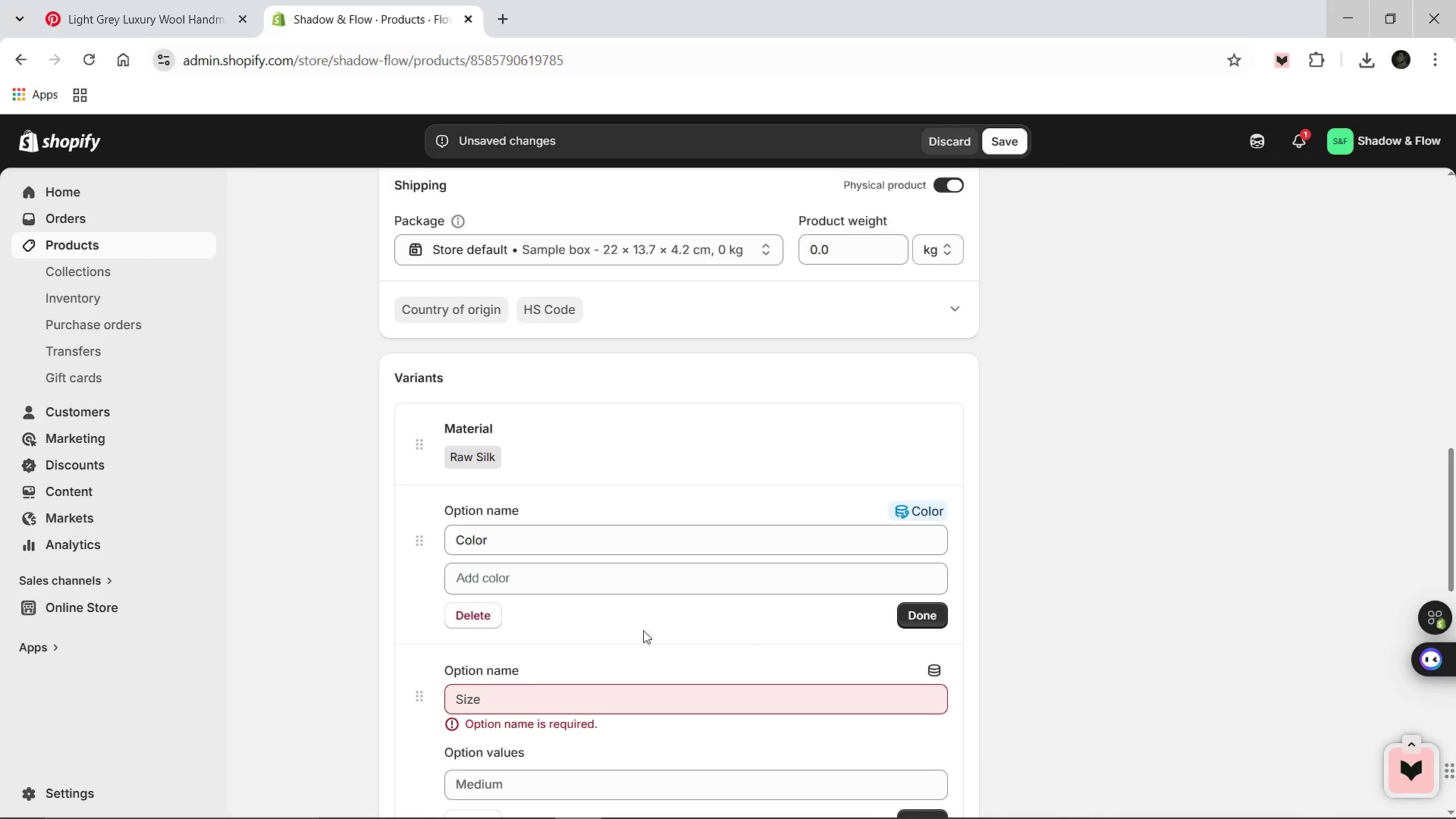 
left_click([930, 632])
 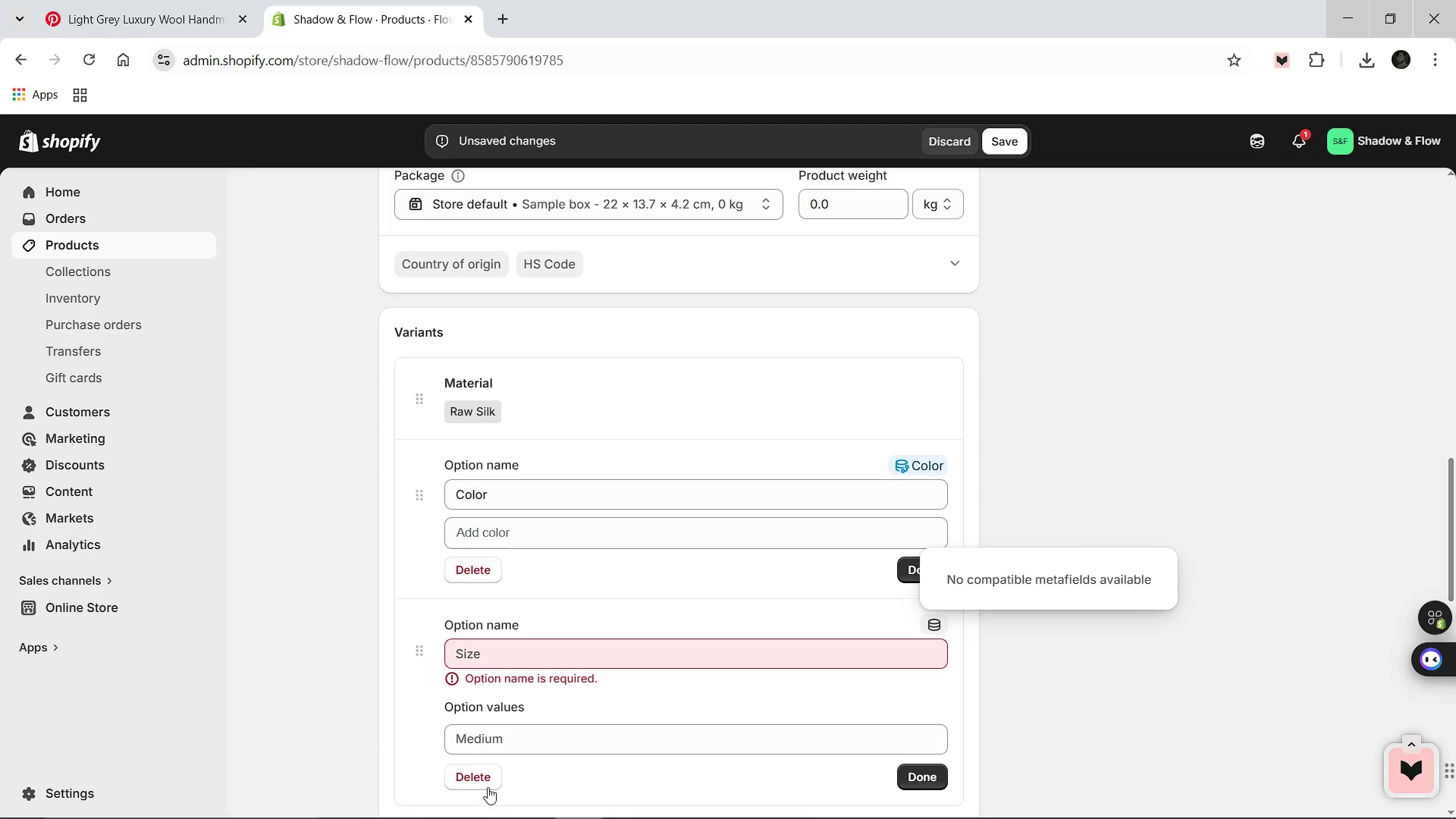 
left_click([484, 782])
 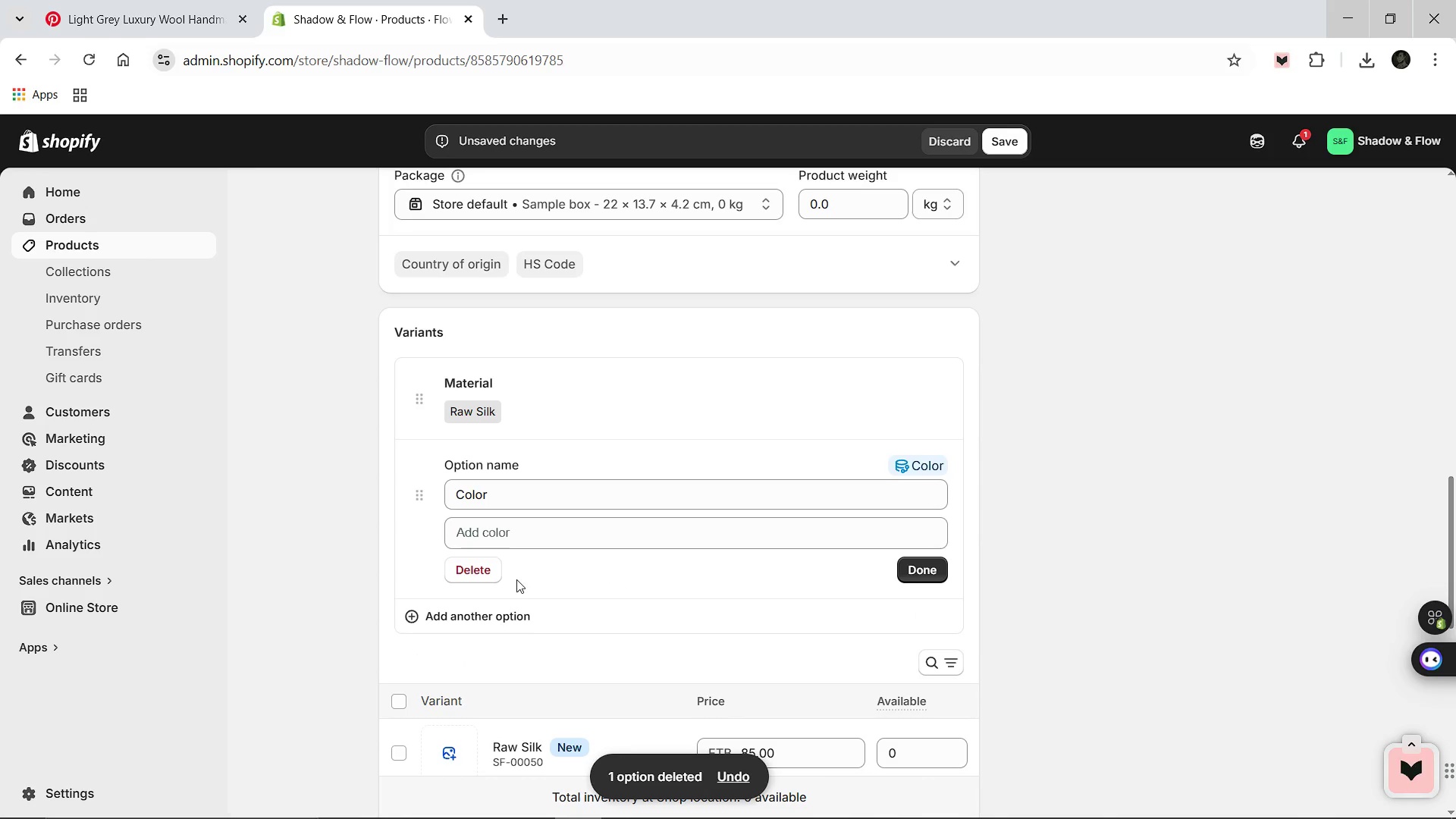 
left_click([510, 531])
 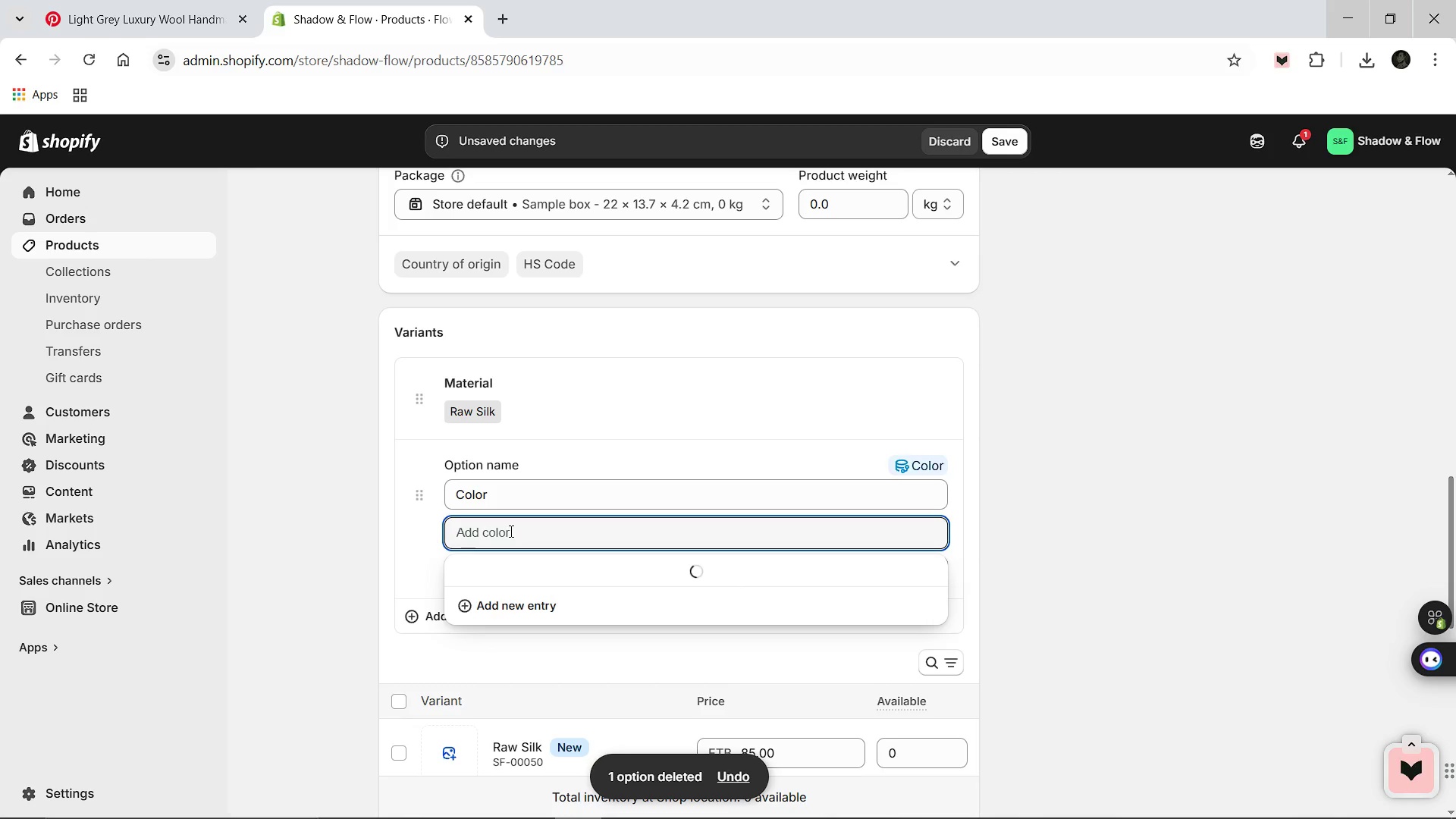 
type(Teal )
key(Backspace)
key(Backspace)
key(Backspace)
key(Backspace)
key(Backspace)
type(Deep Teal)
 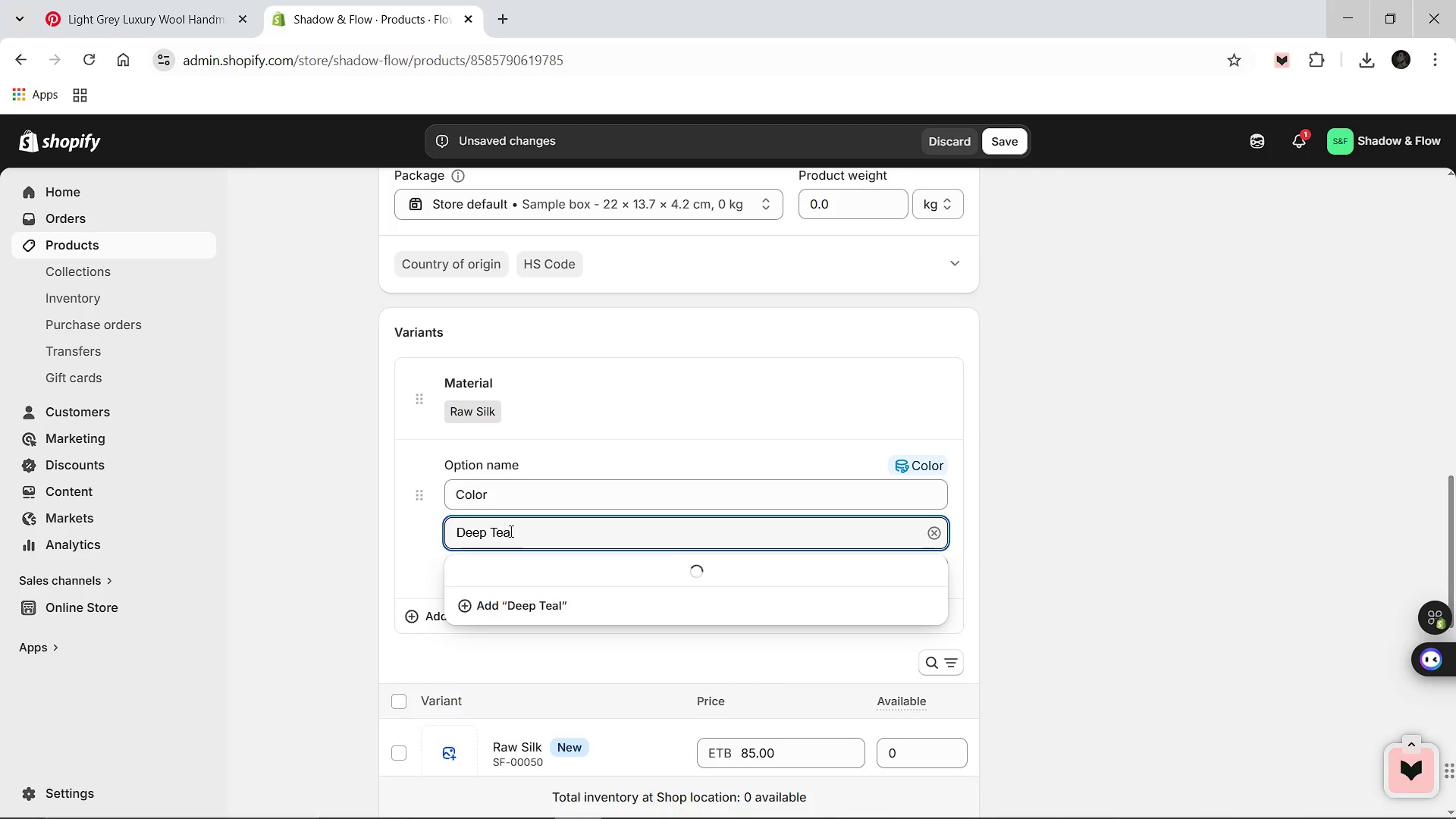 
left_click([465, 635])
 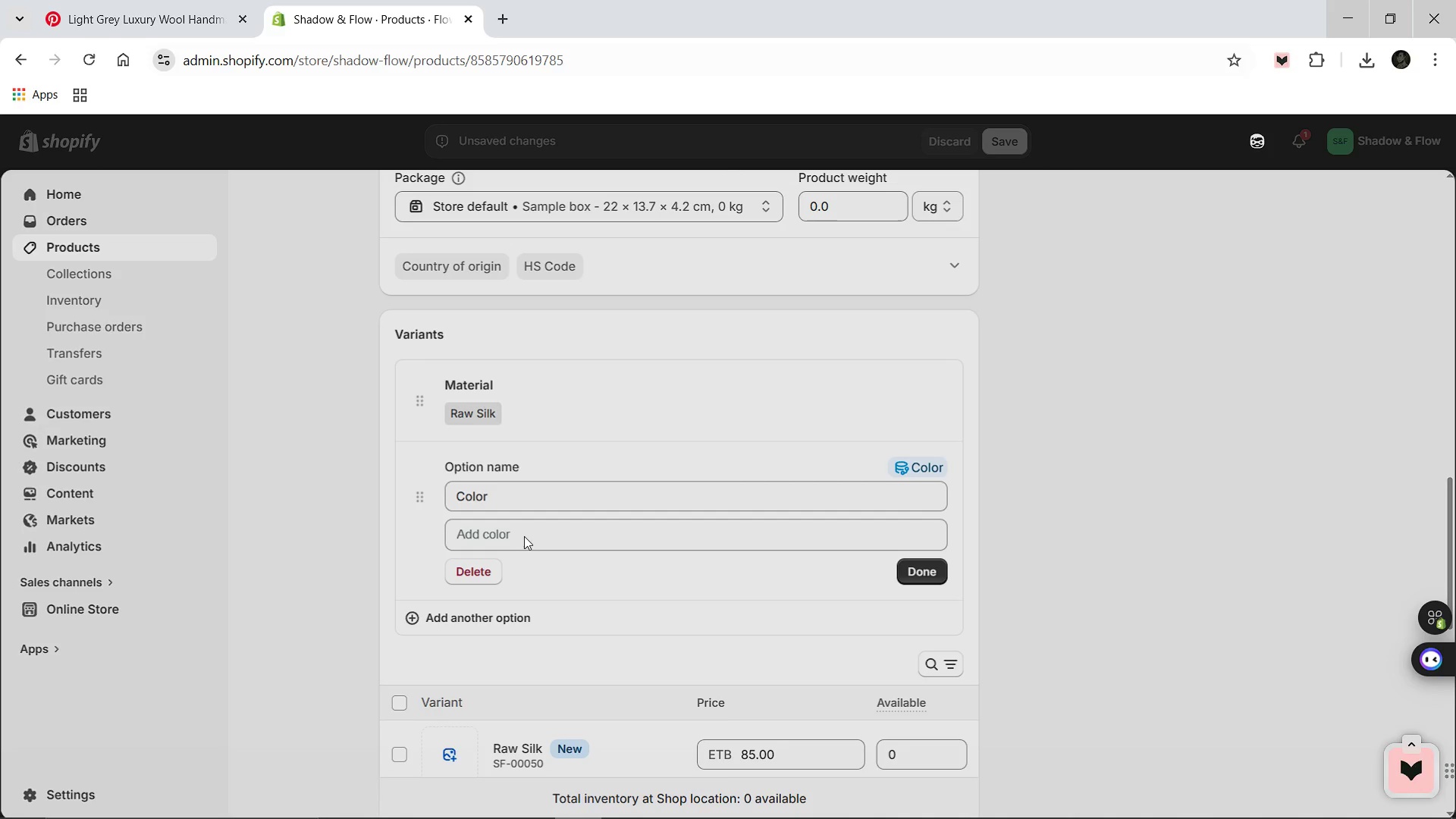 
mouse_move([643, 535])
 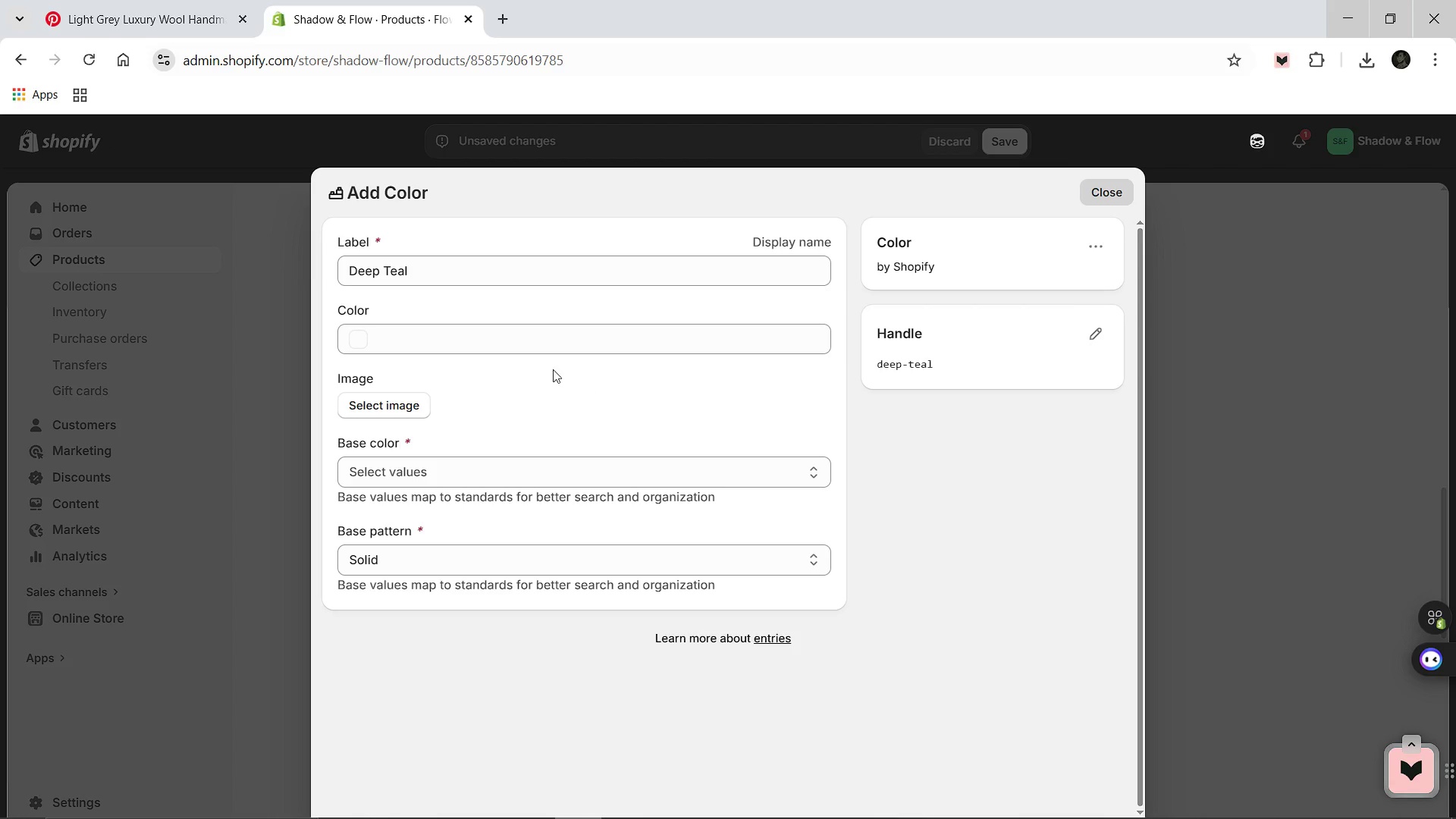 
left_click([531, 337])
 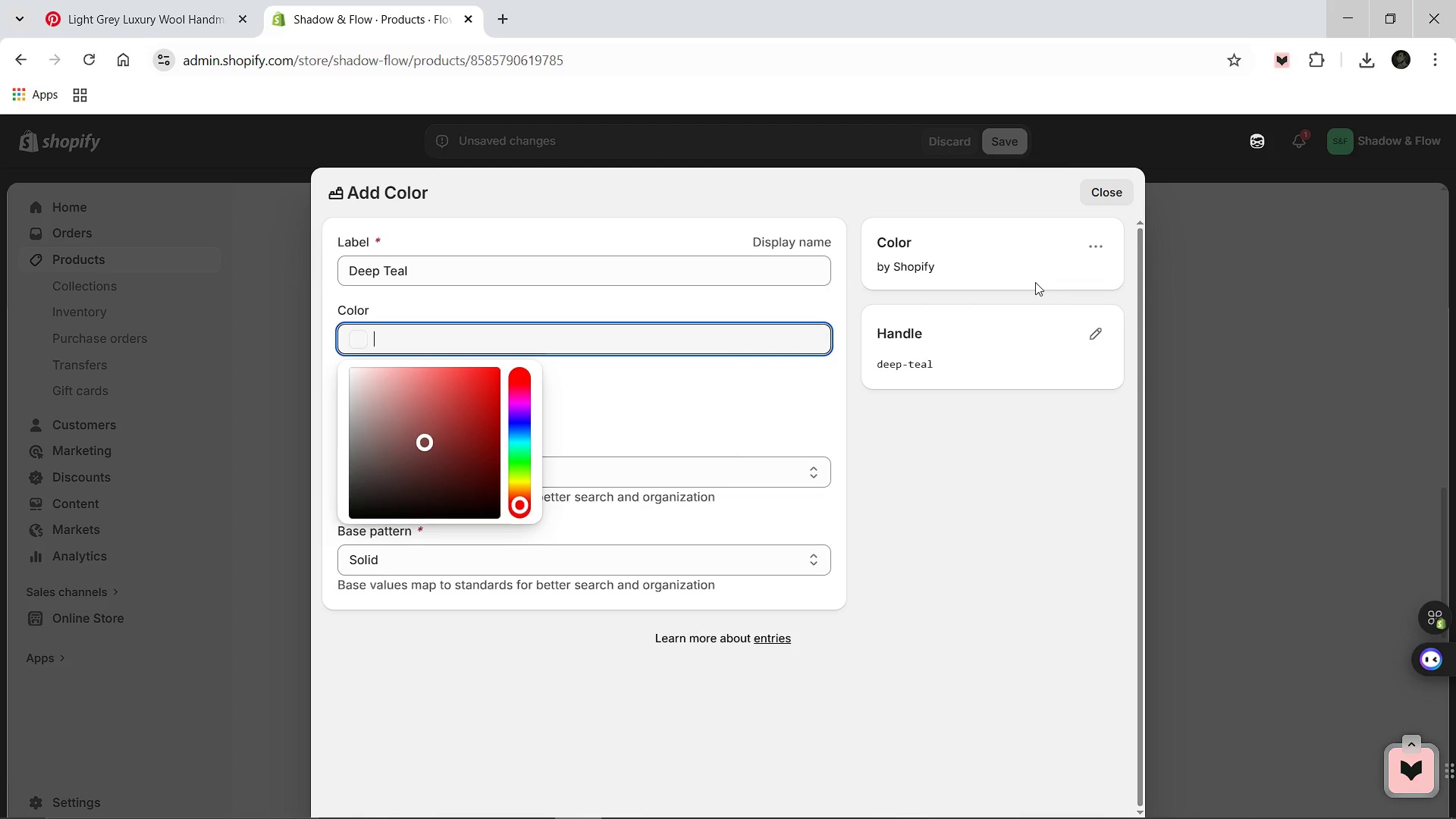 
left_click([1104, 200])
 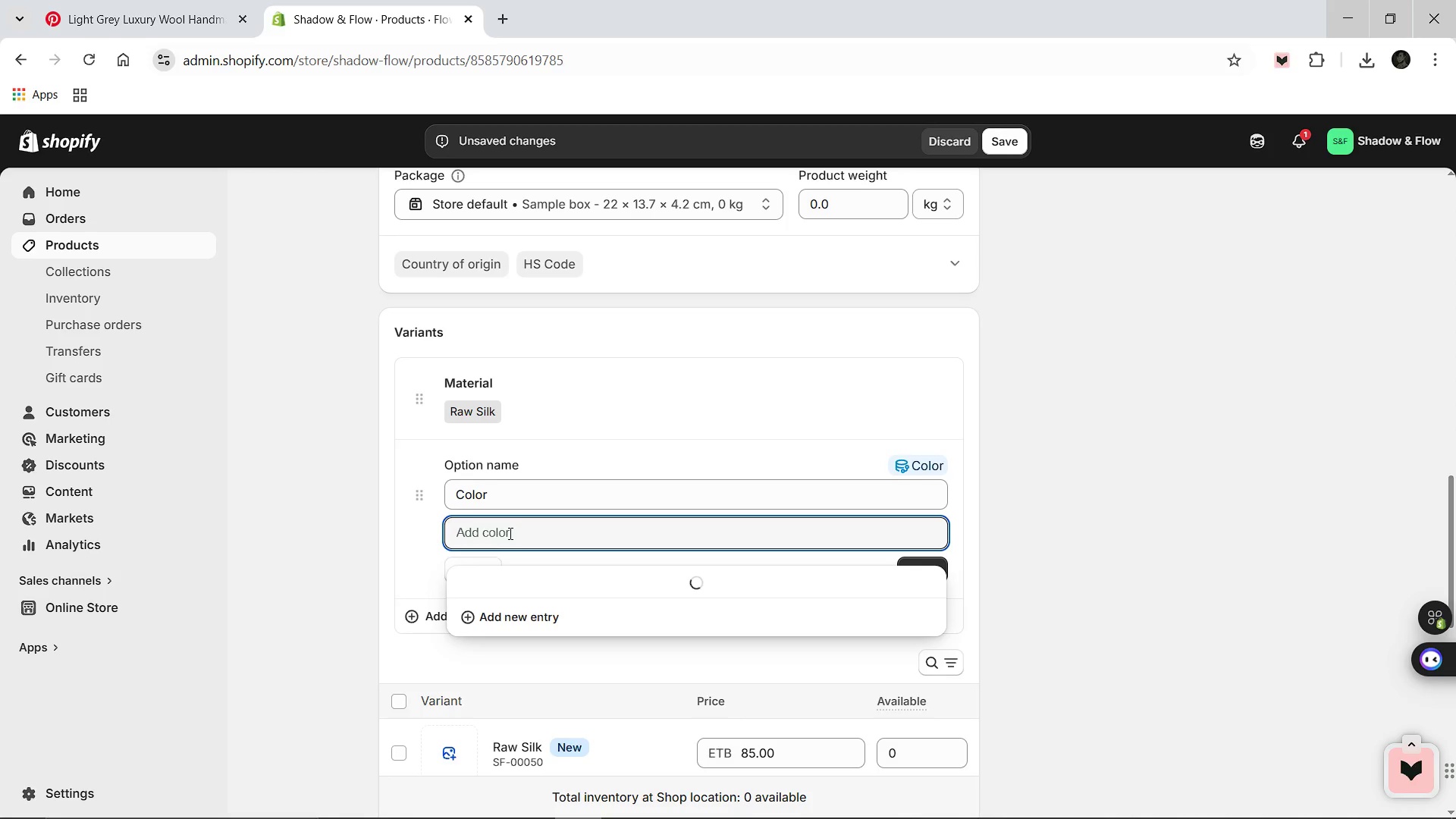 
type(Teal)
 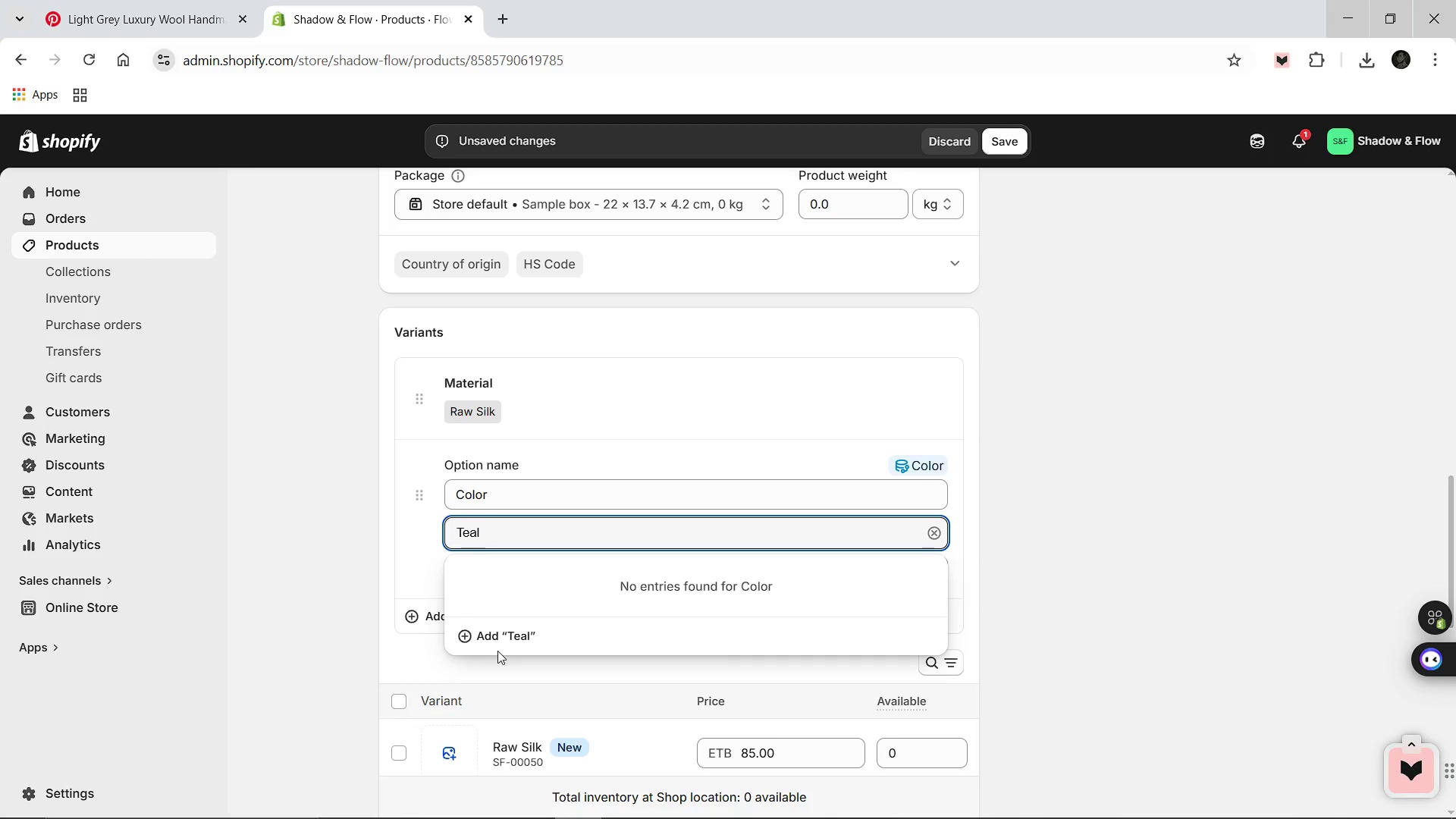 
left_click([500, 632])
 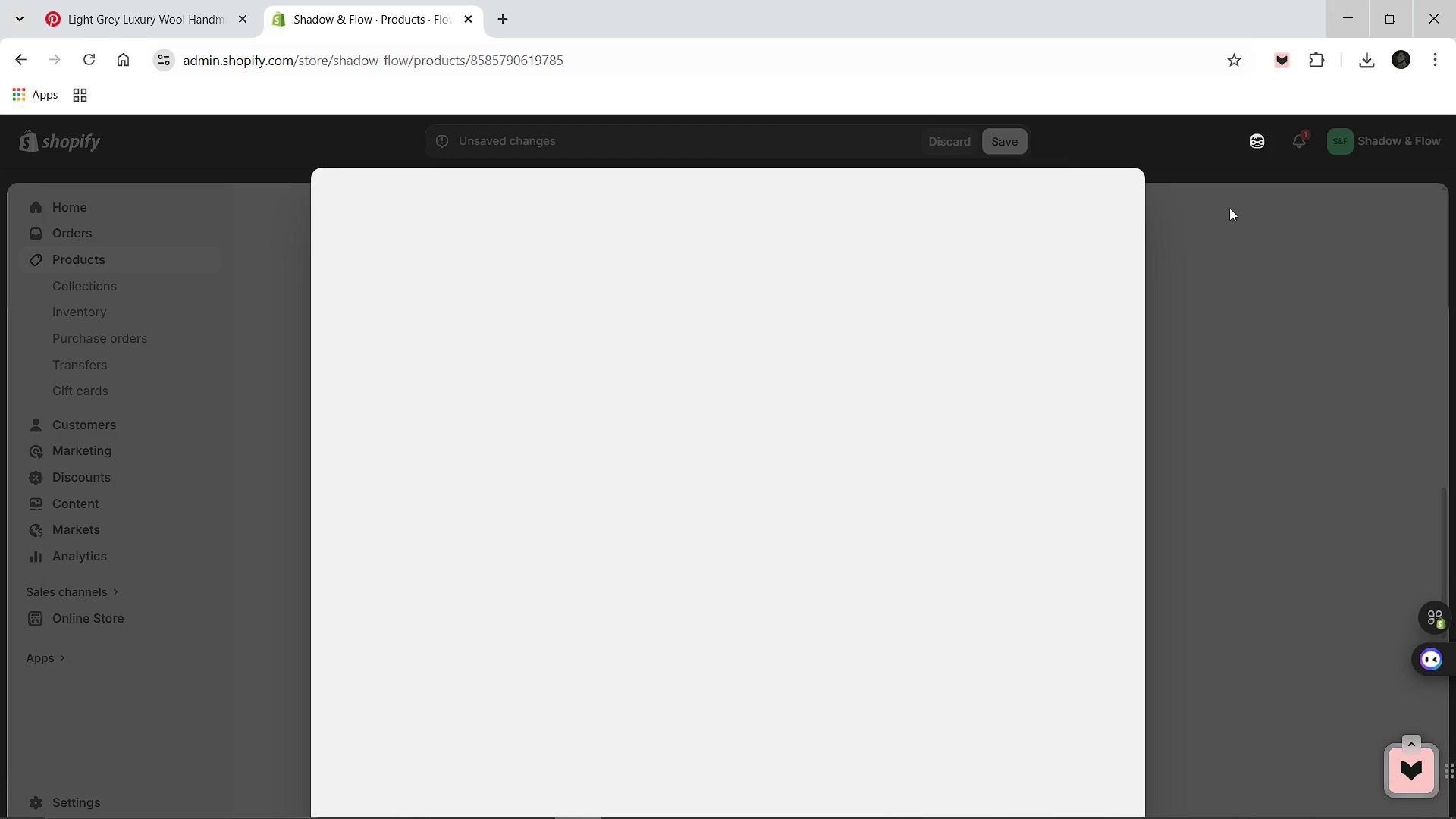 
left_click([1222, 367])
 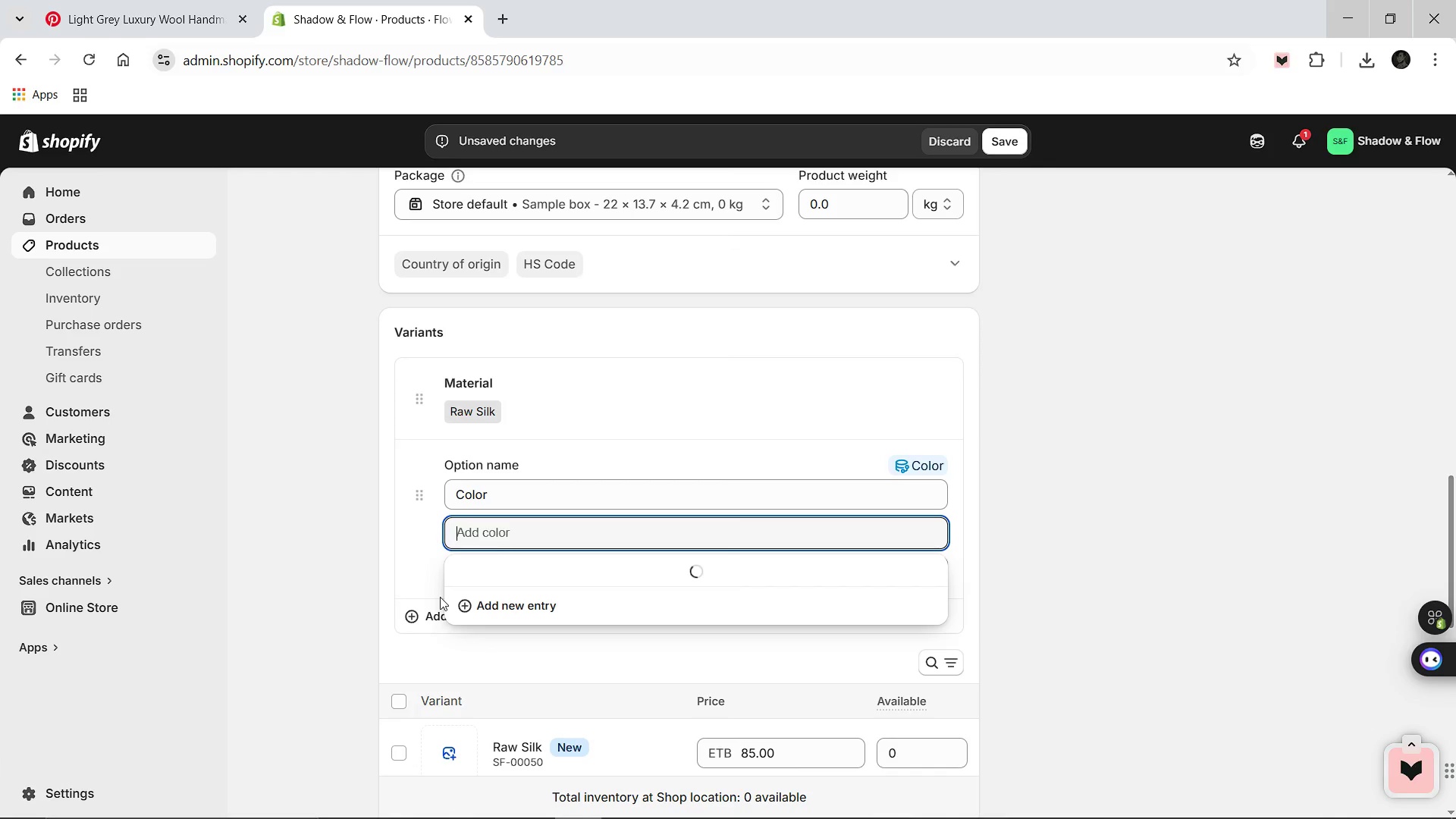 
left_click([406, 567])
 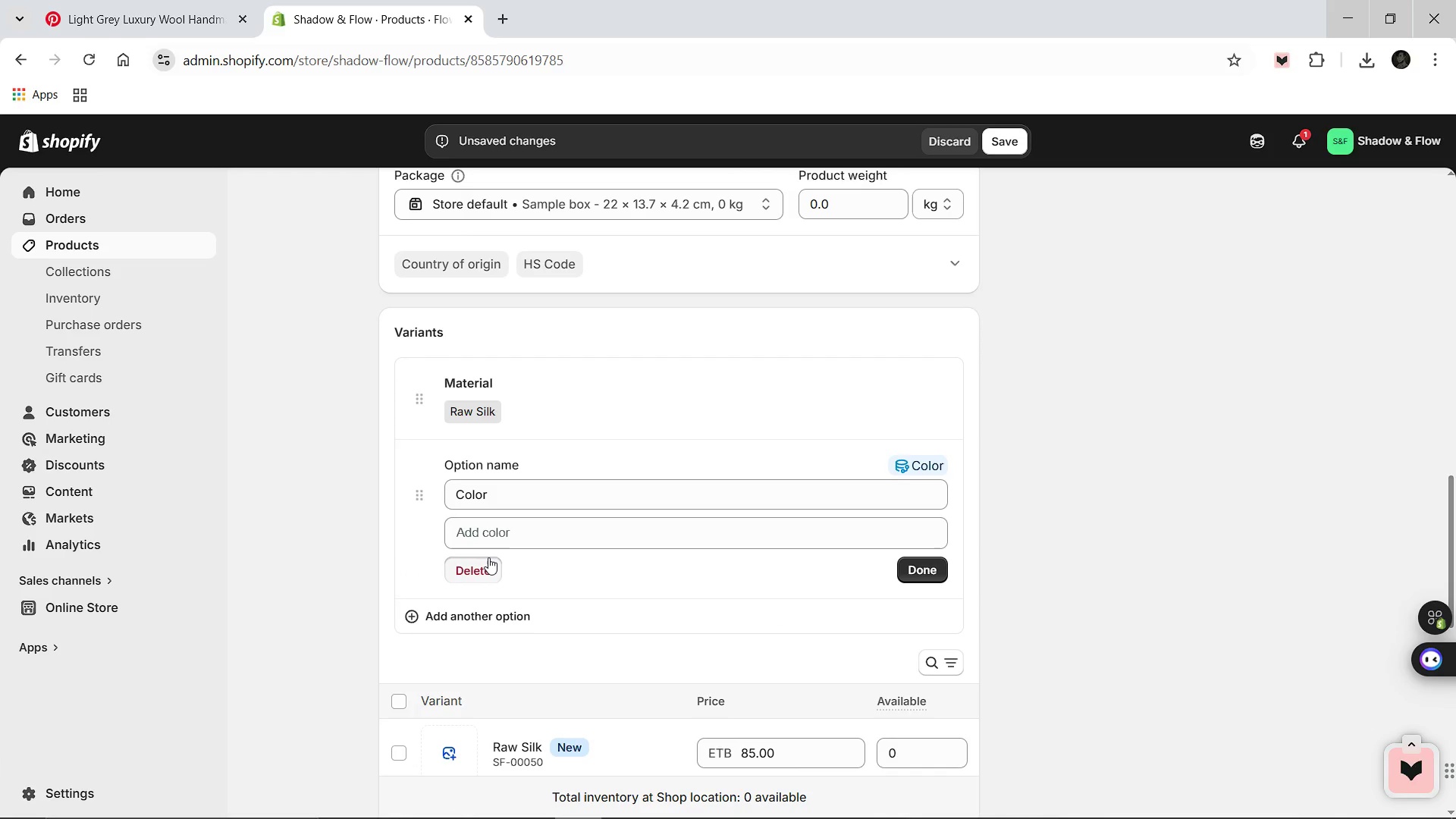 
left_click([488, 557])
 